 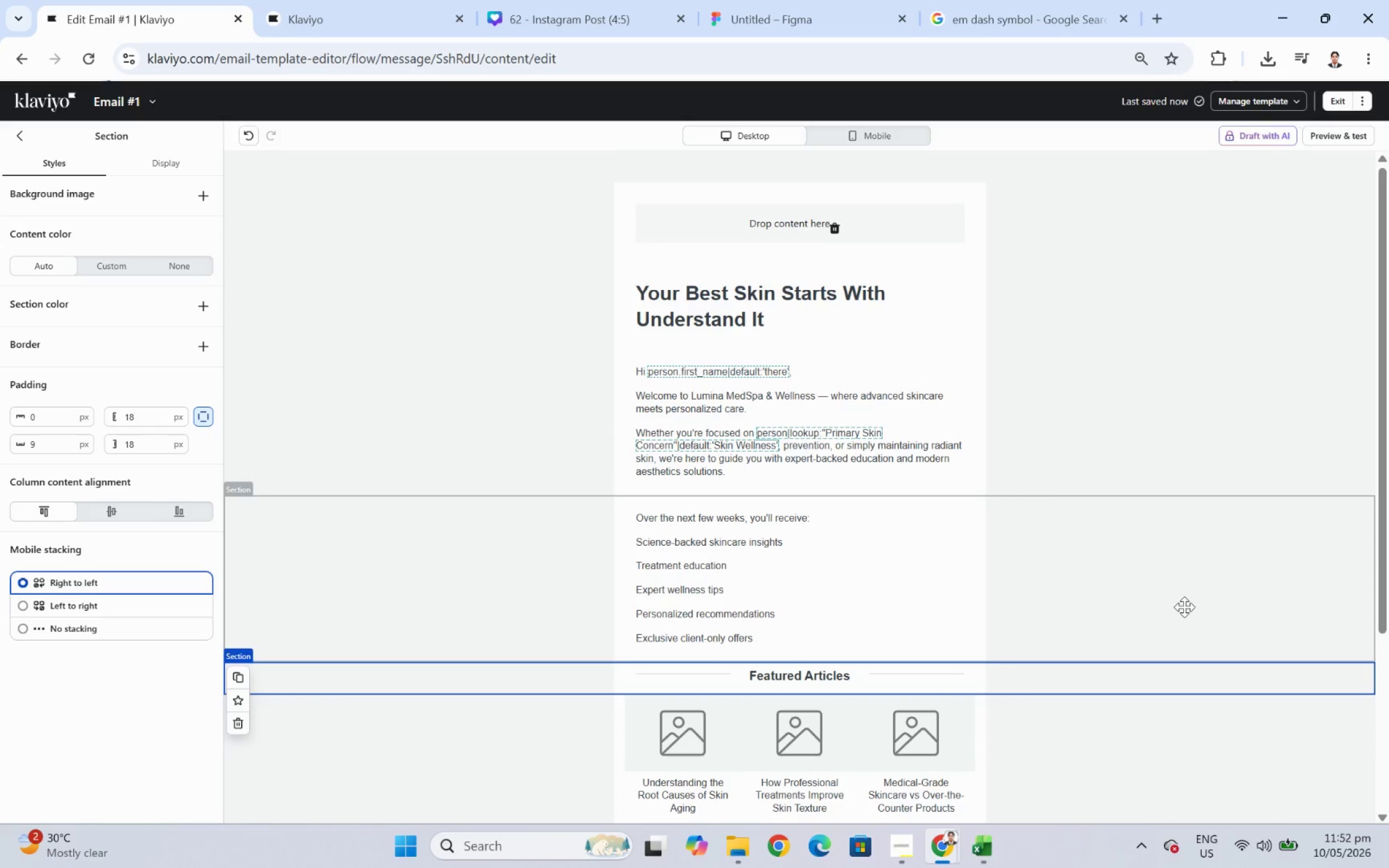 
scroll: coordinate [1234, 551], scroll_direction: down, amount: 2.0
 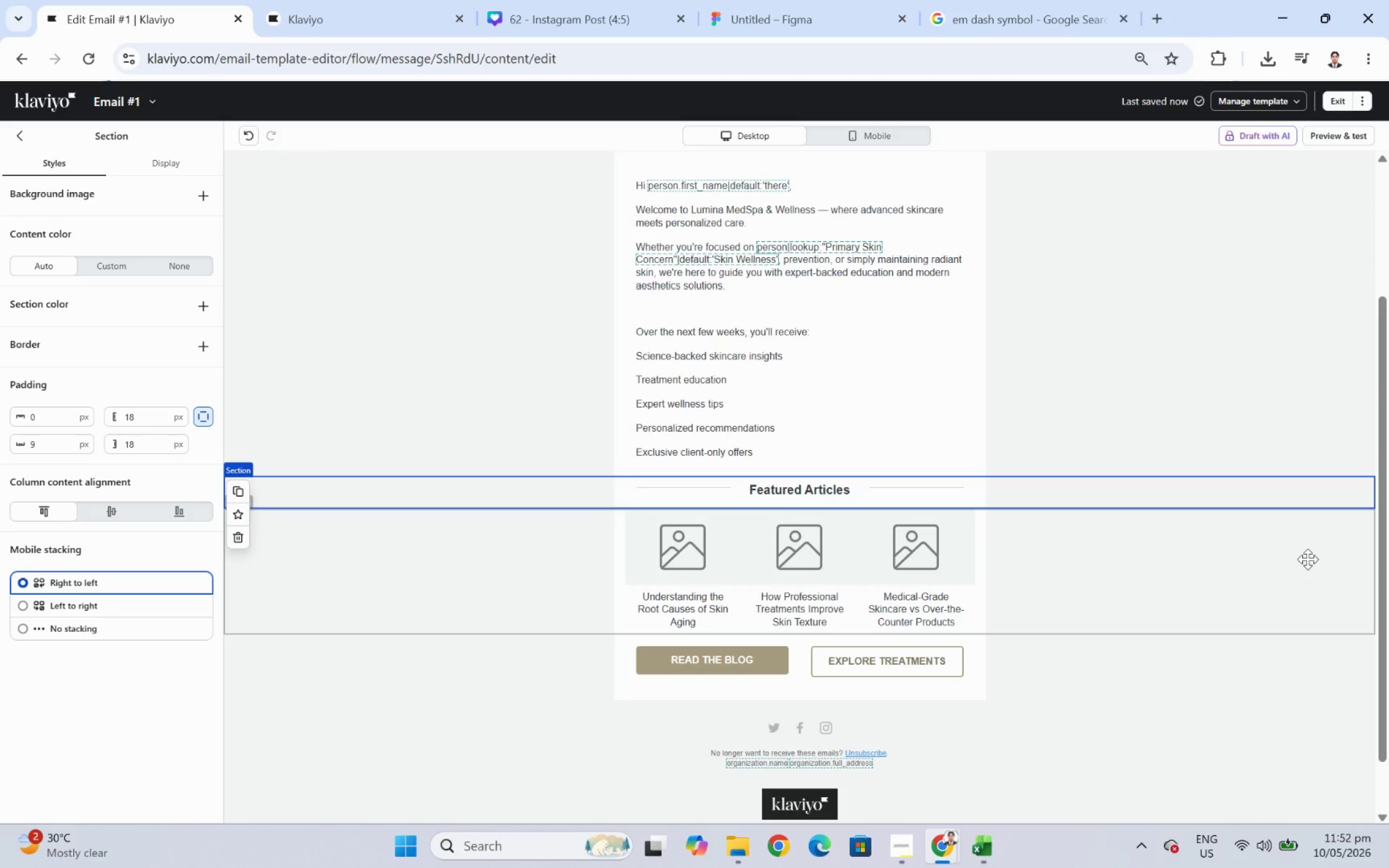 
wait(26.68)
 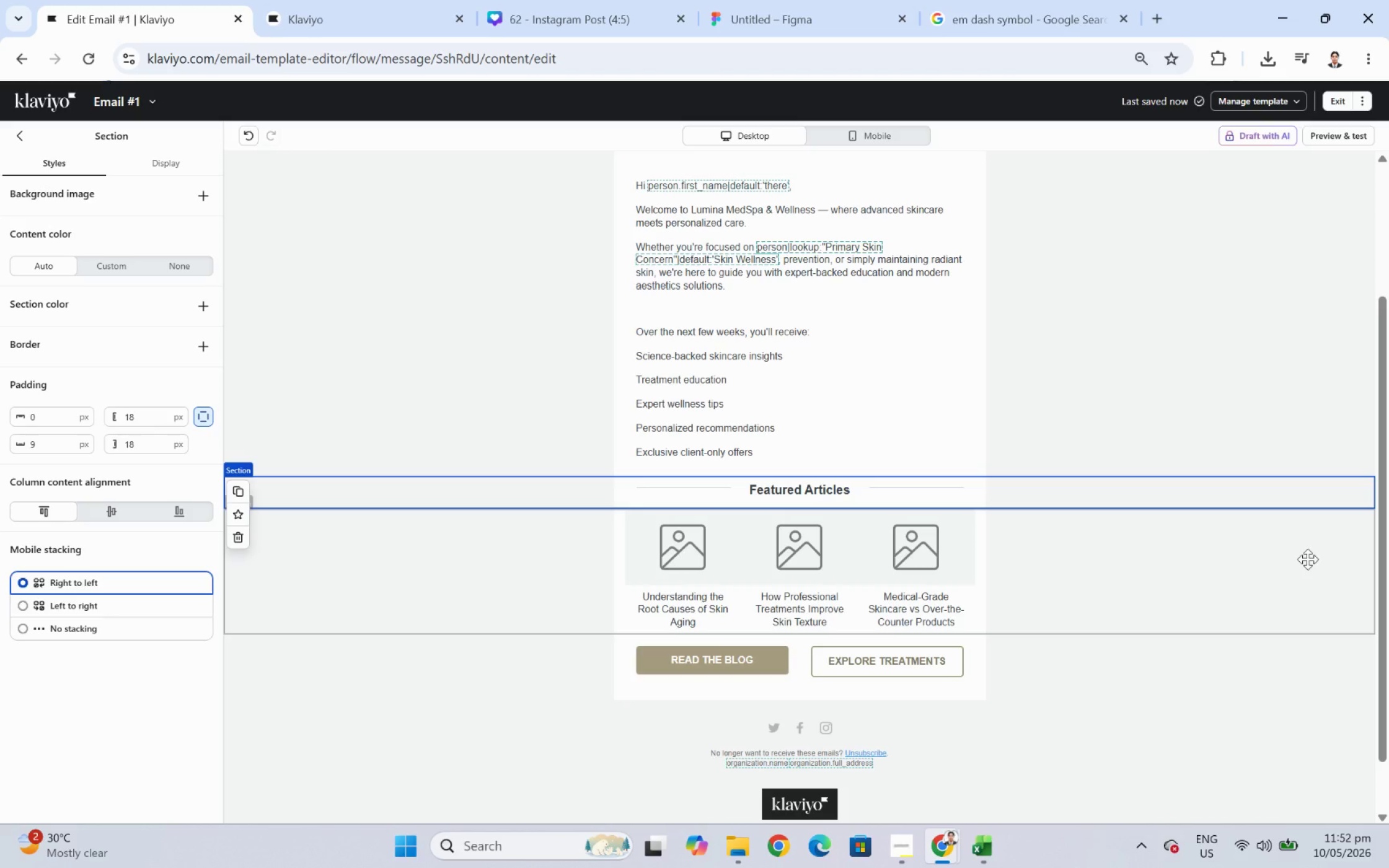 
left_click([1023, 659])
 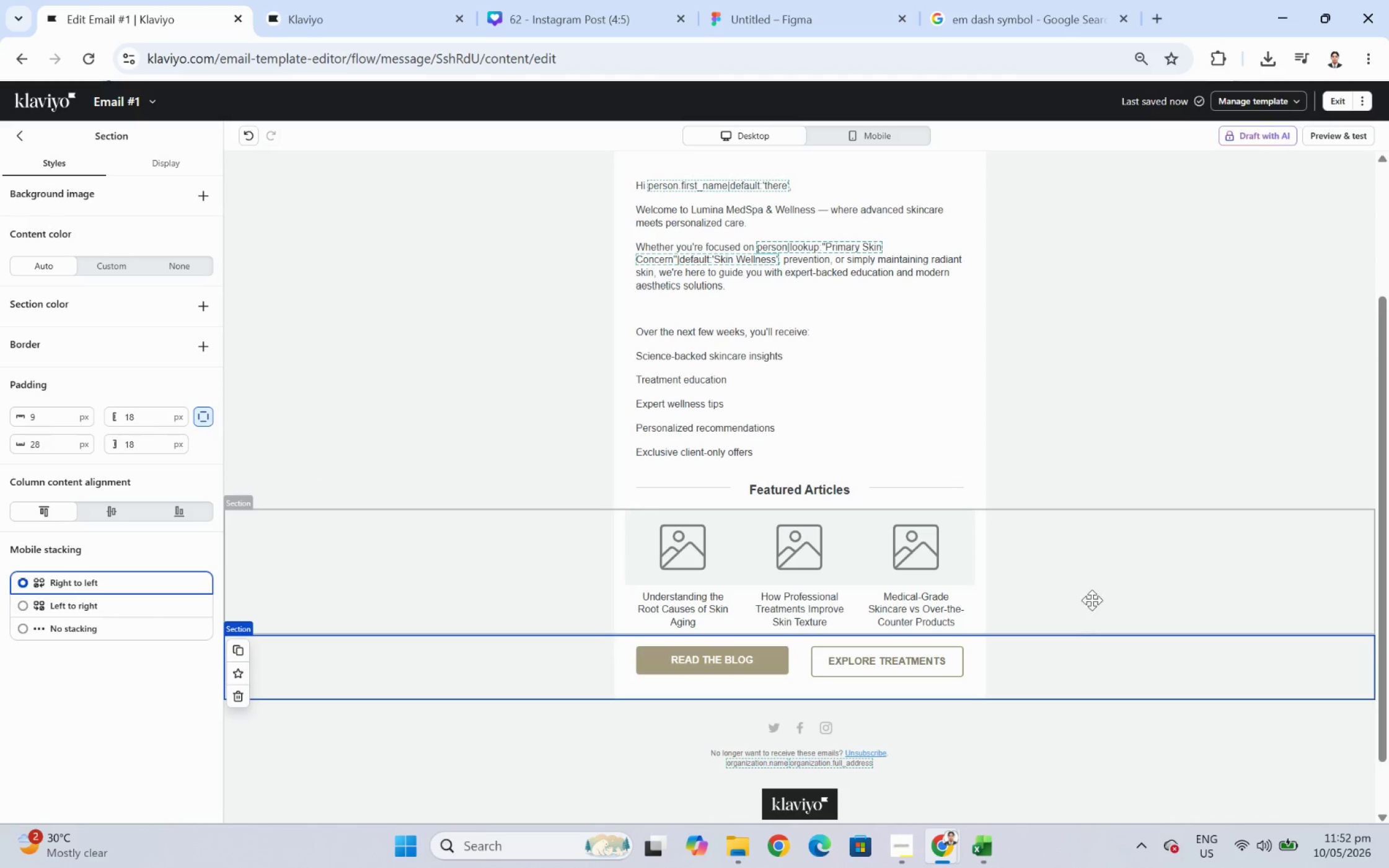 
left_click([1093, 597])
 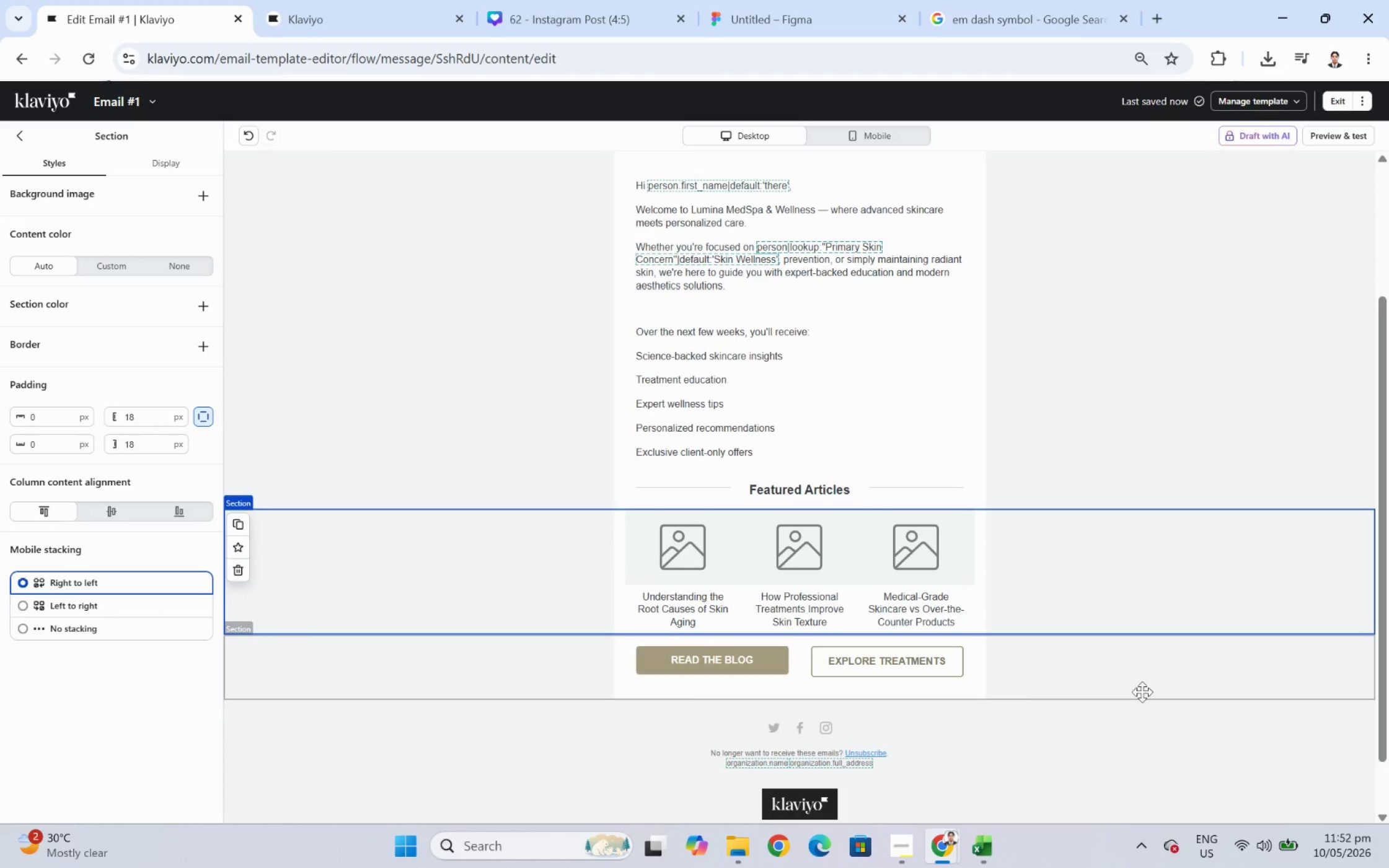 
left_click([1143, 701])
 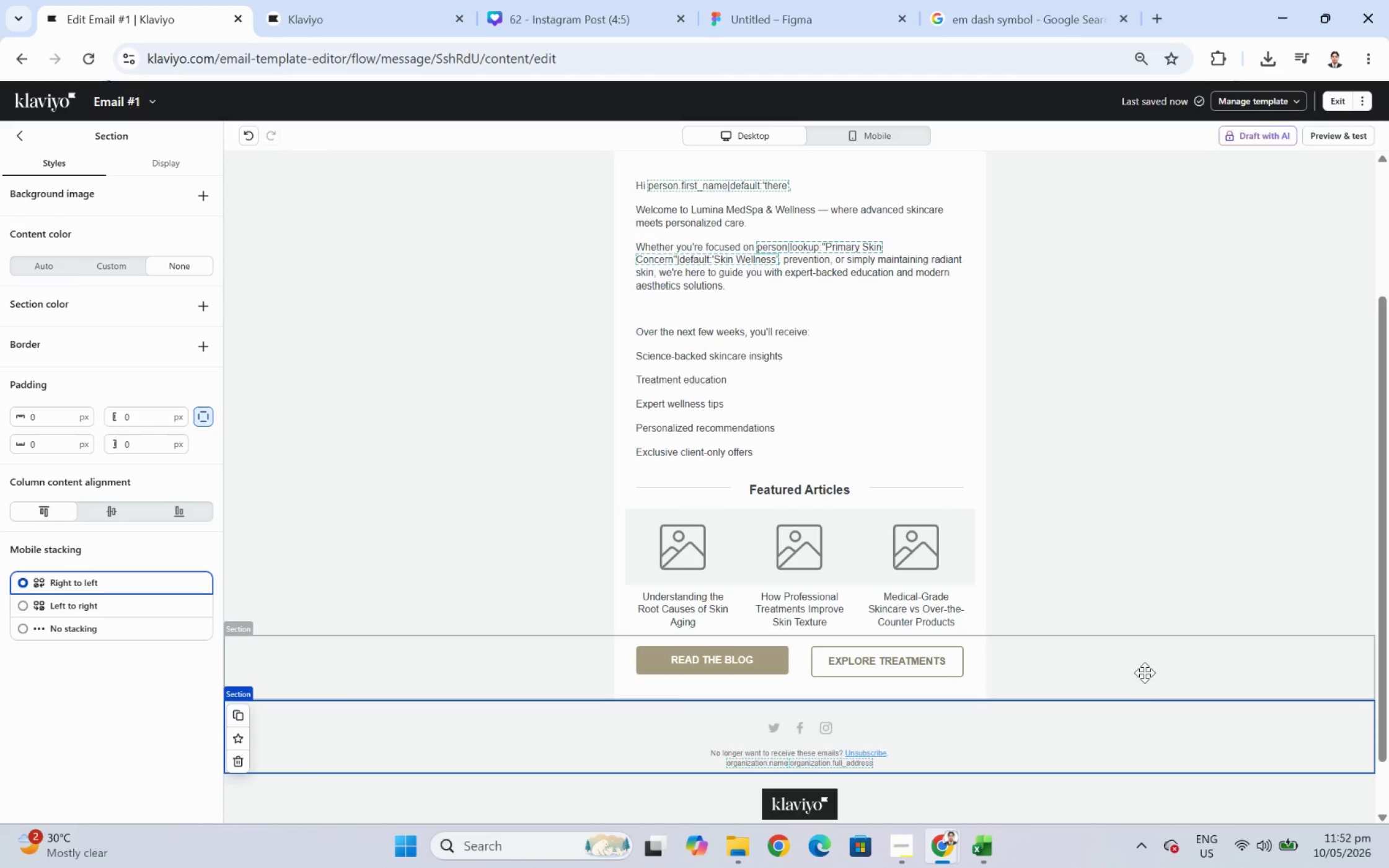 
left_click([1144, 665])
 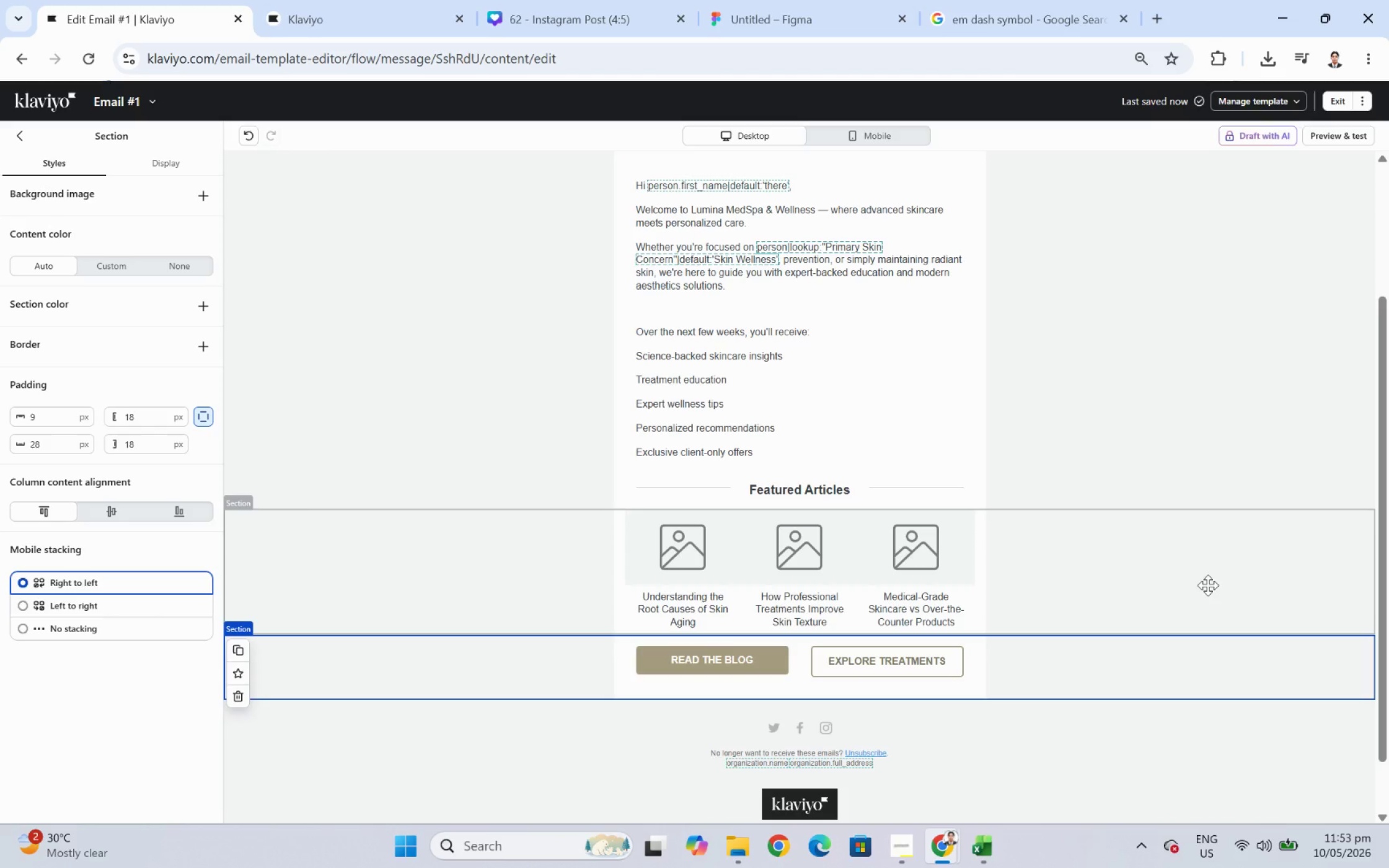 
wait(7.66)
 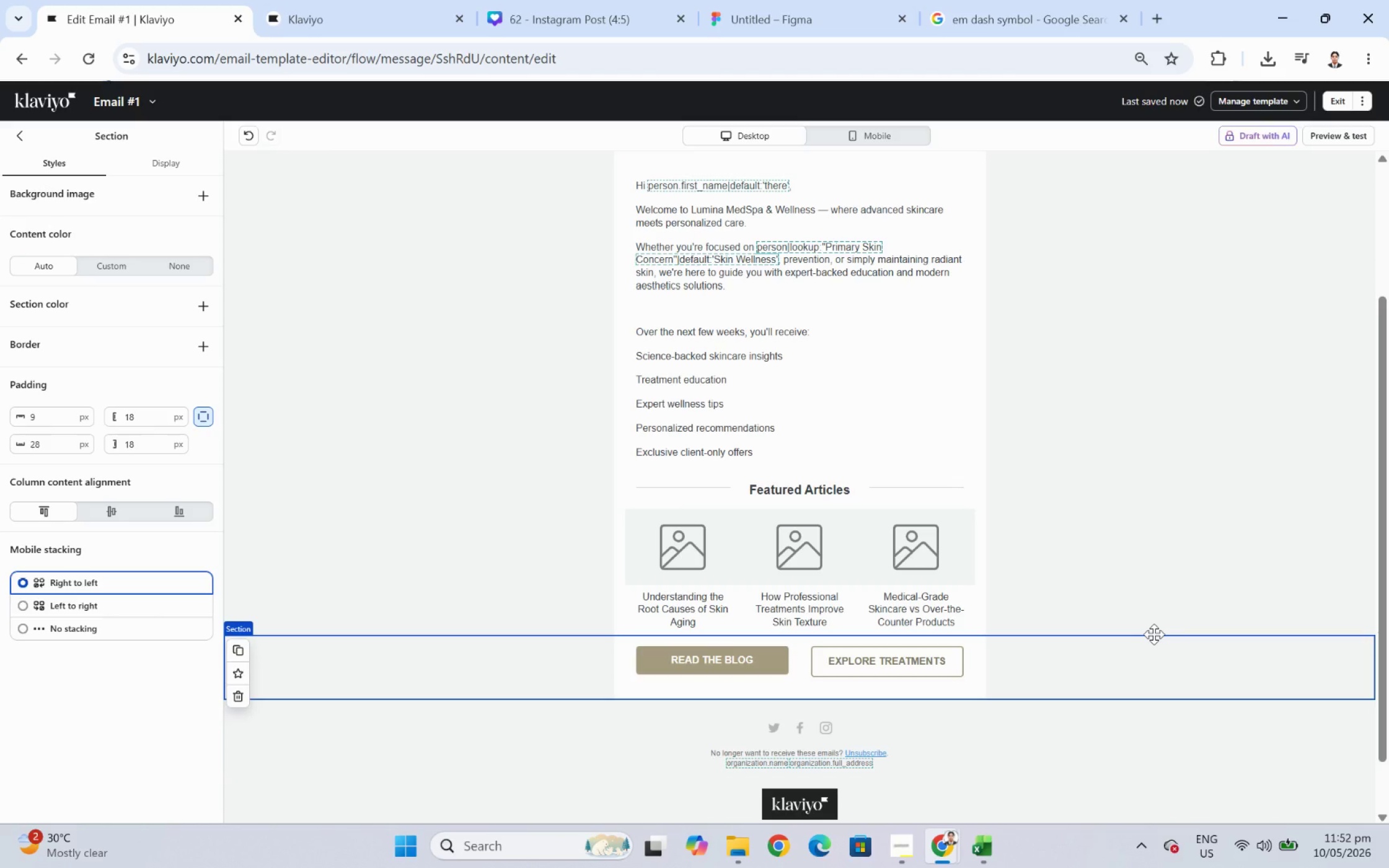 
left_click([1077, 676])
 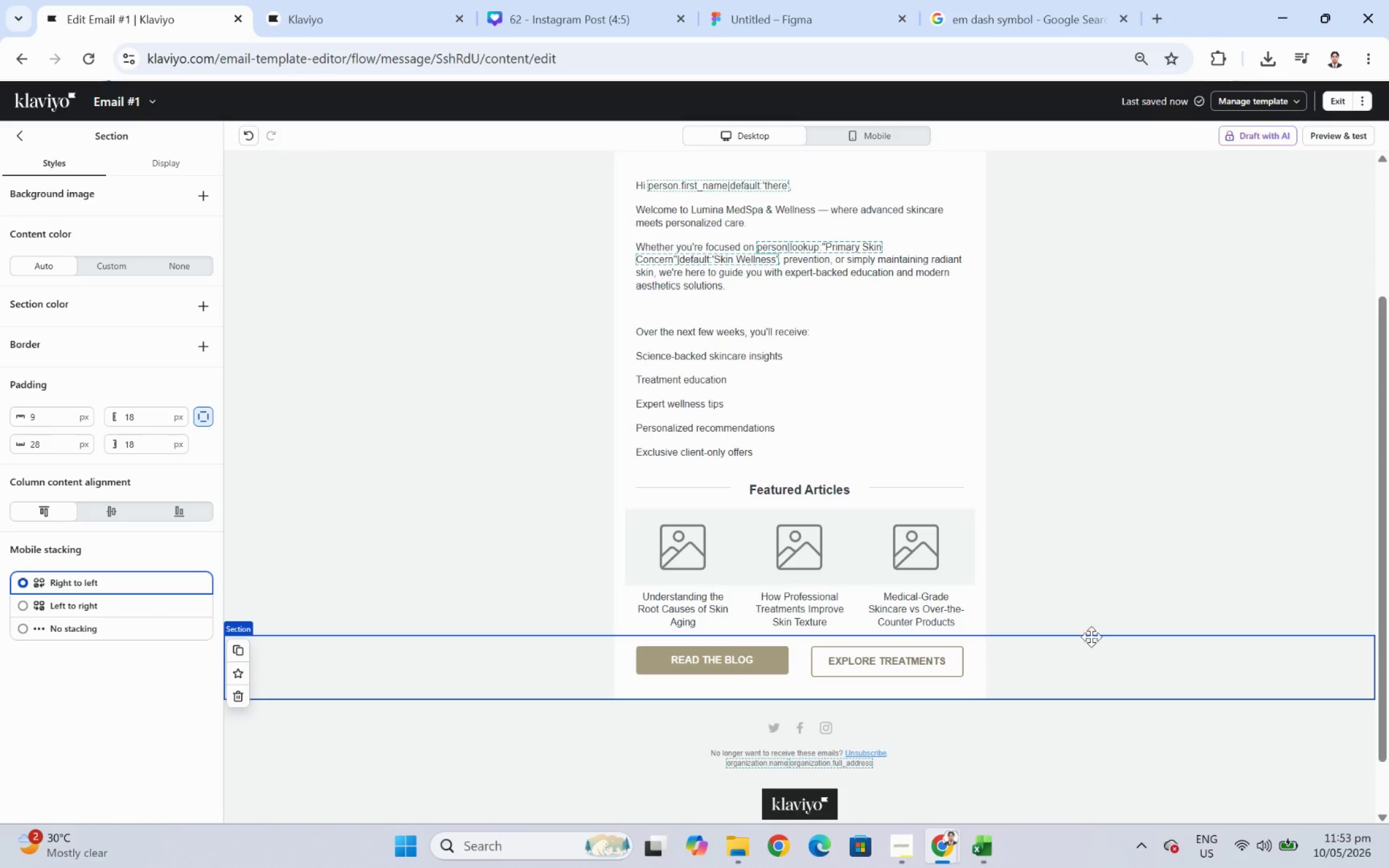 
scroll: coordinate [1132, 579], scroll_direction: up, amount: 3.0
 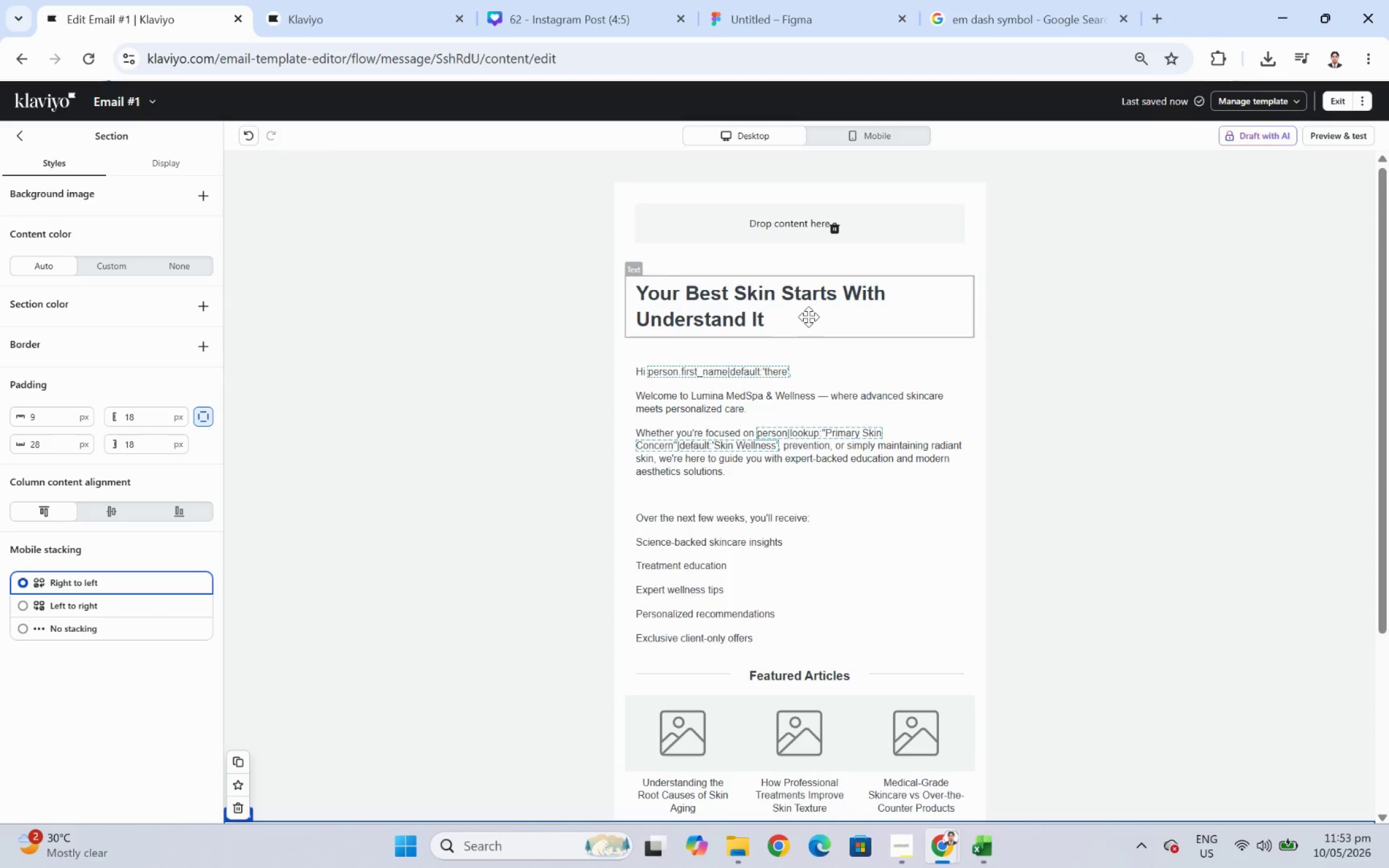 
wait(6.64)
 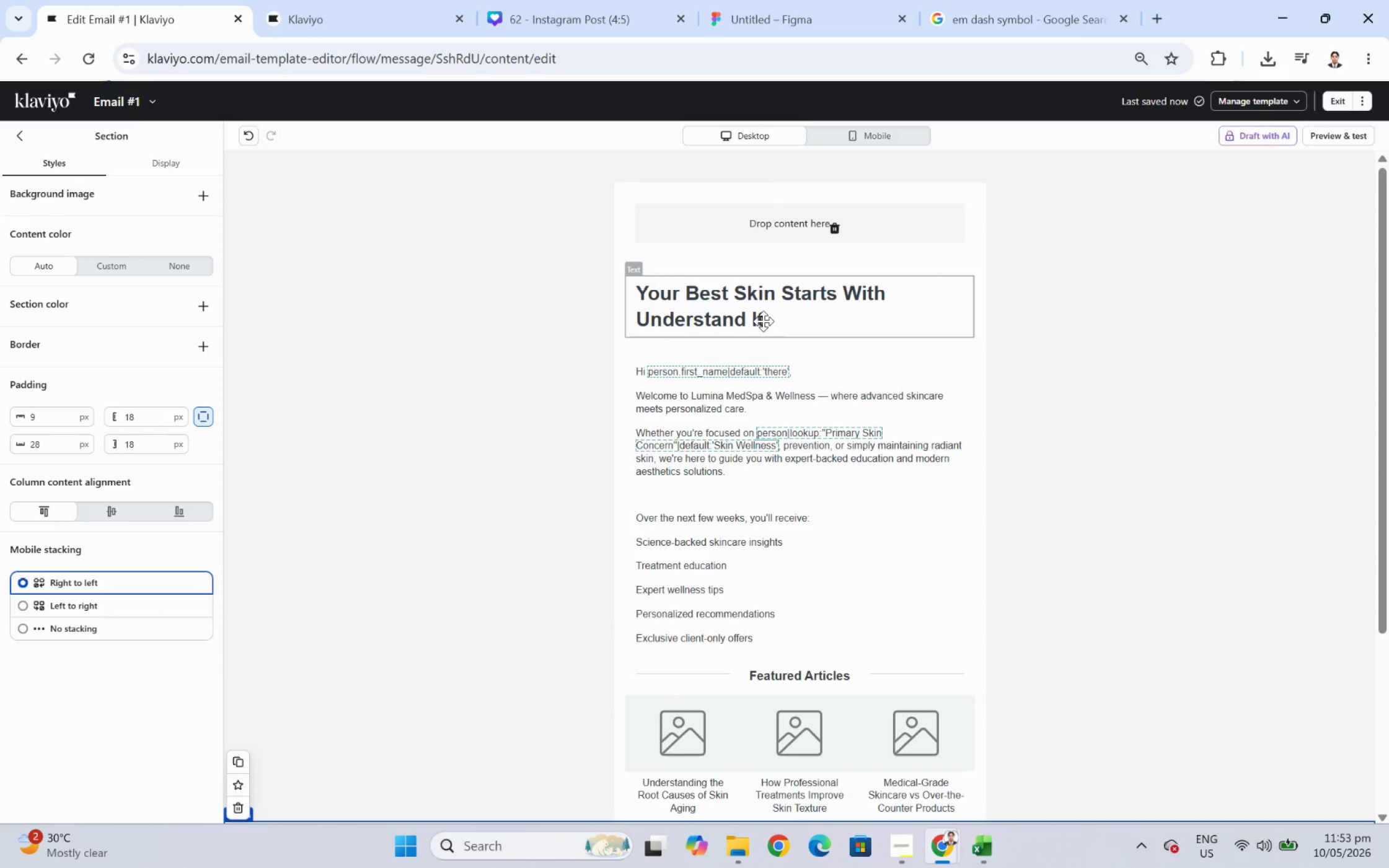 
double_click([746, 316])
 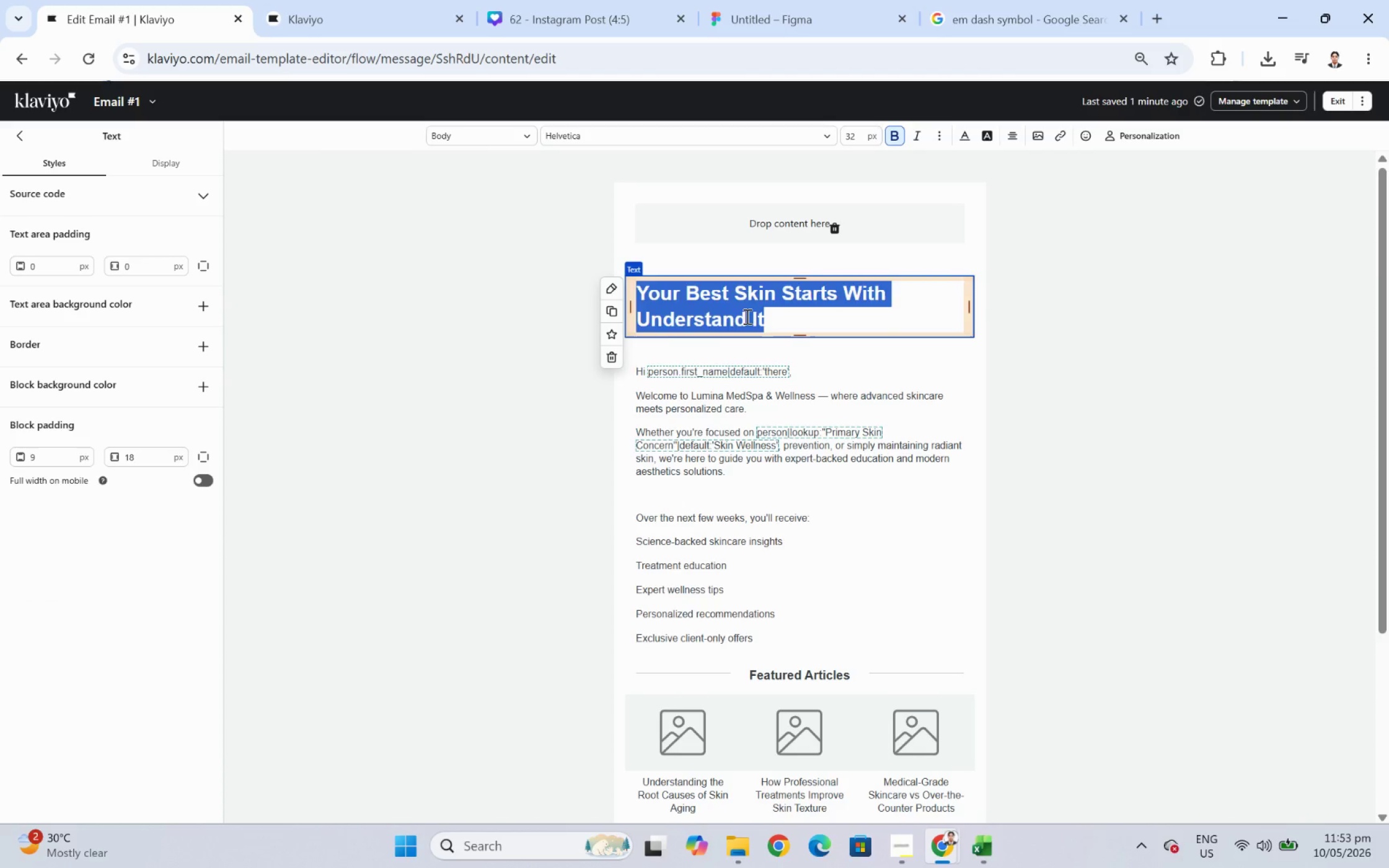 
left_click([746, 316])
 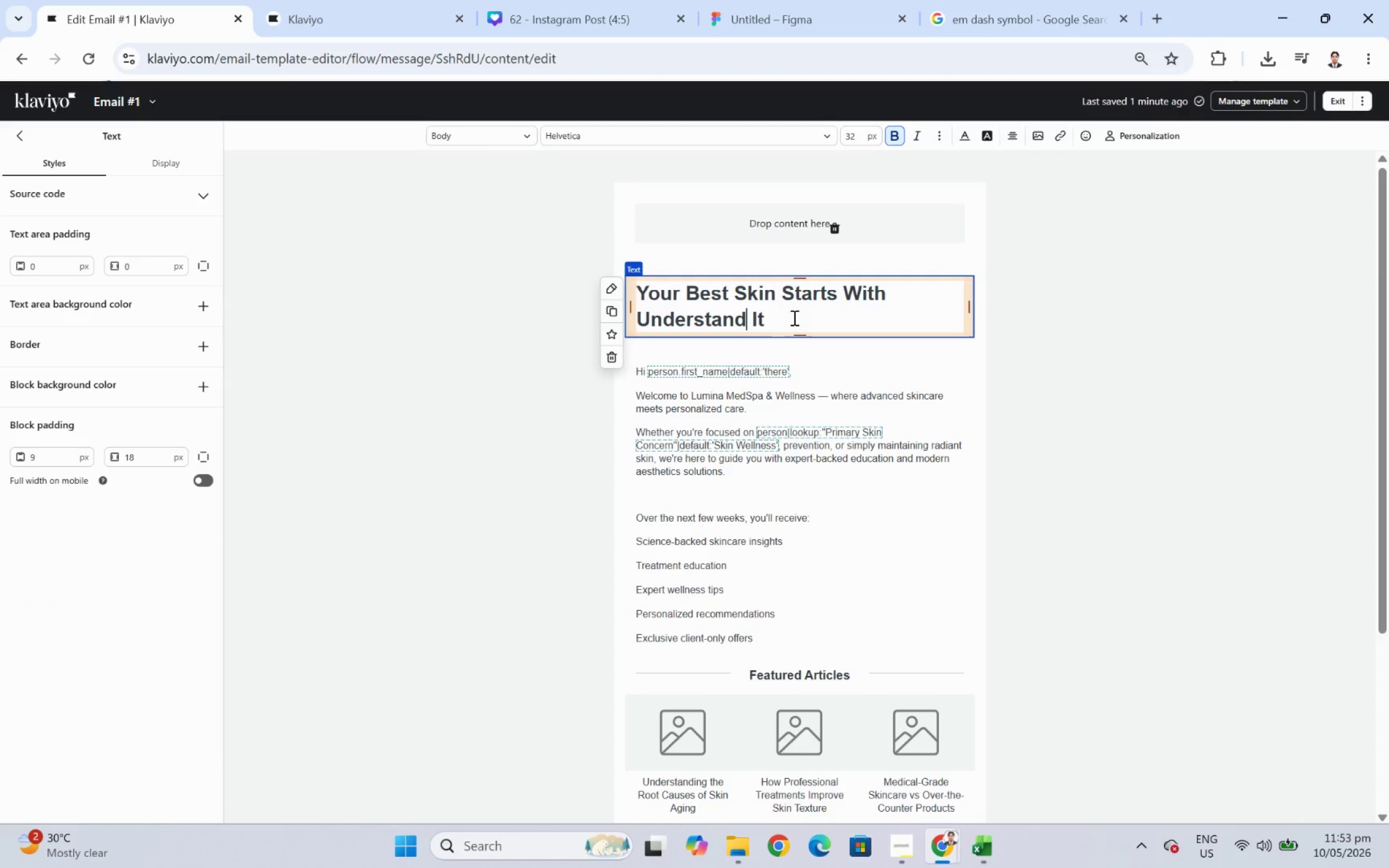 
type(ING)
key(Backspace)
key(Backspace)
key(Backspace)
type(ing)
 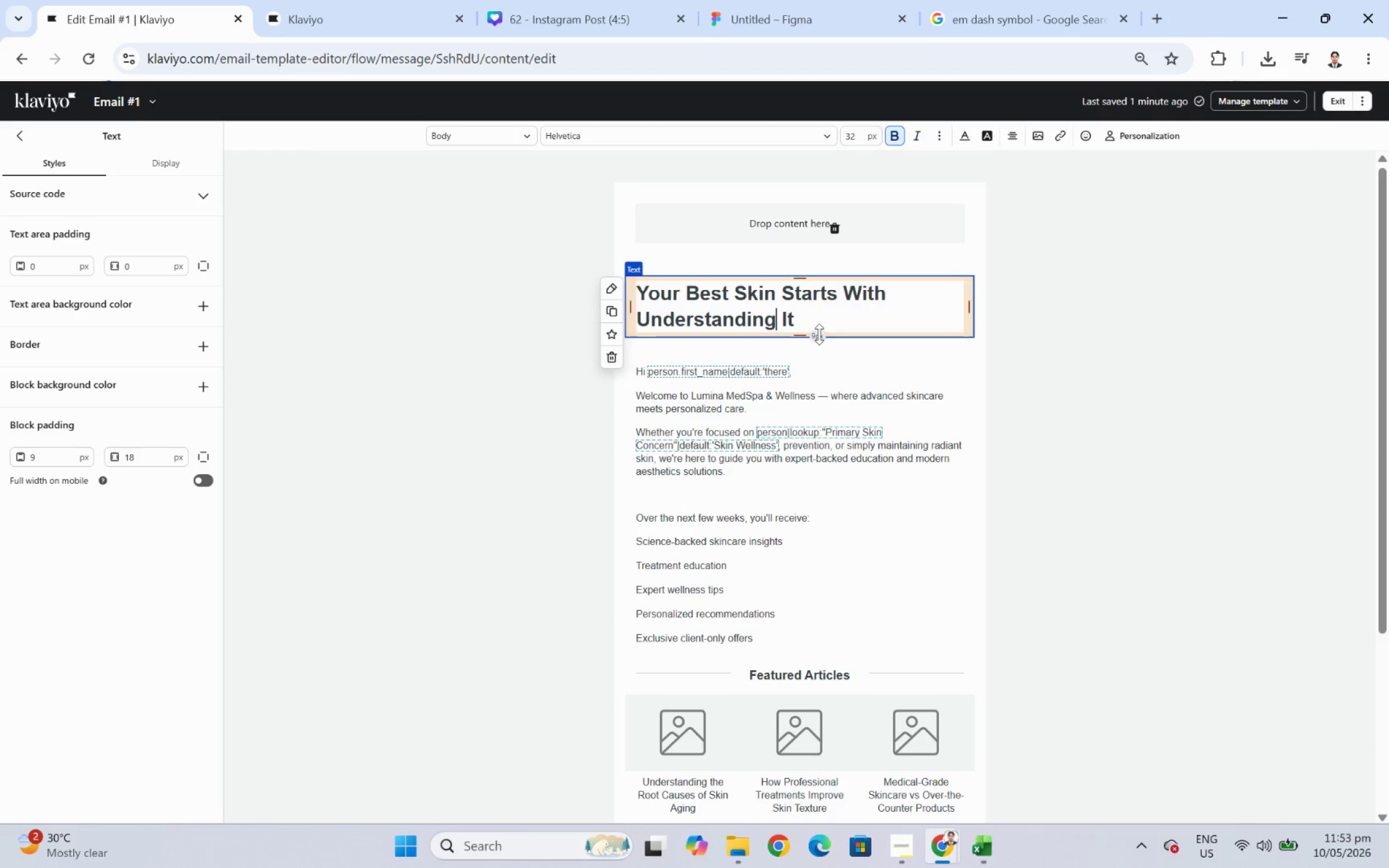 
left_click_drag(start_coordinate=[814, 318], to_coordinate=[560, 318])
 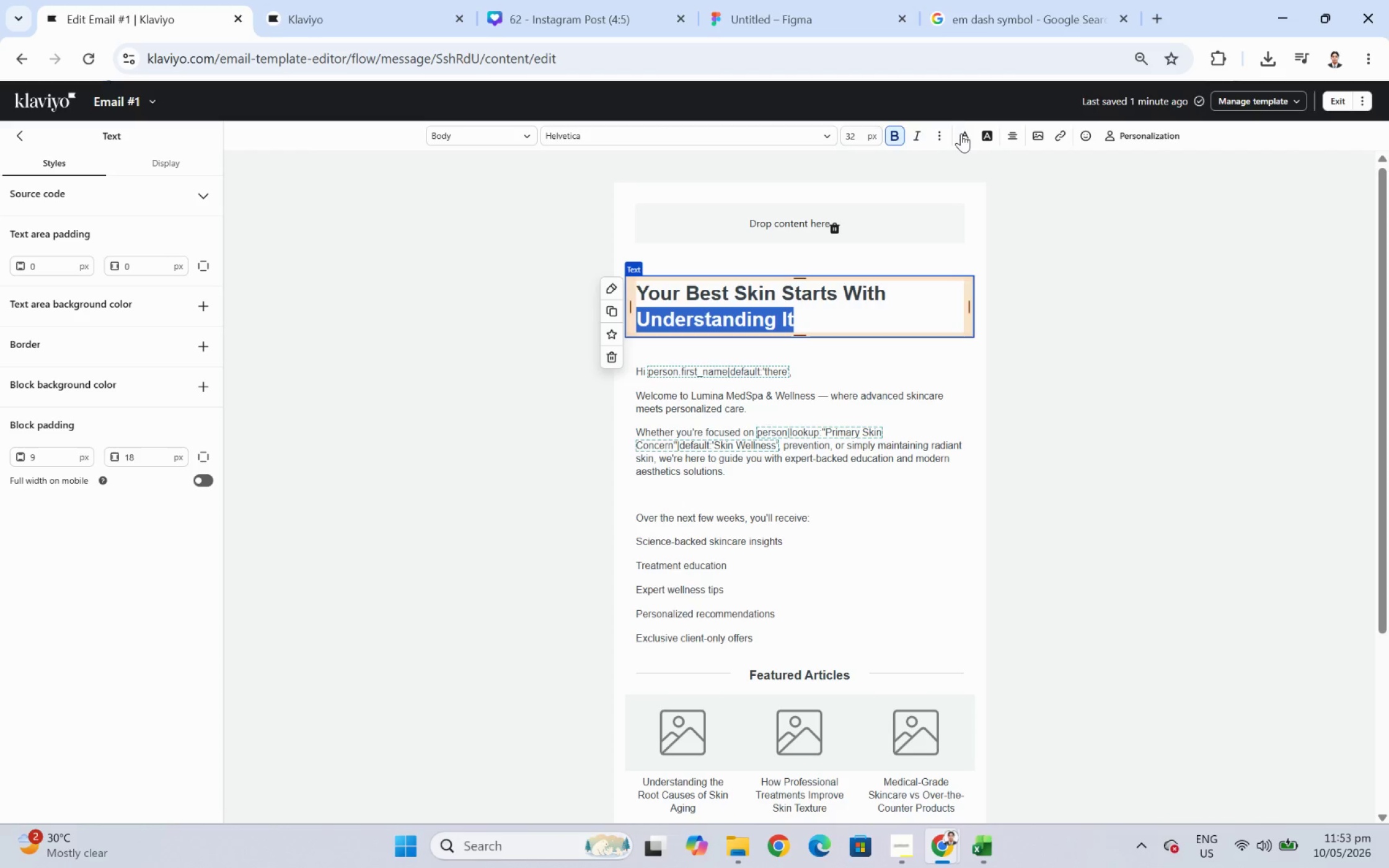 
left_click([961, 134])
 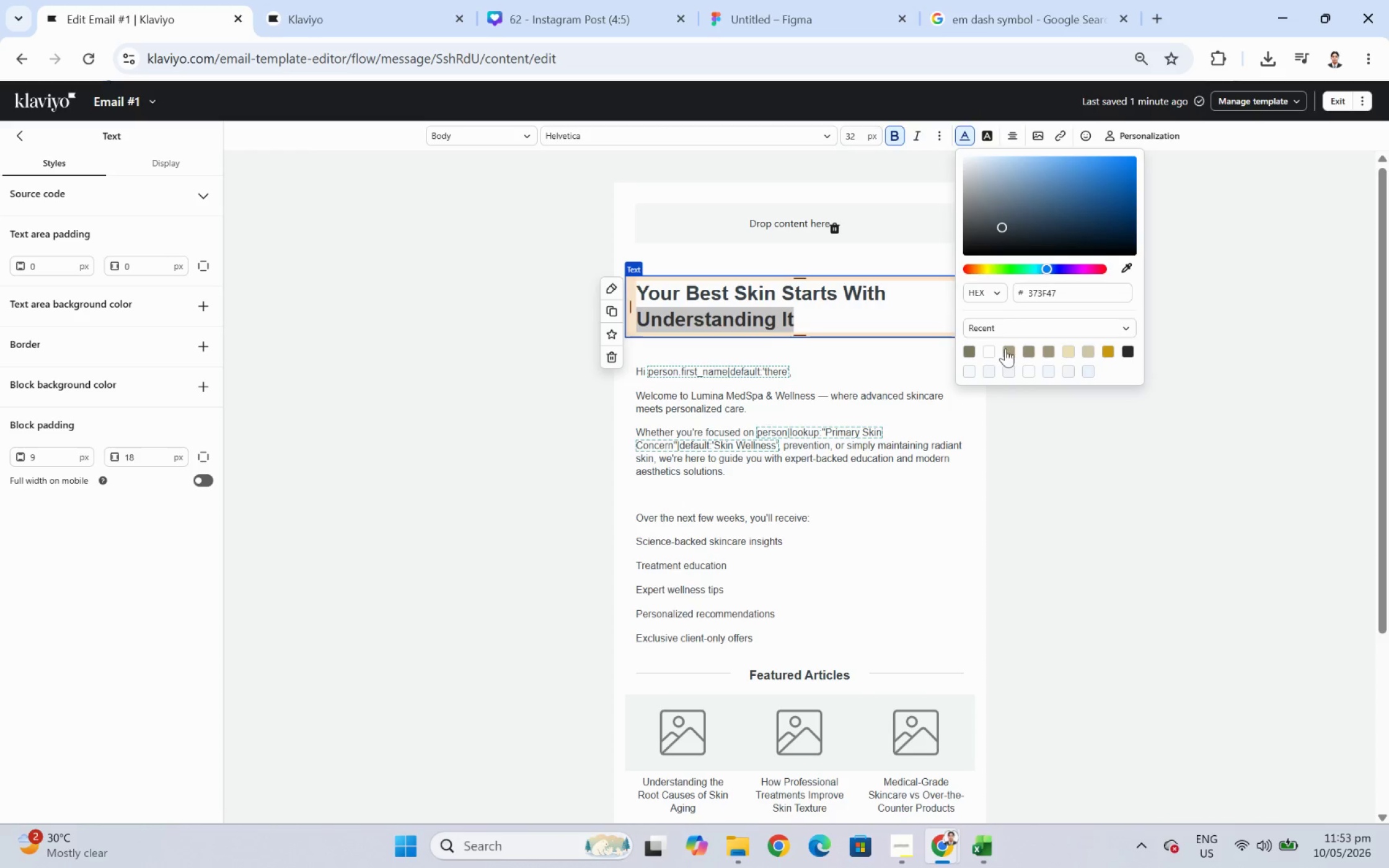 
left_click([1007, 349])
 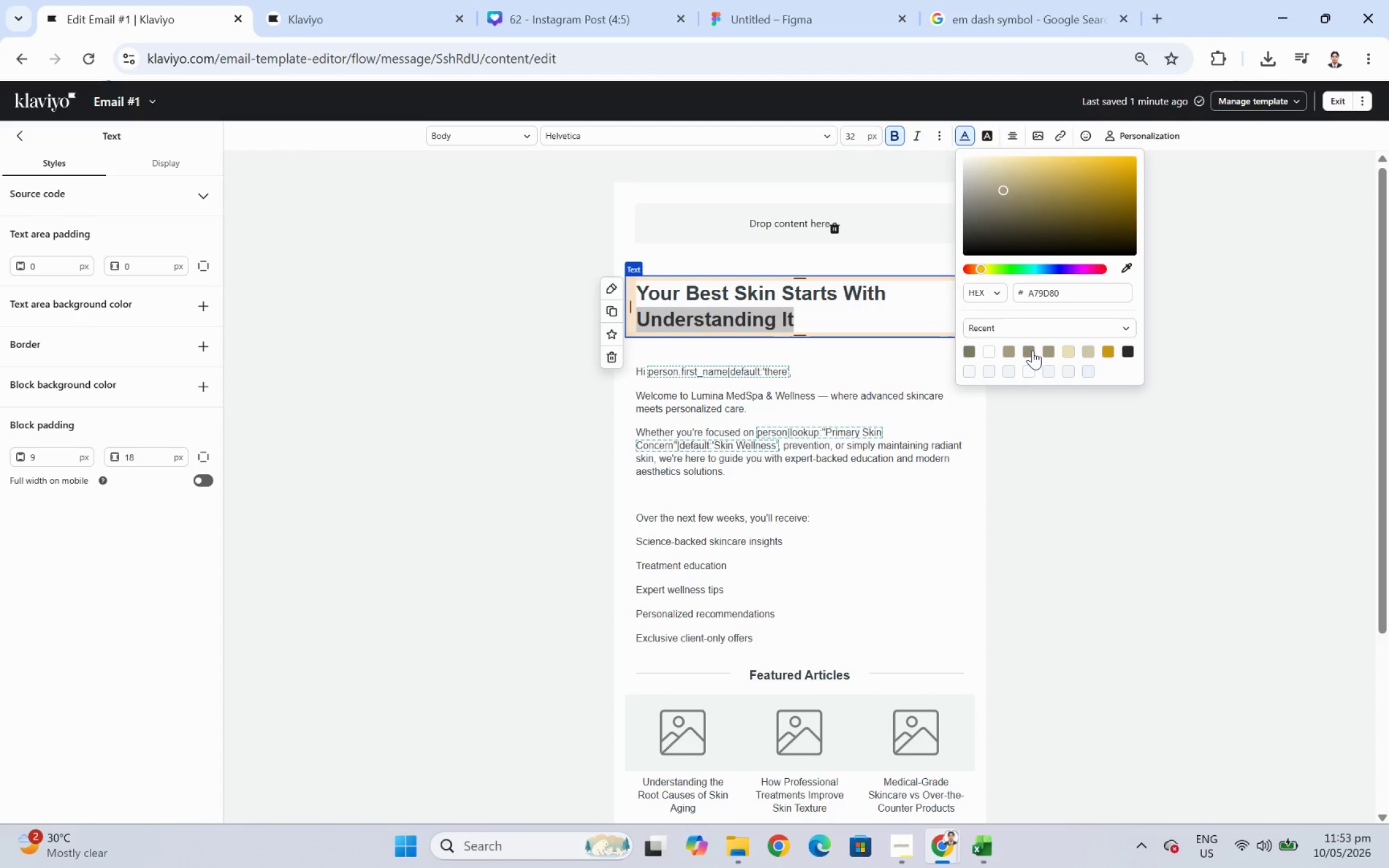 
left_click([1032, 350])
 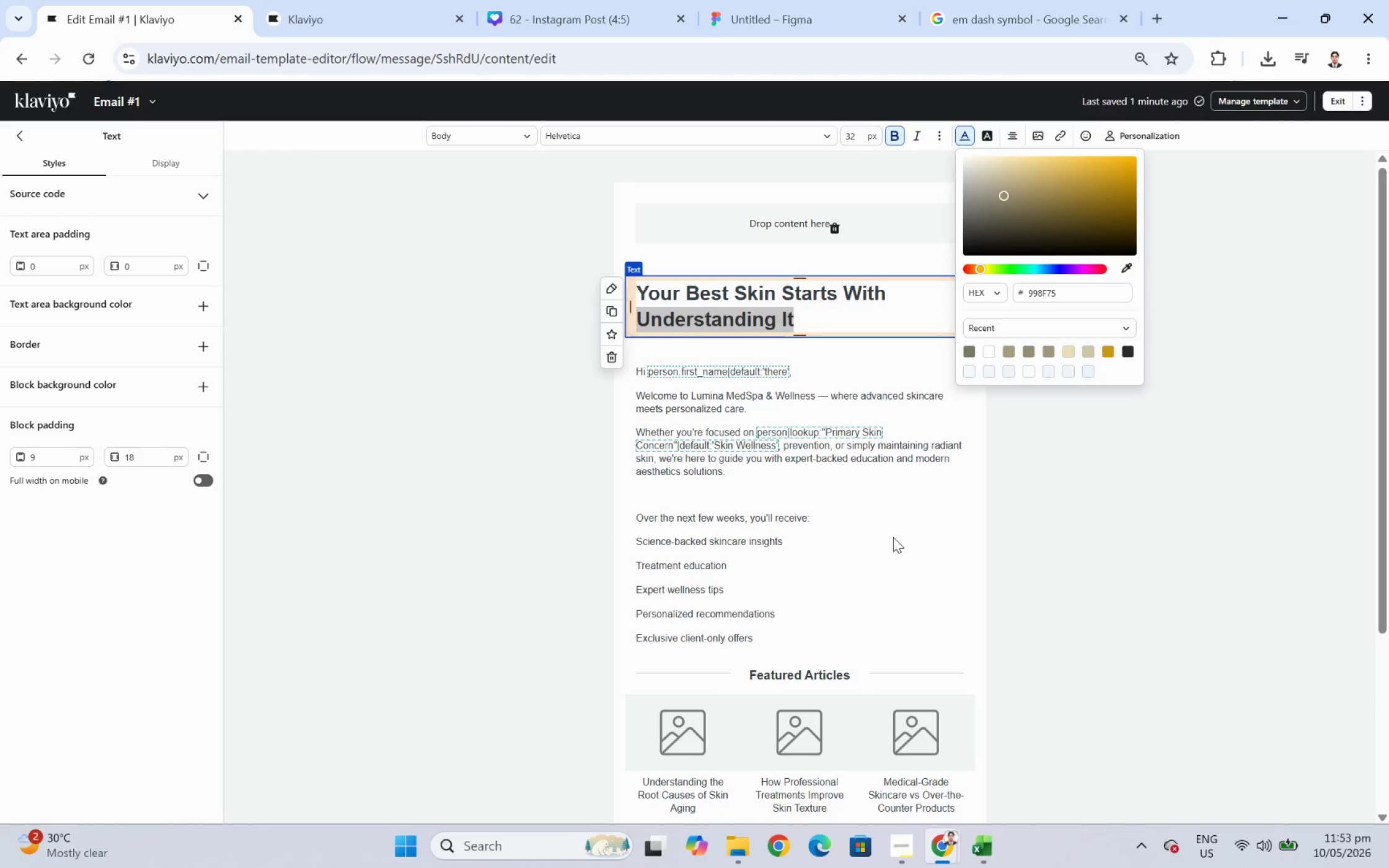 
left_click([902, 522])
 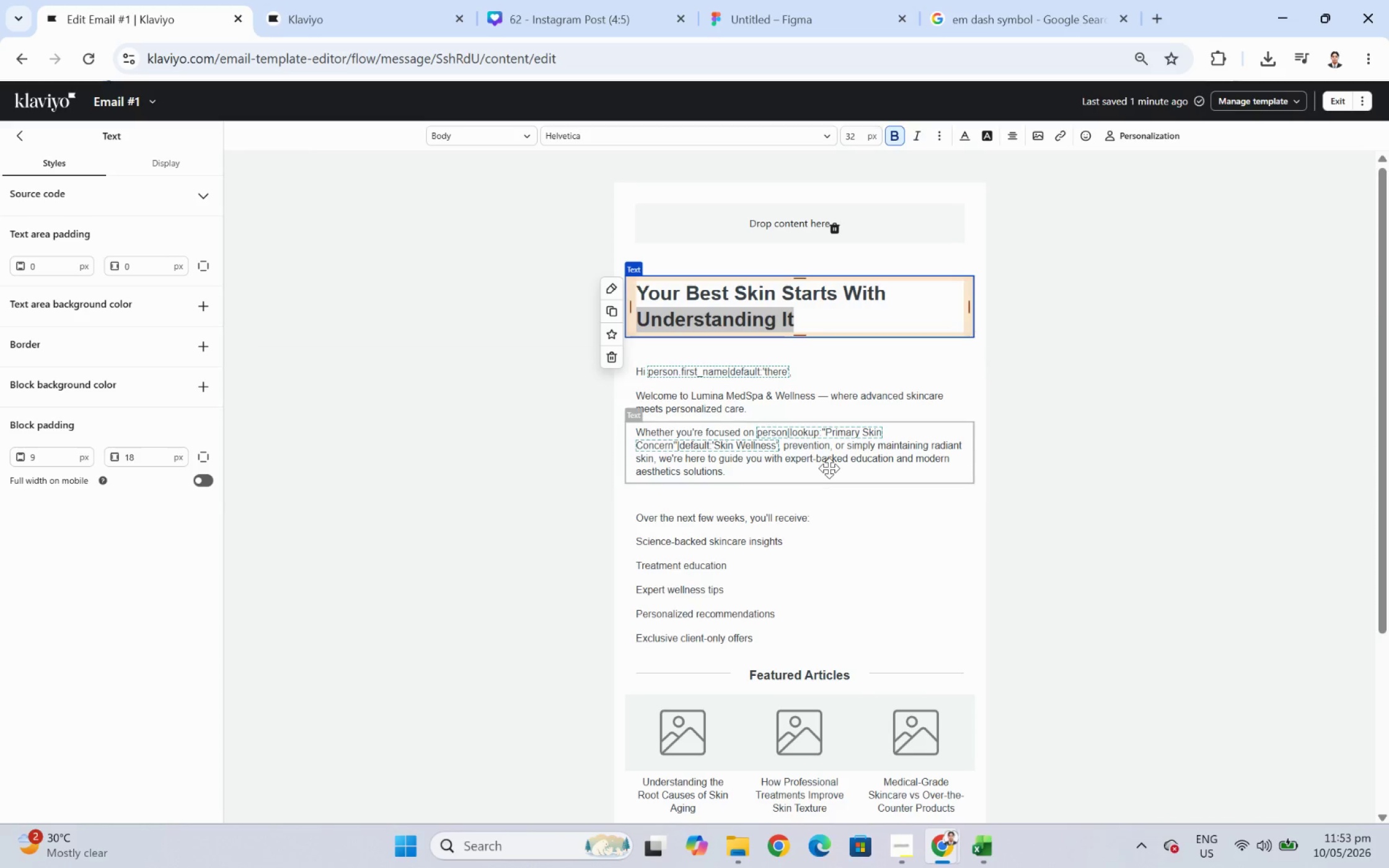 
scroll: coordinate [893, 538], scroll_direction: down, amount: 3.0
 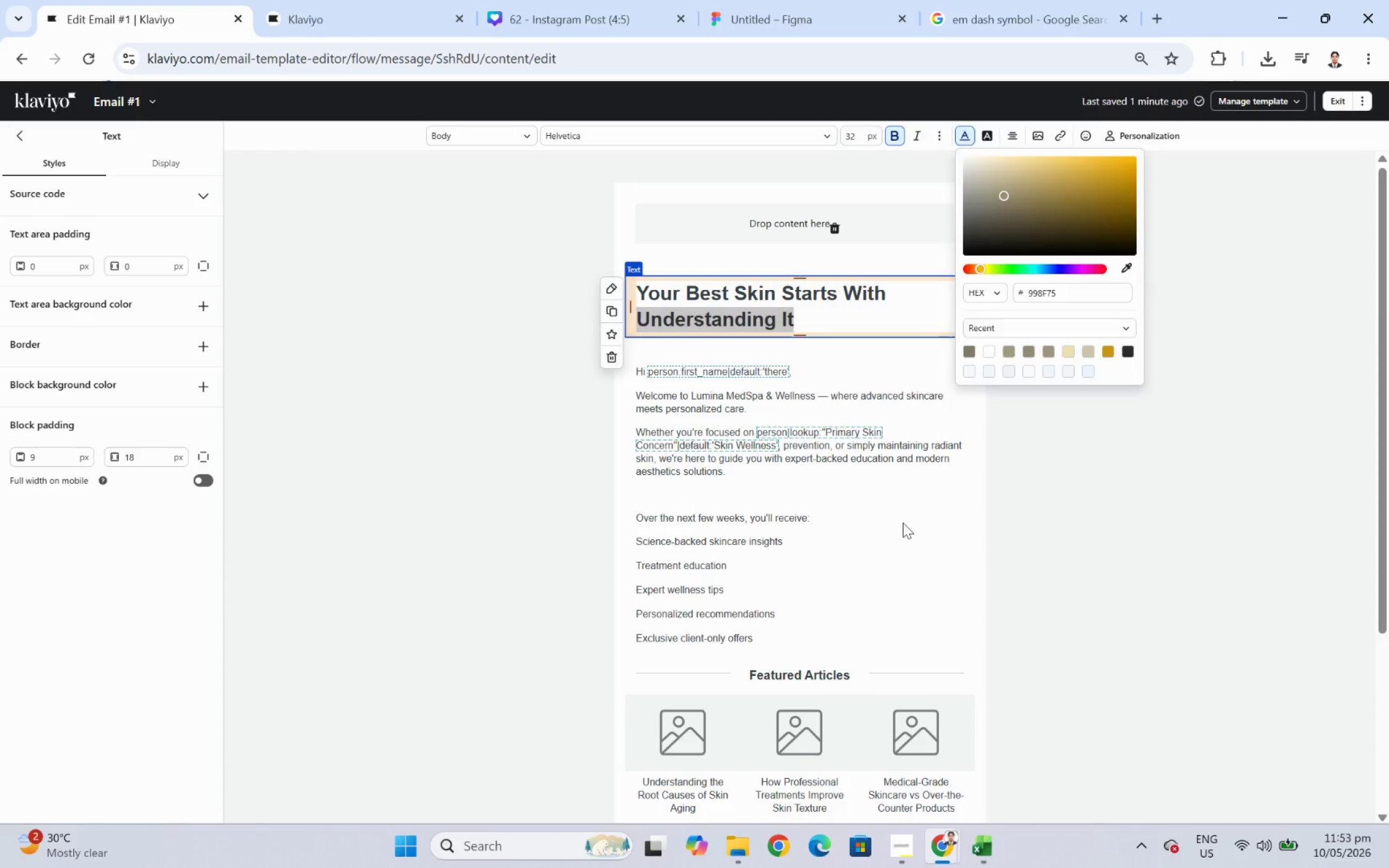 
double_click([829, 468])
 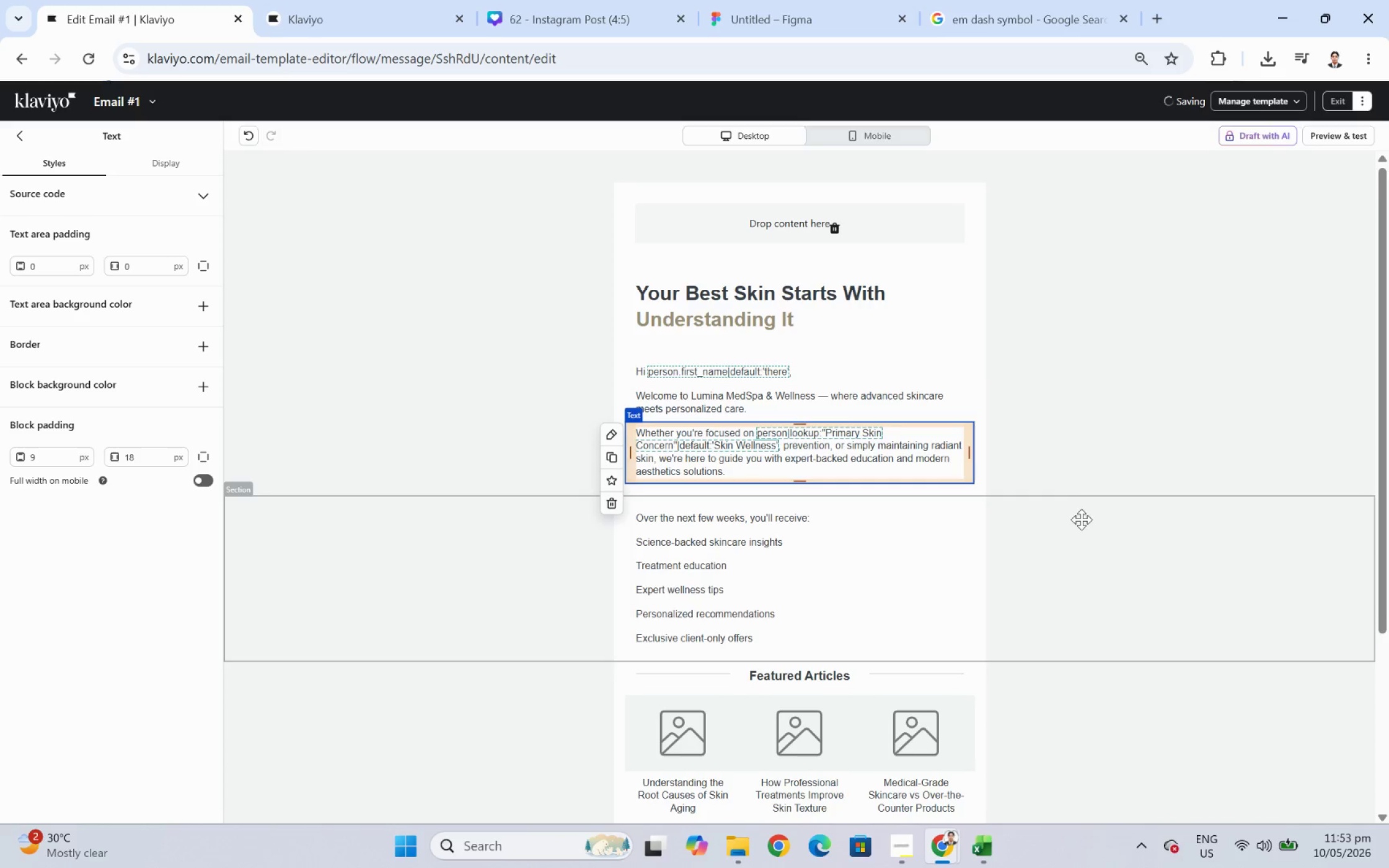 
scroll: coordinate [1083, 521], scroll_direction: down, amount: 5.0
 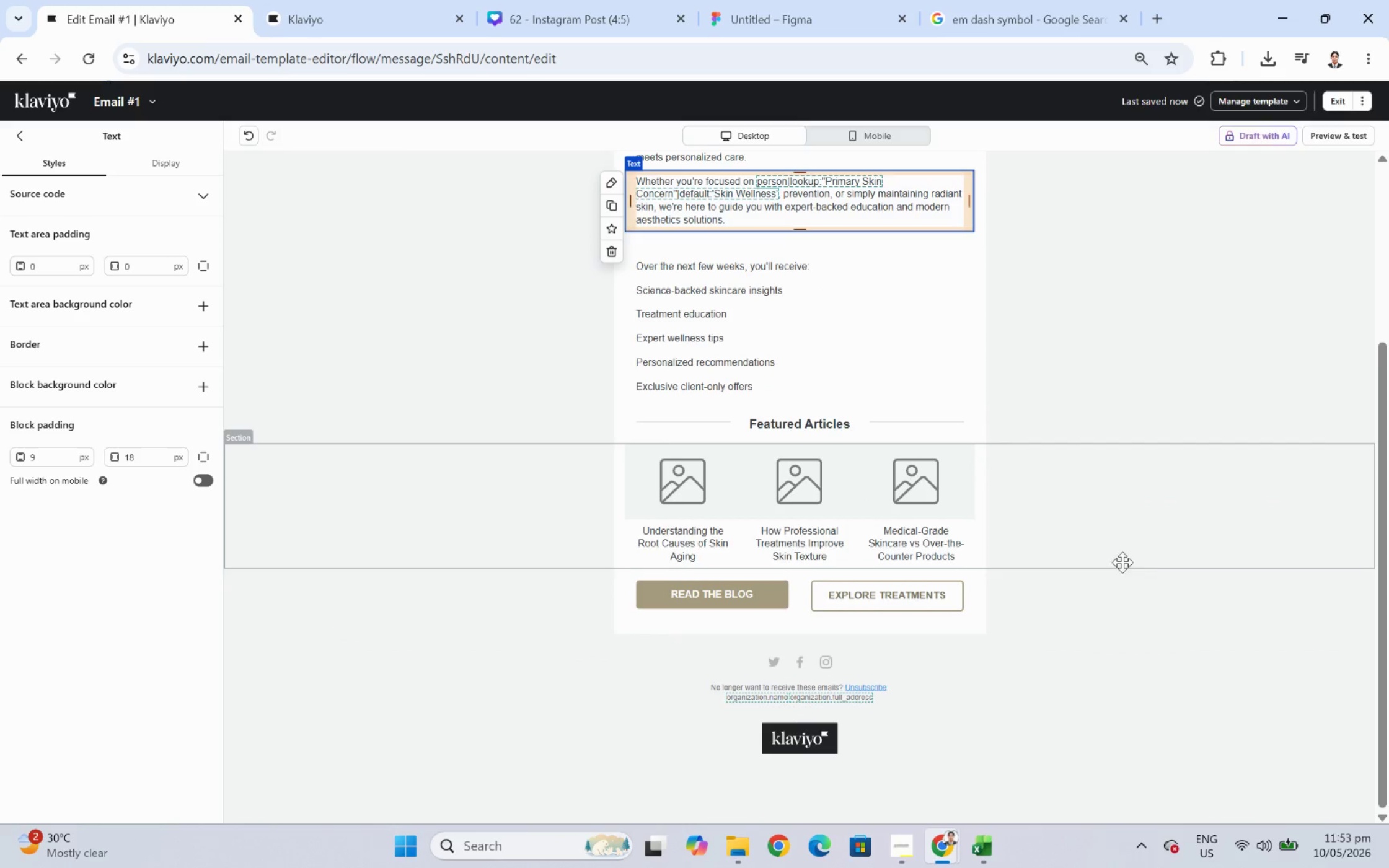 
scroll: coordinate [1211, 486], scroll_direction: up, amount: 3.0
 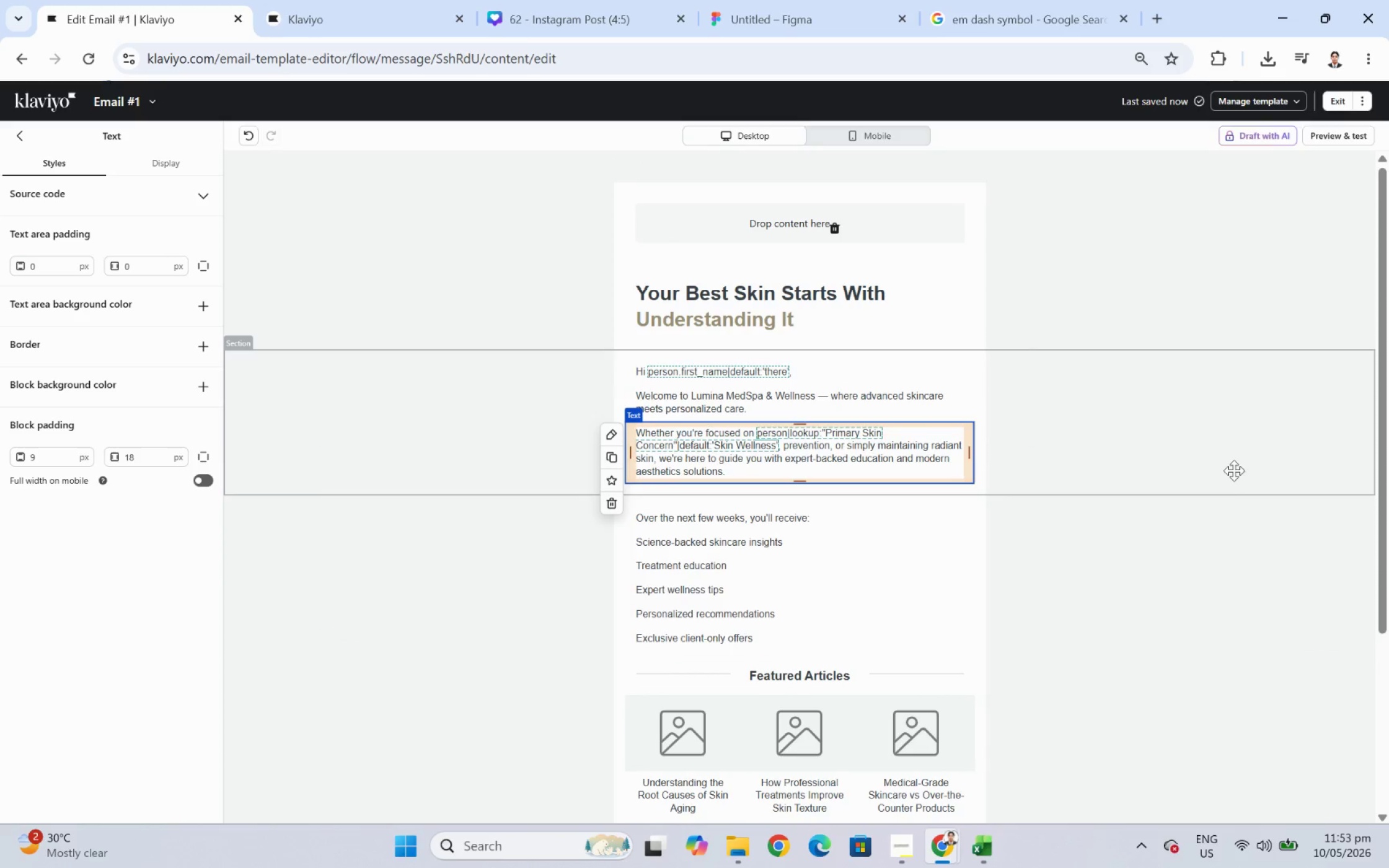 
left_click([1188, 606])
 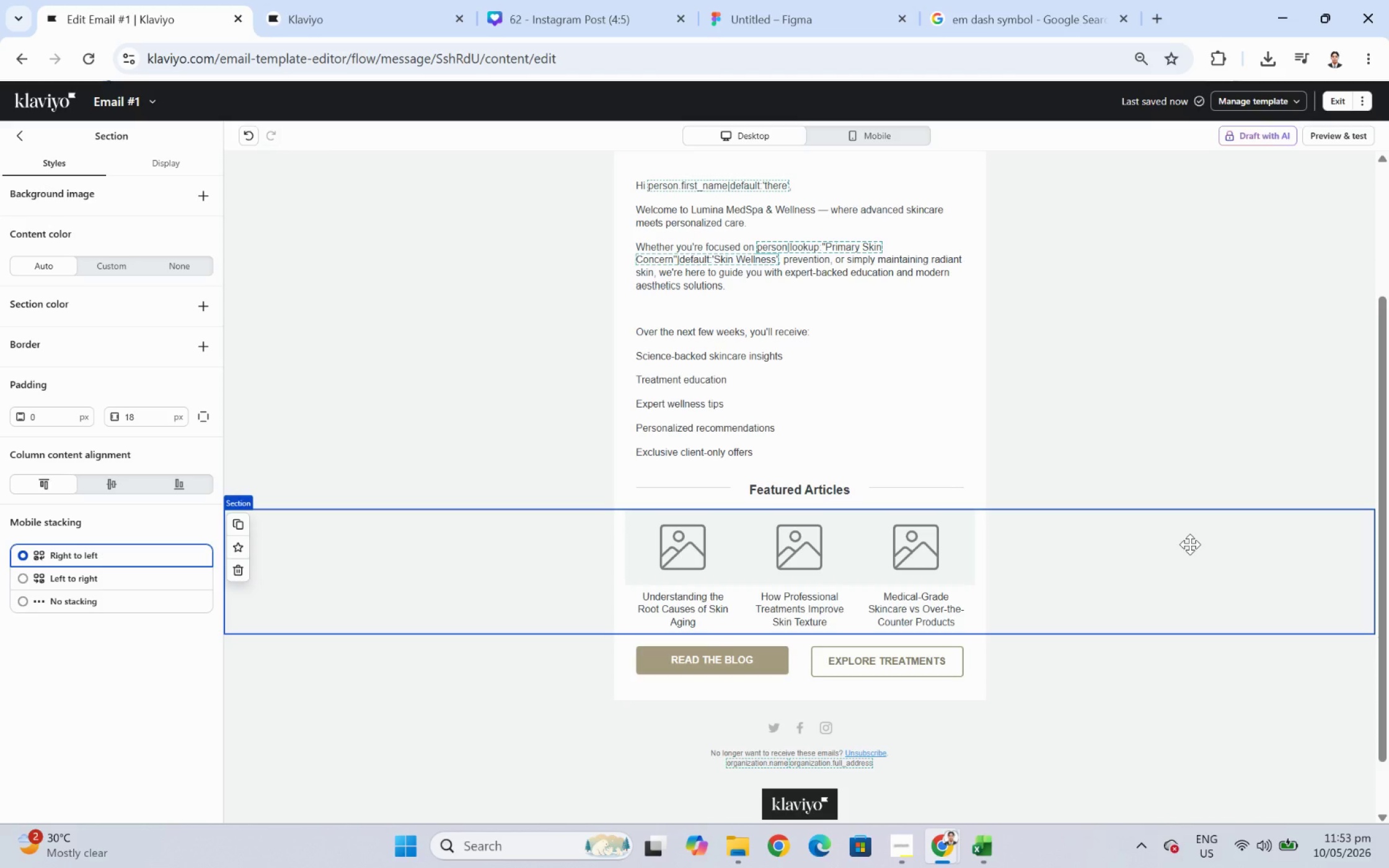 
scroll: coordinate [1176, 584], scroll_direction: down, amount: 2.0
 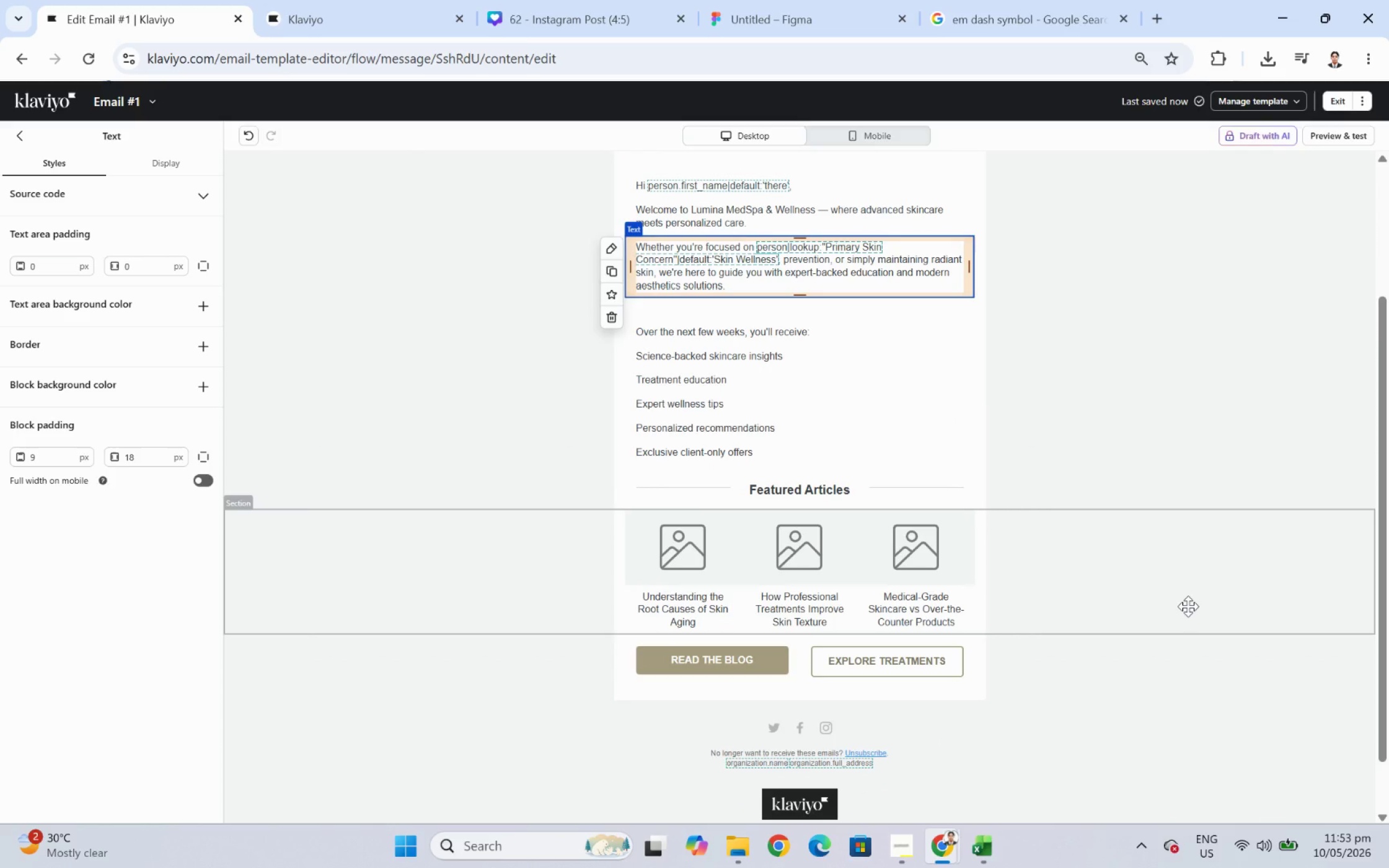 
wait(12.09)
 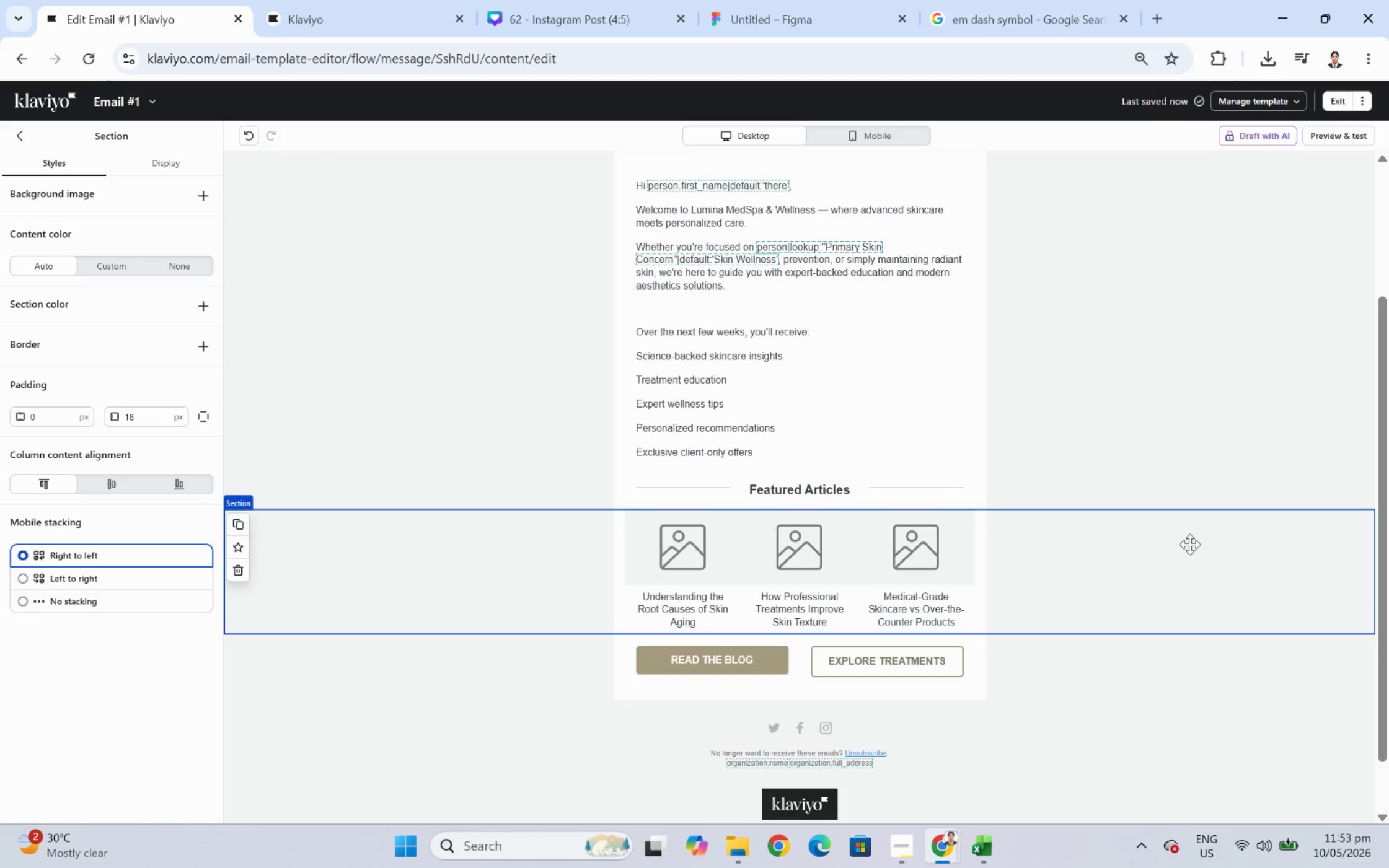 
mouse_move([1030, -3])
 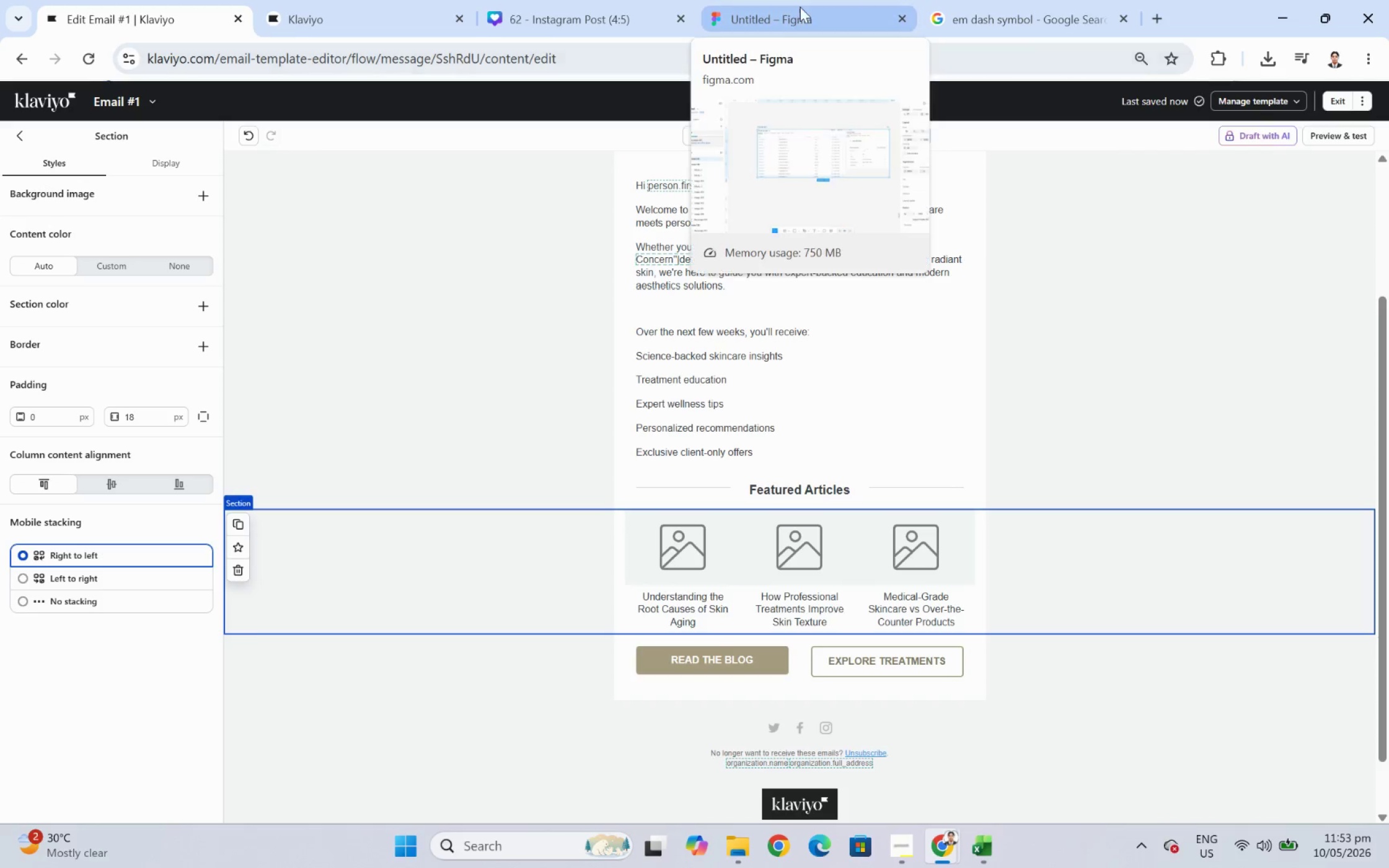 
left_click([799, 7])
 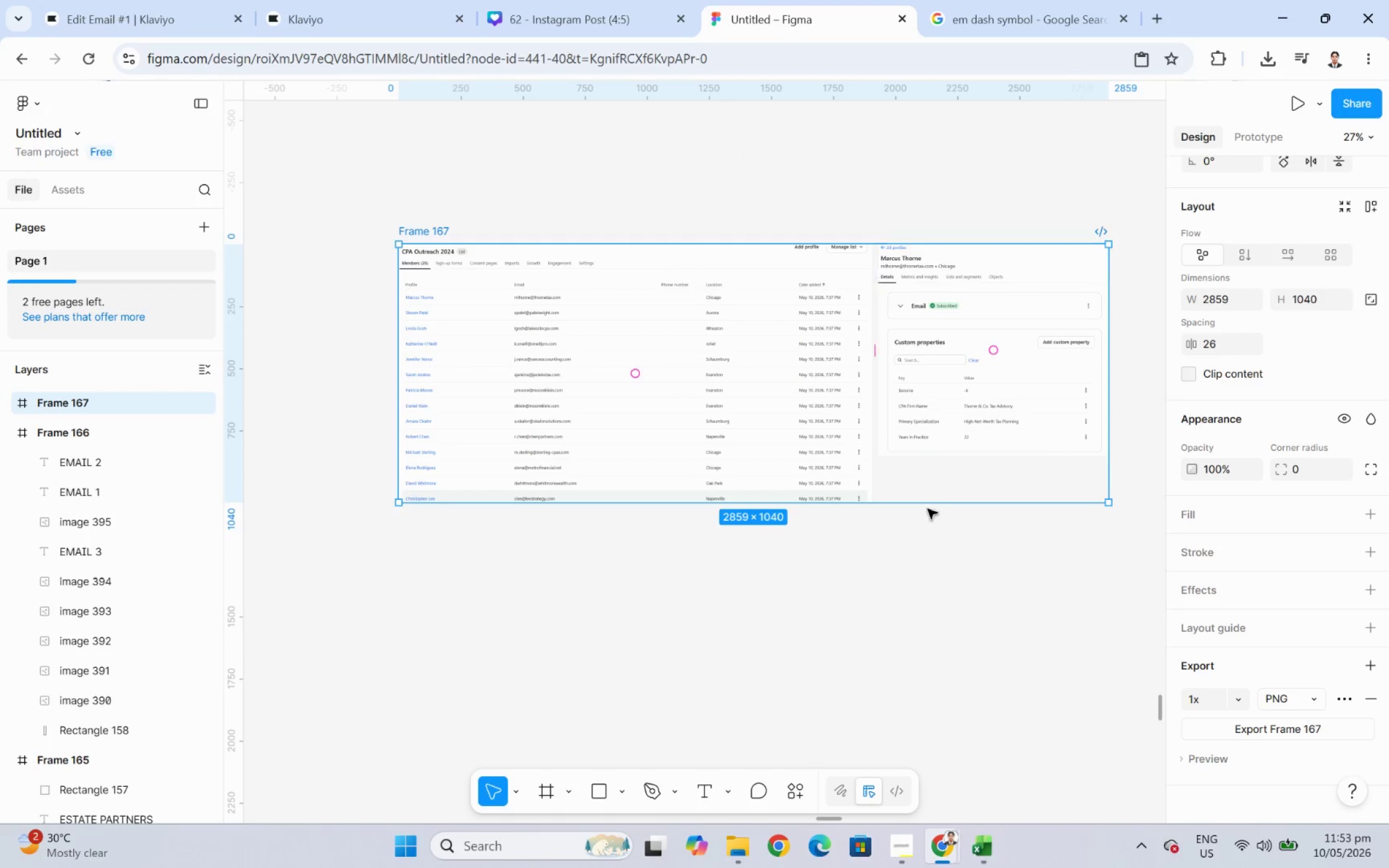 
left_click([889, 594])
 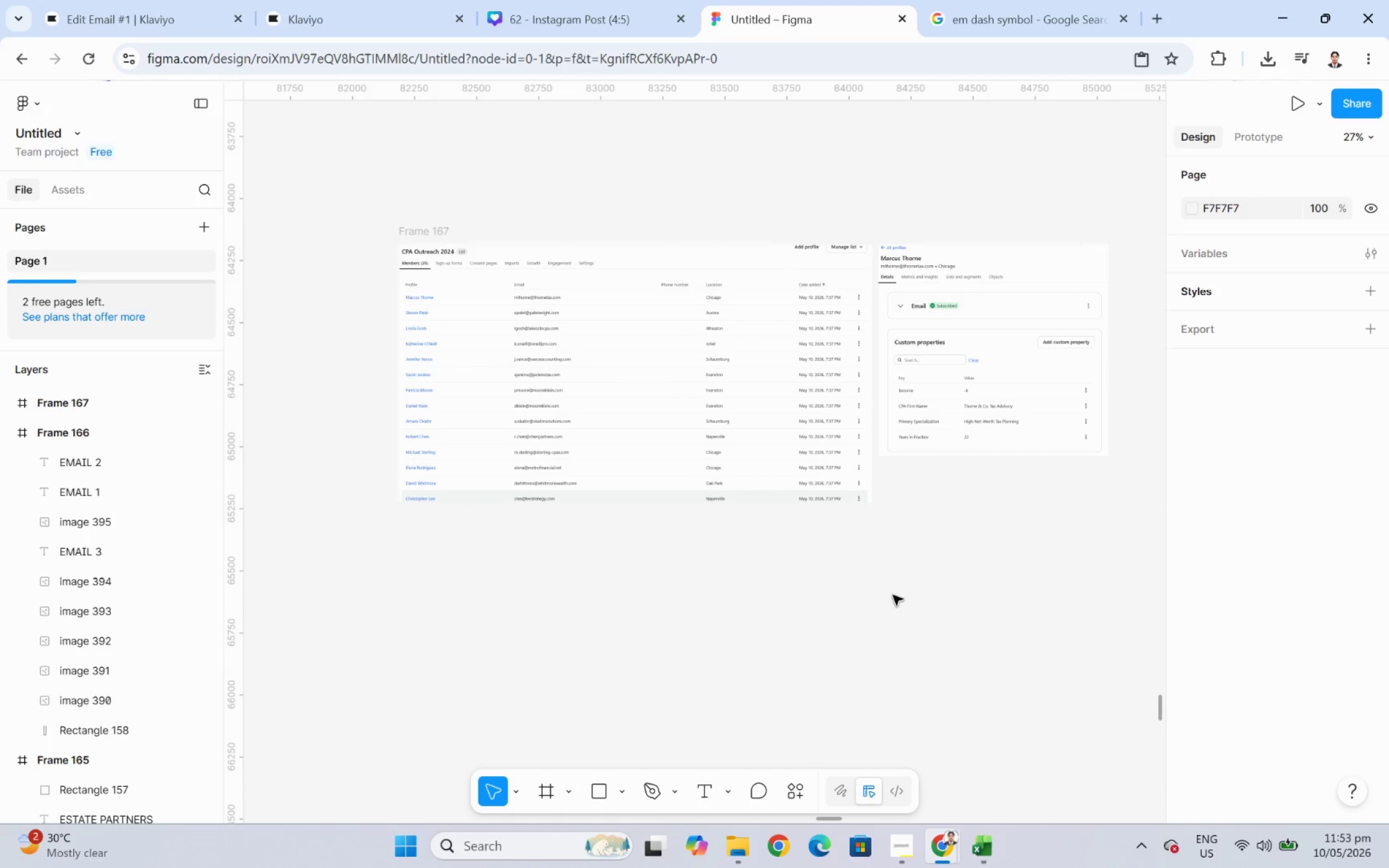 
key(Control+ControlLeft)
 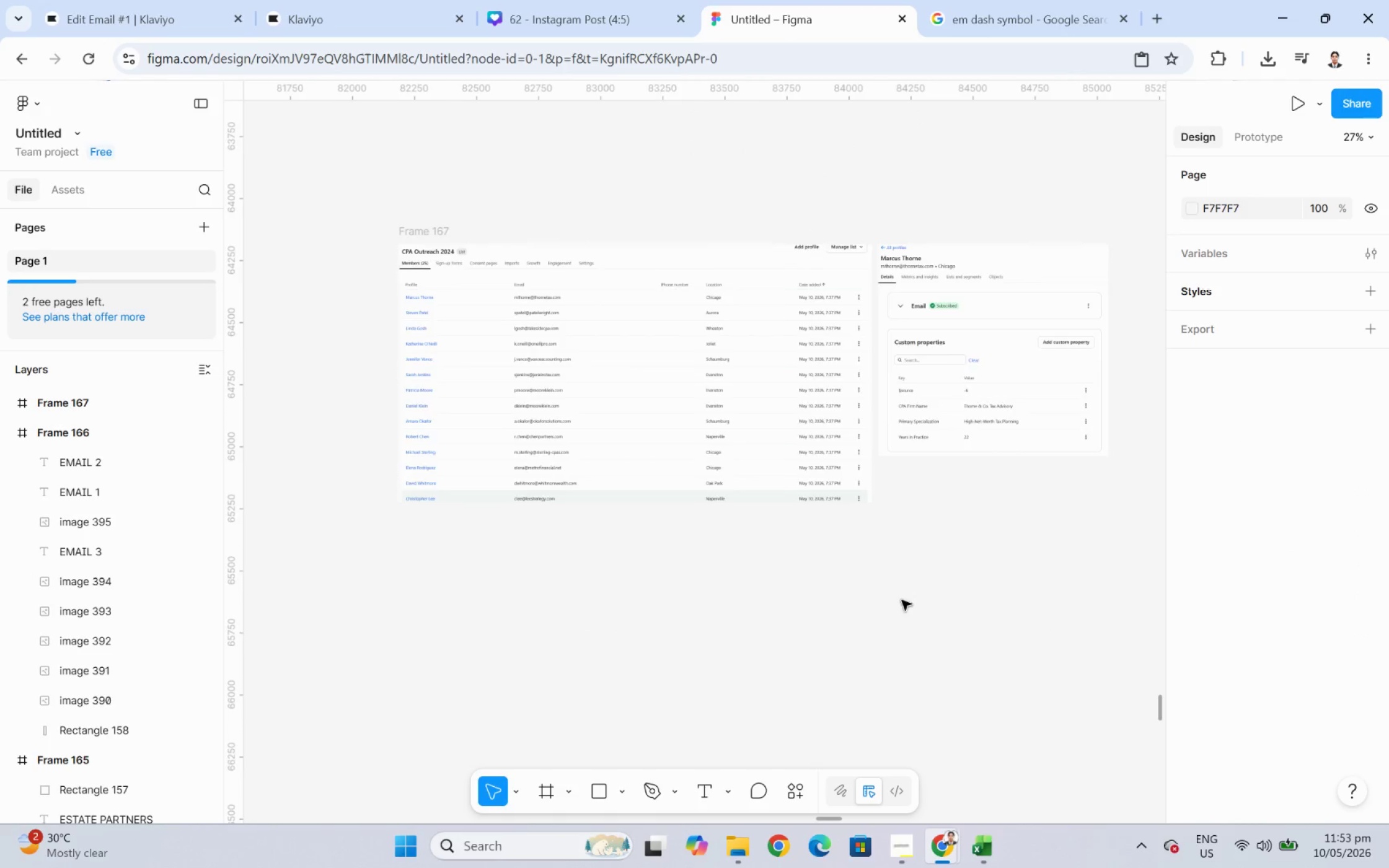 
hold_key(key=ControlLeft, duration=1.12)
 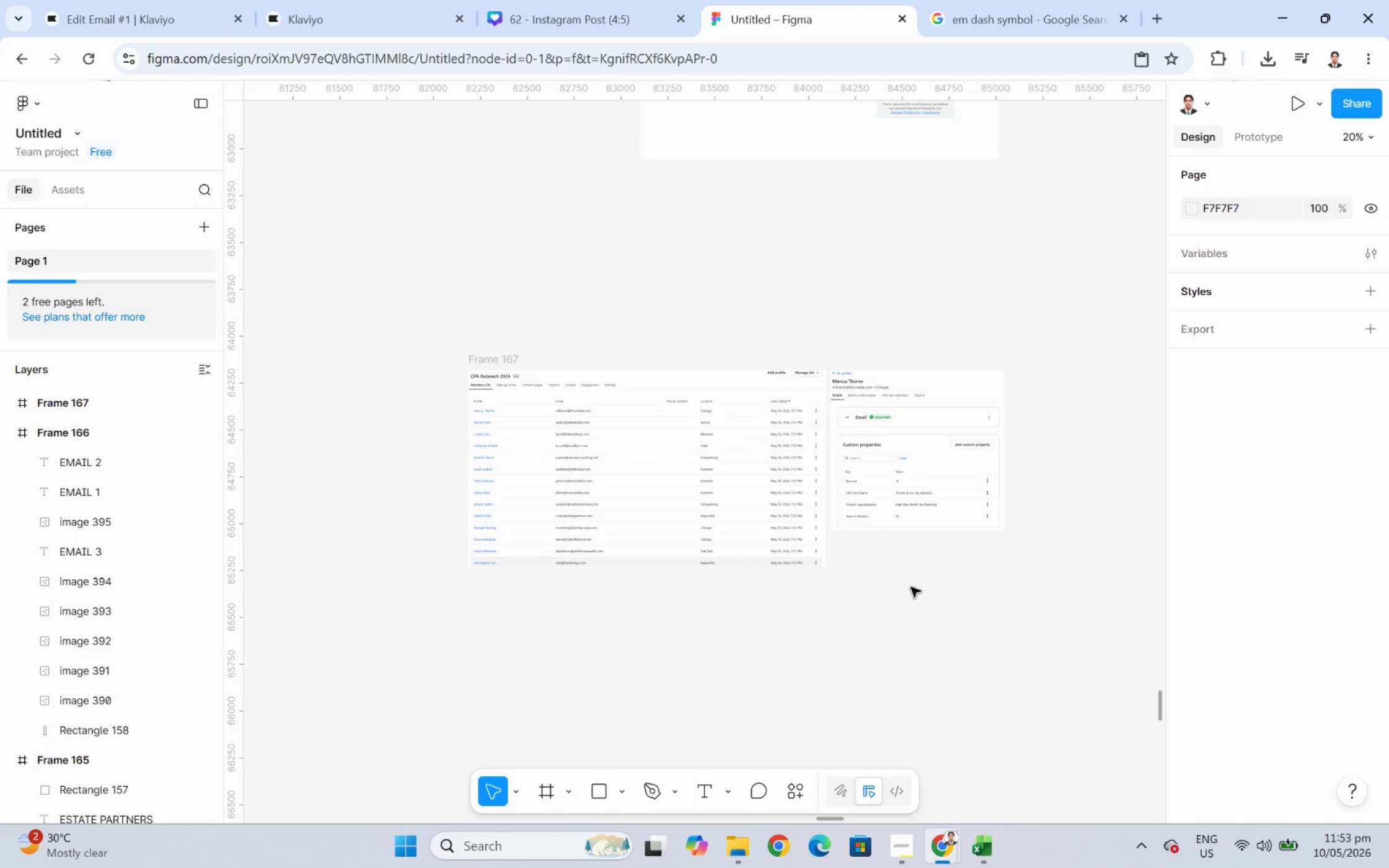 
scroll: coordinate [1030, 606], scroll_direction: down, amount: 4.0
 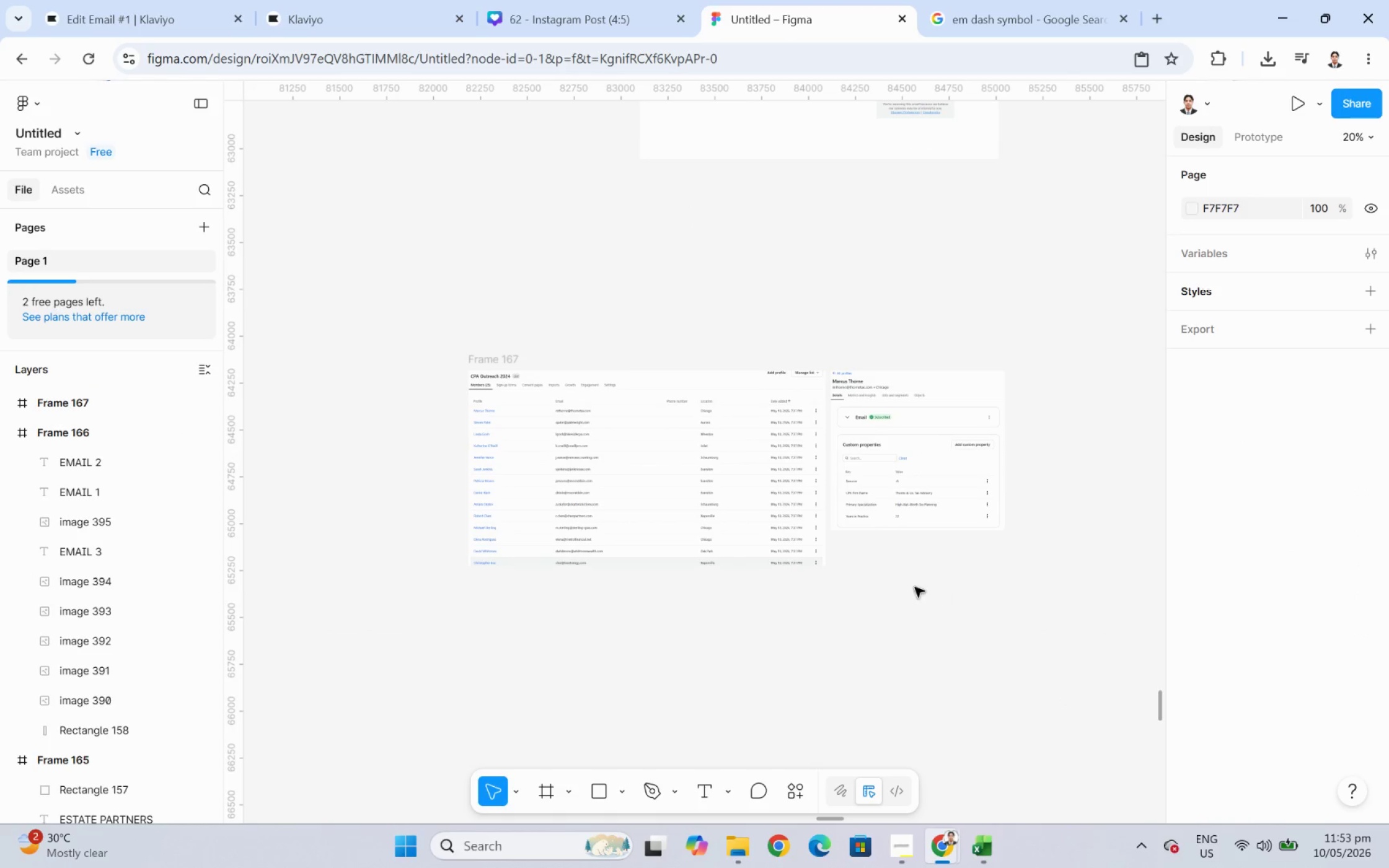 
hold_key(key=ControlLeft, duration=1.03)
scroll: coordinate [979, 436], scroll_direction: down, amount: 1.0
 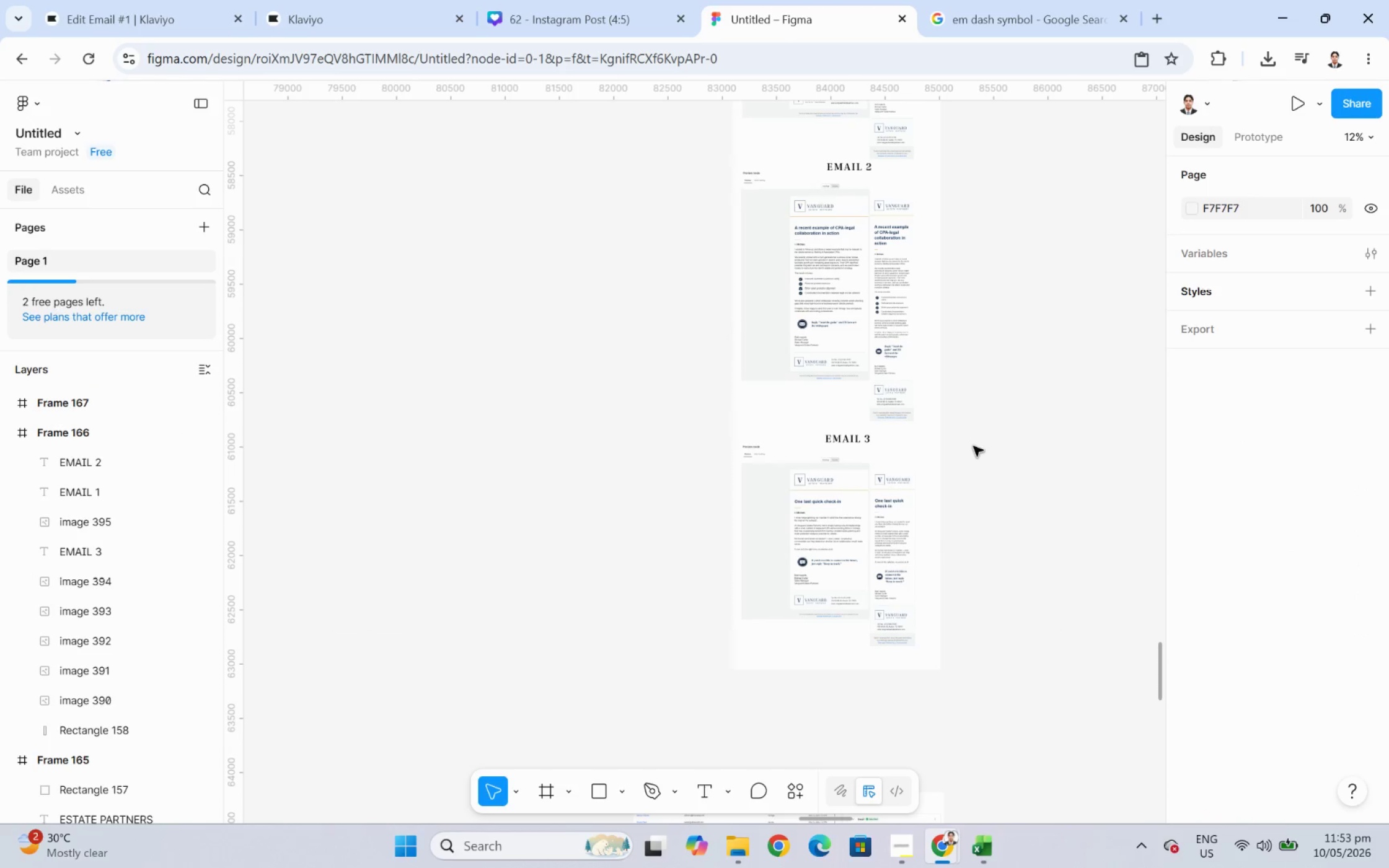 
hold_key(key=ControlLeft, duration=0.82)
scroll: coordinate [754, 467], scroll_direction: up, amount: 21.0
 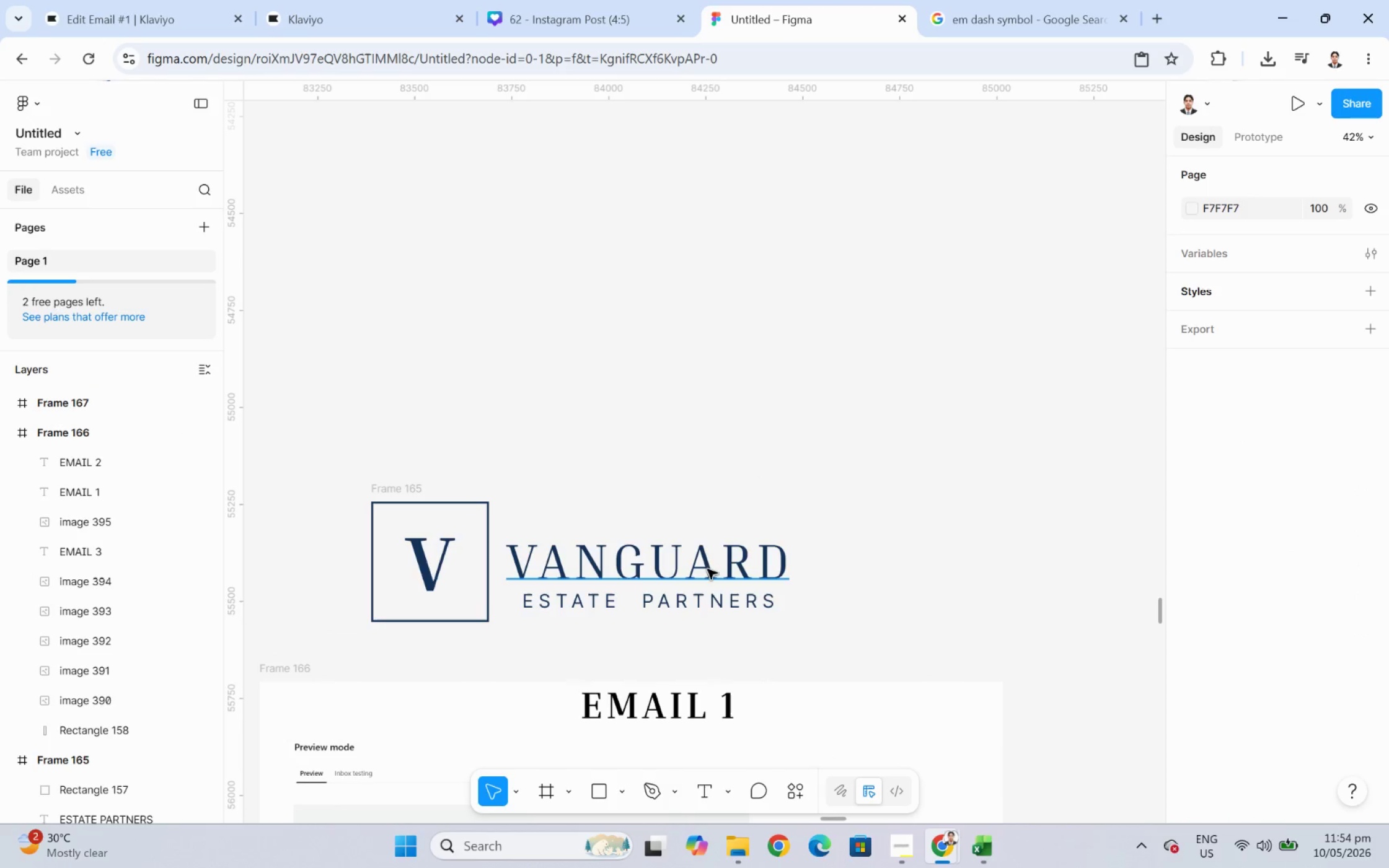 
left_click([703, 552])
 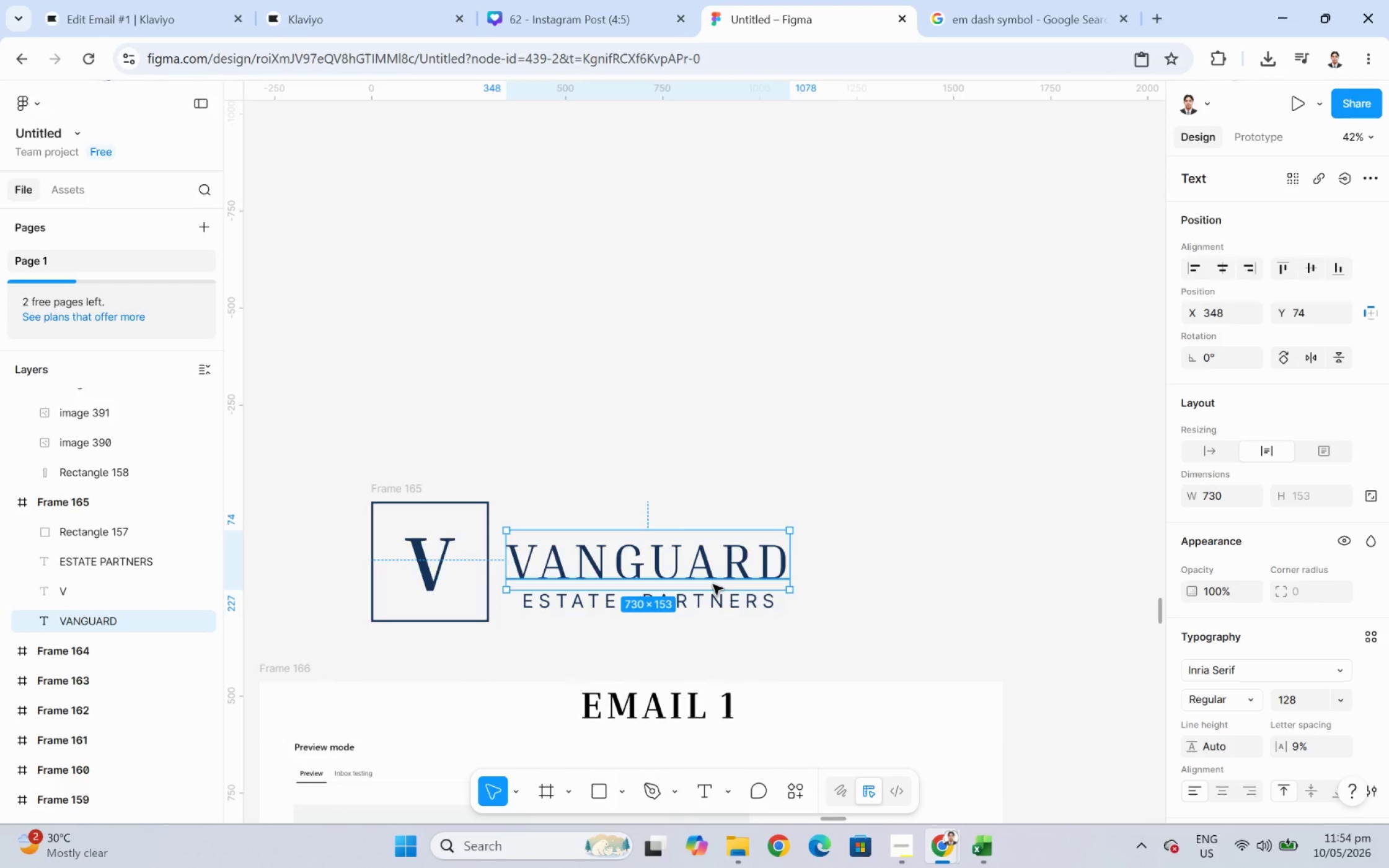 
hold_key(key=ShiftLeft, duration=0.51)
left_click([725, 611])
 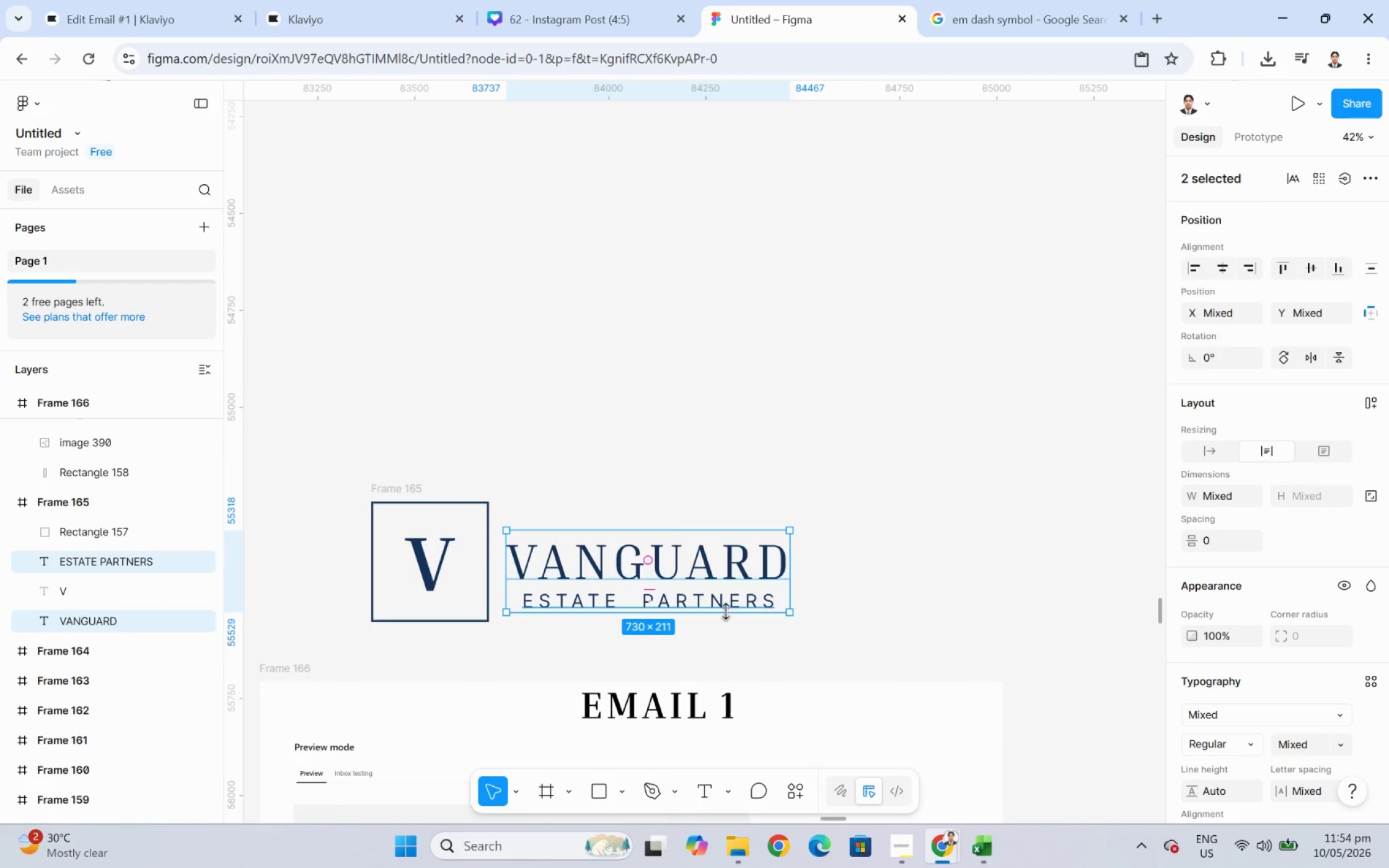 
key(Control+C)
 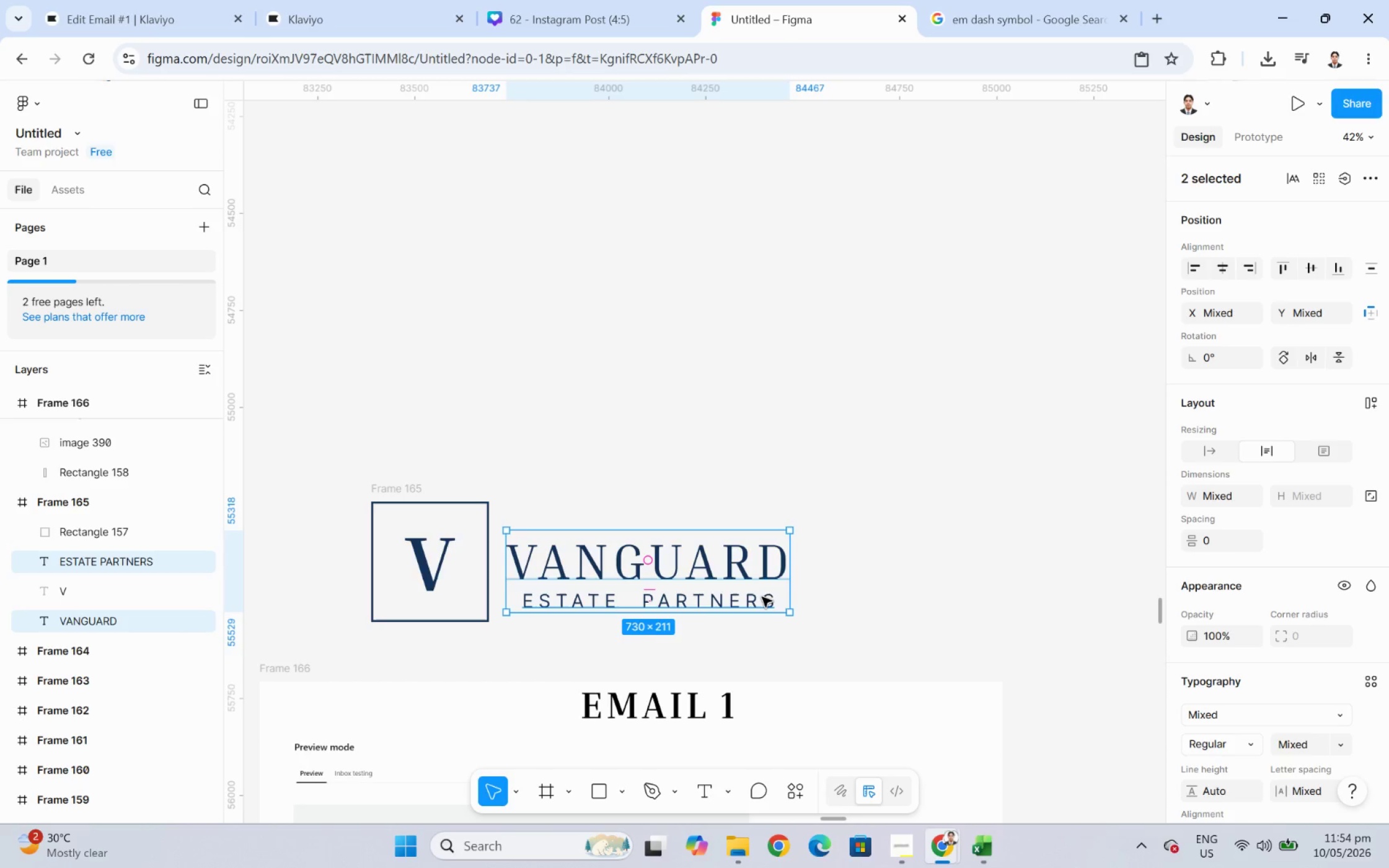 
key(Control+V)
 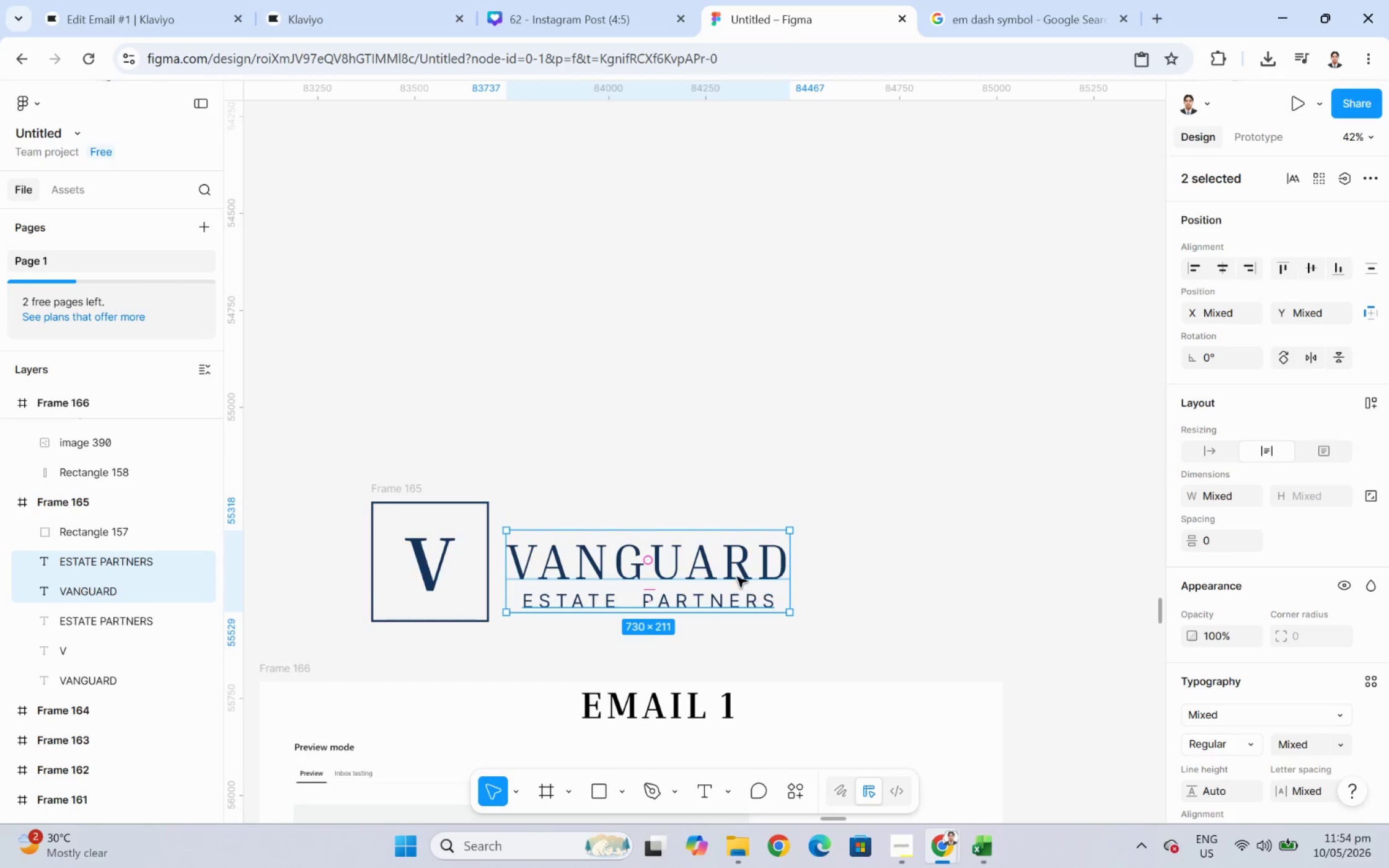 
left_click_drag(start_coordinate=[737, 577], to_coordinate=[721, 151])
 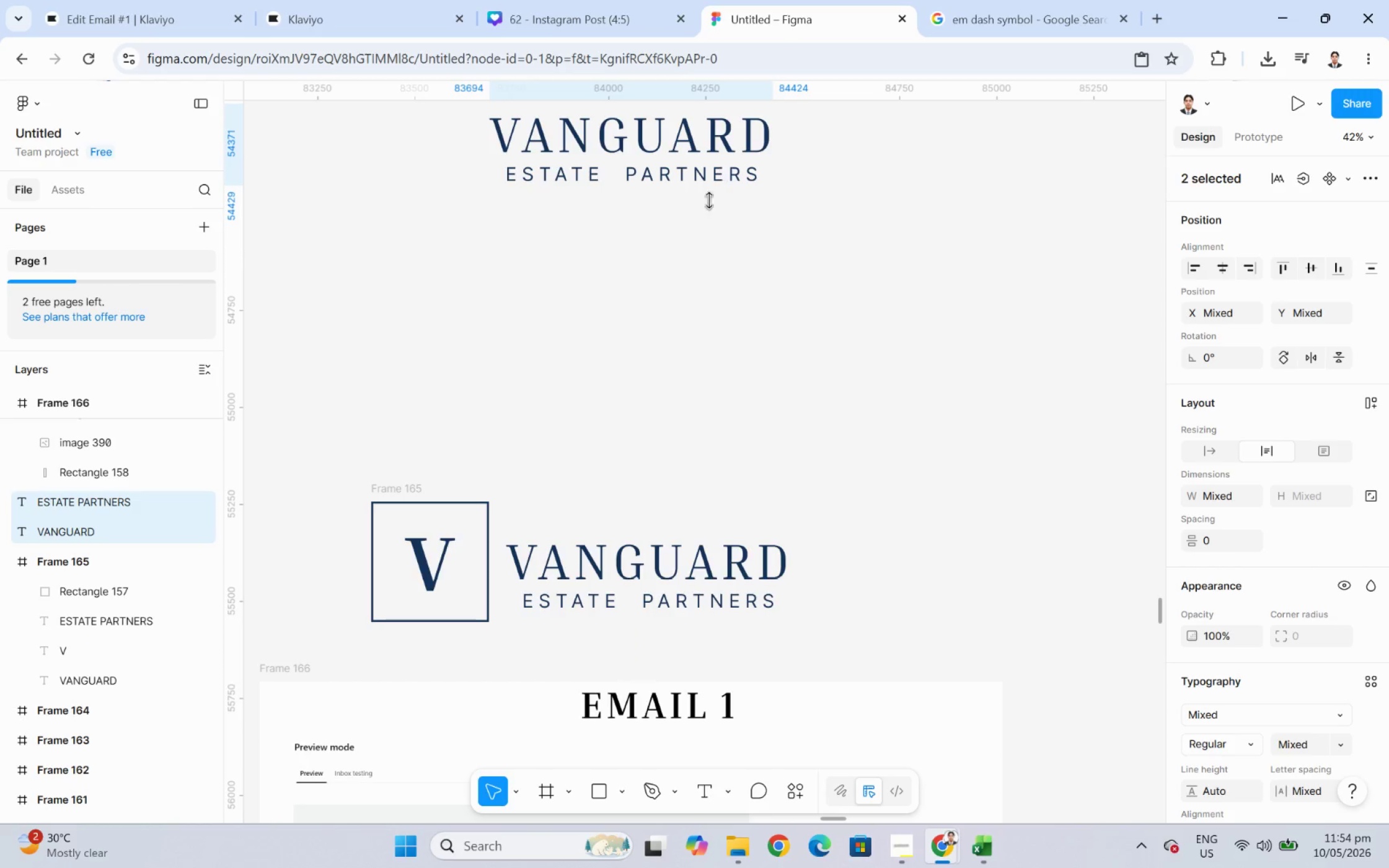 
hold_key(key=ControlLeft, duration=0.83)
 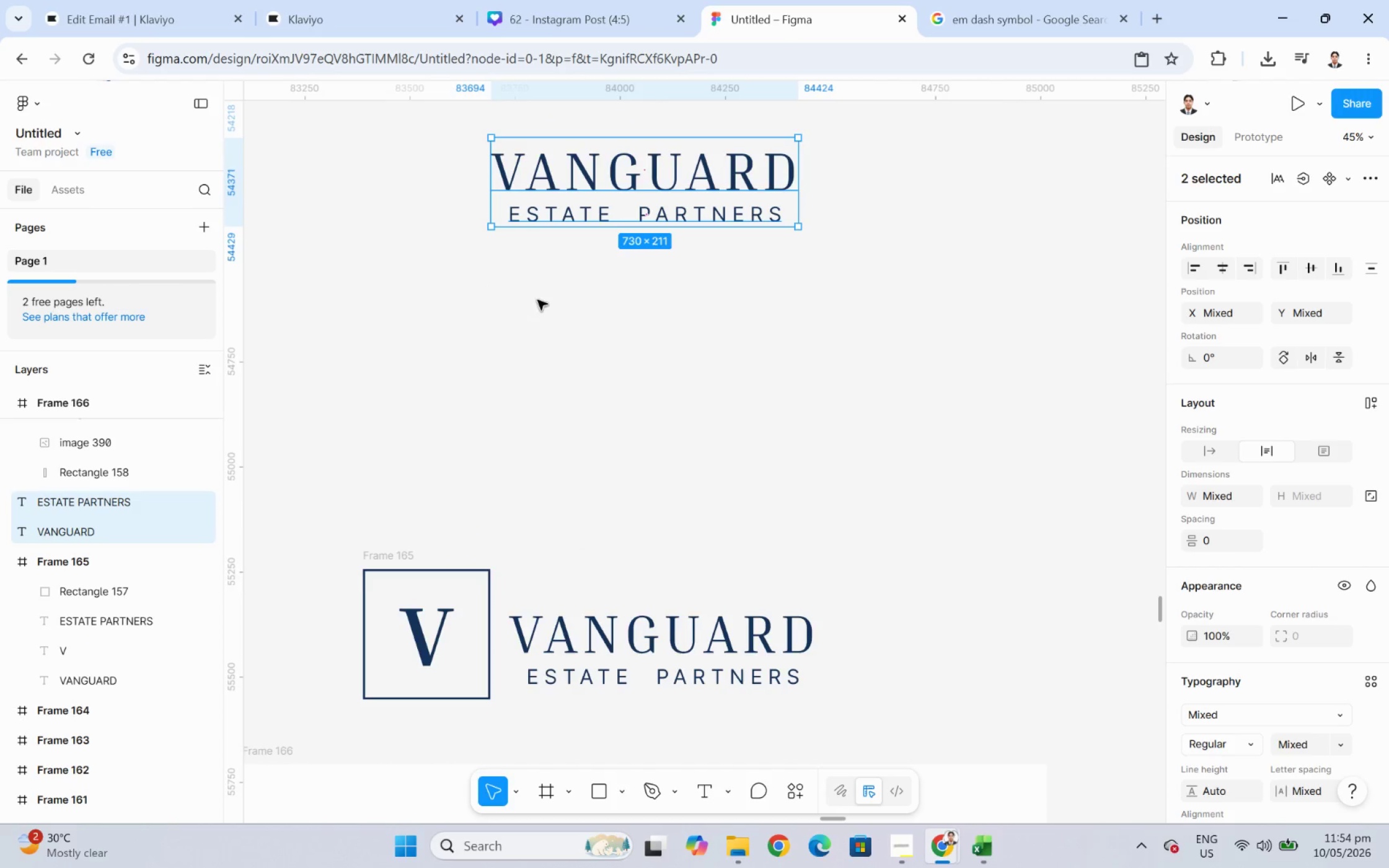 
left_click([656, 509])
 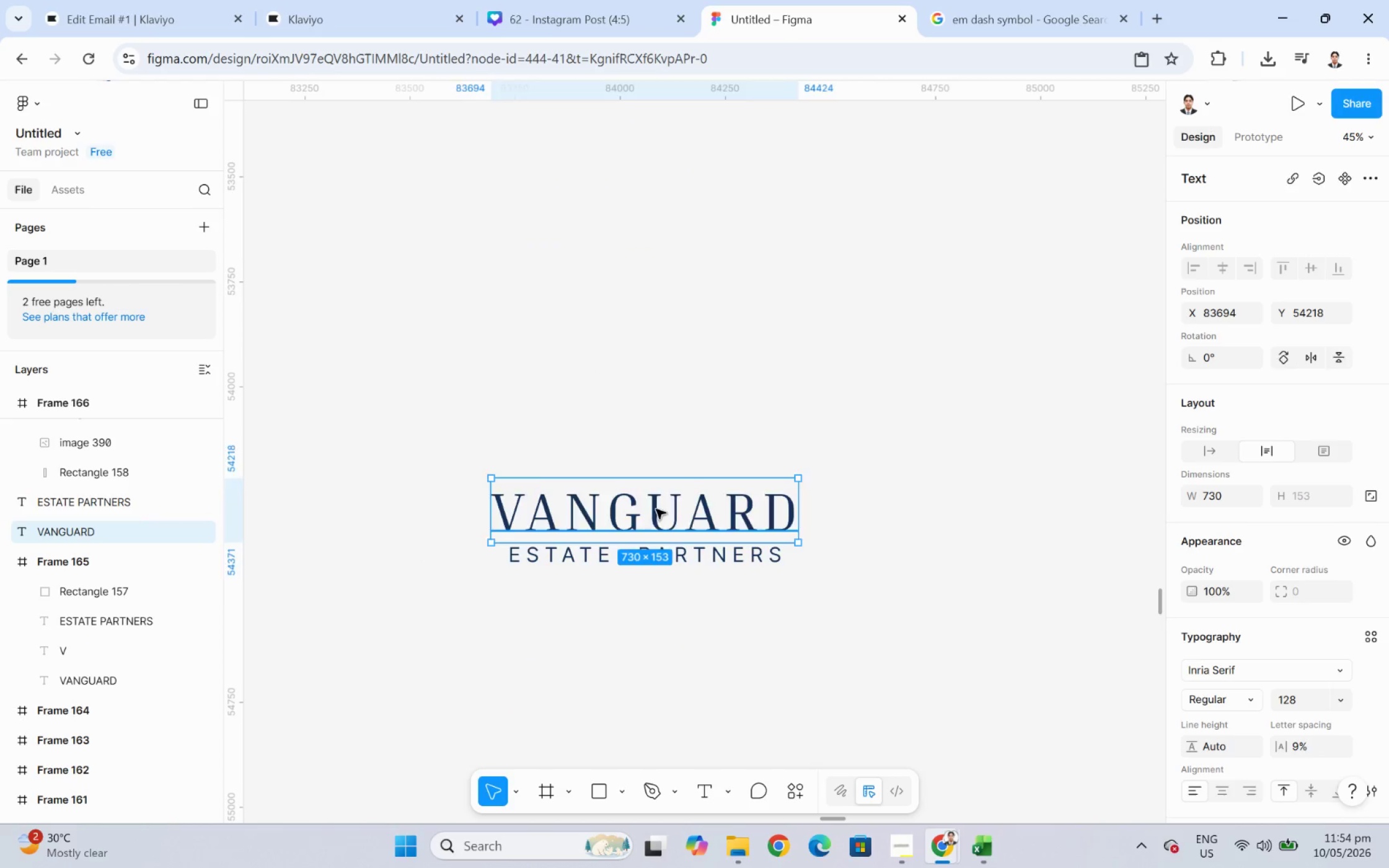 
scroll: coordinate [591, 353], scroll_direction: up, amount: 13.0
 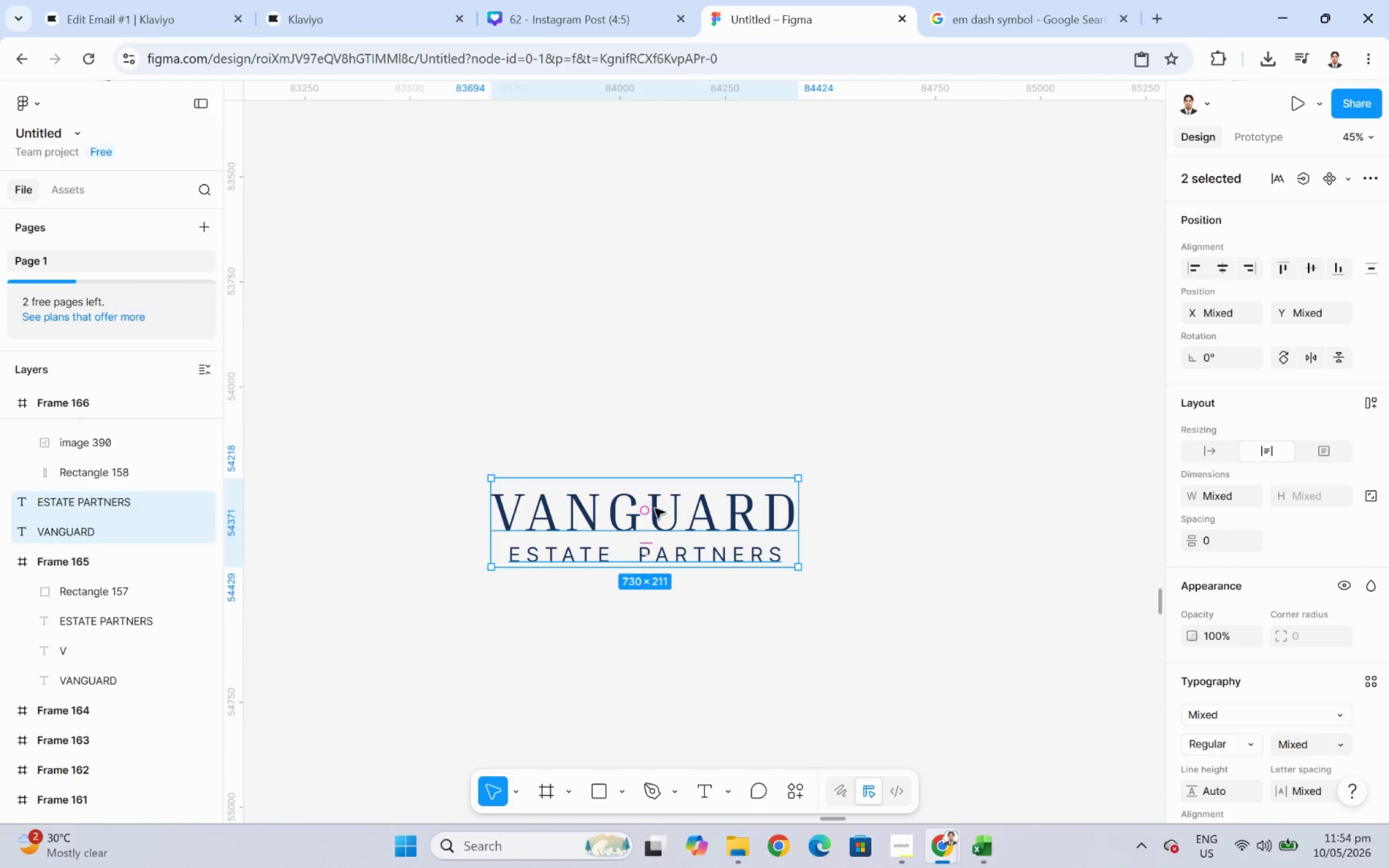 
double_click([656, 509])
 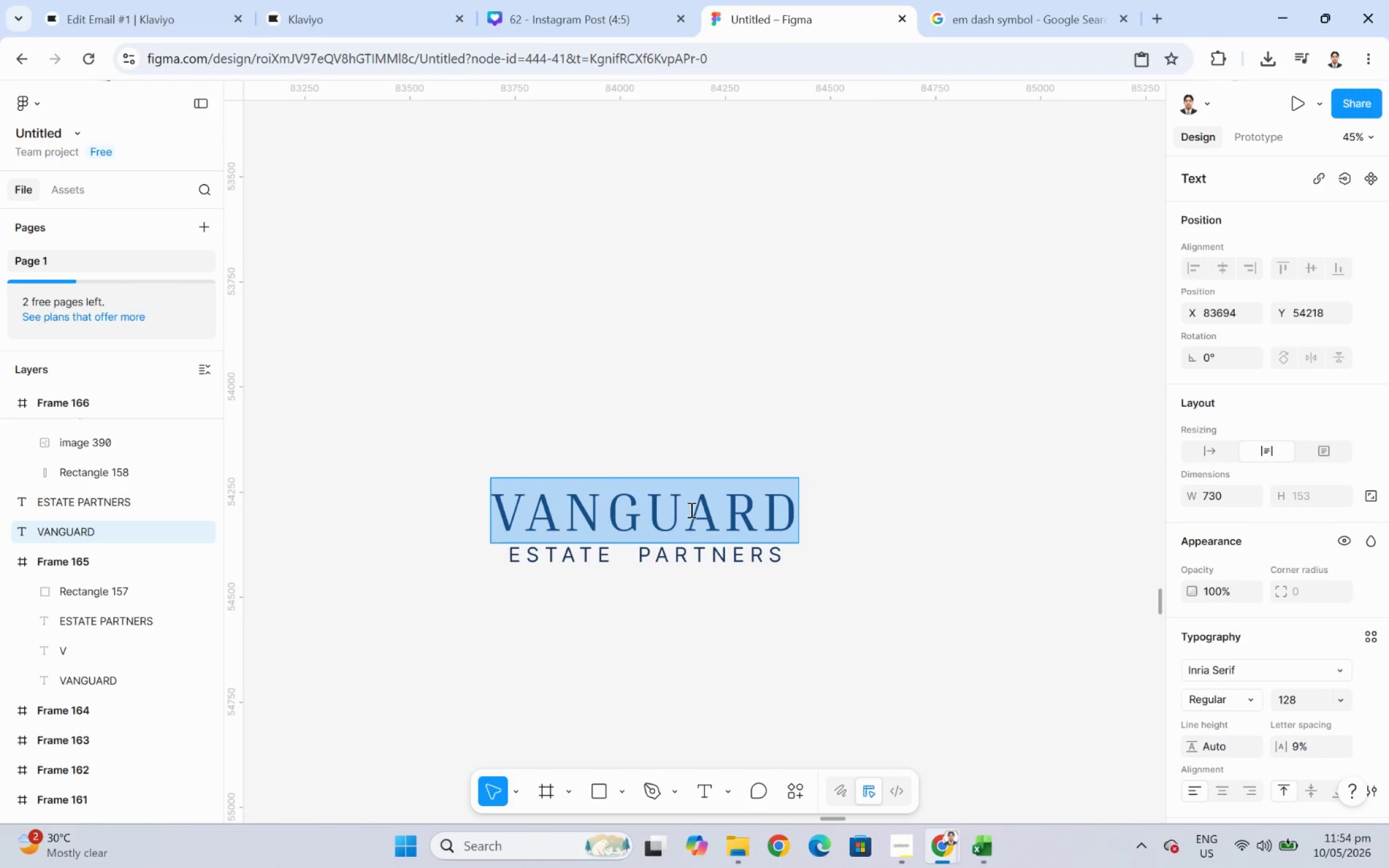 
type(l)
key(Backspace)
type(LUMINA)
 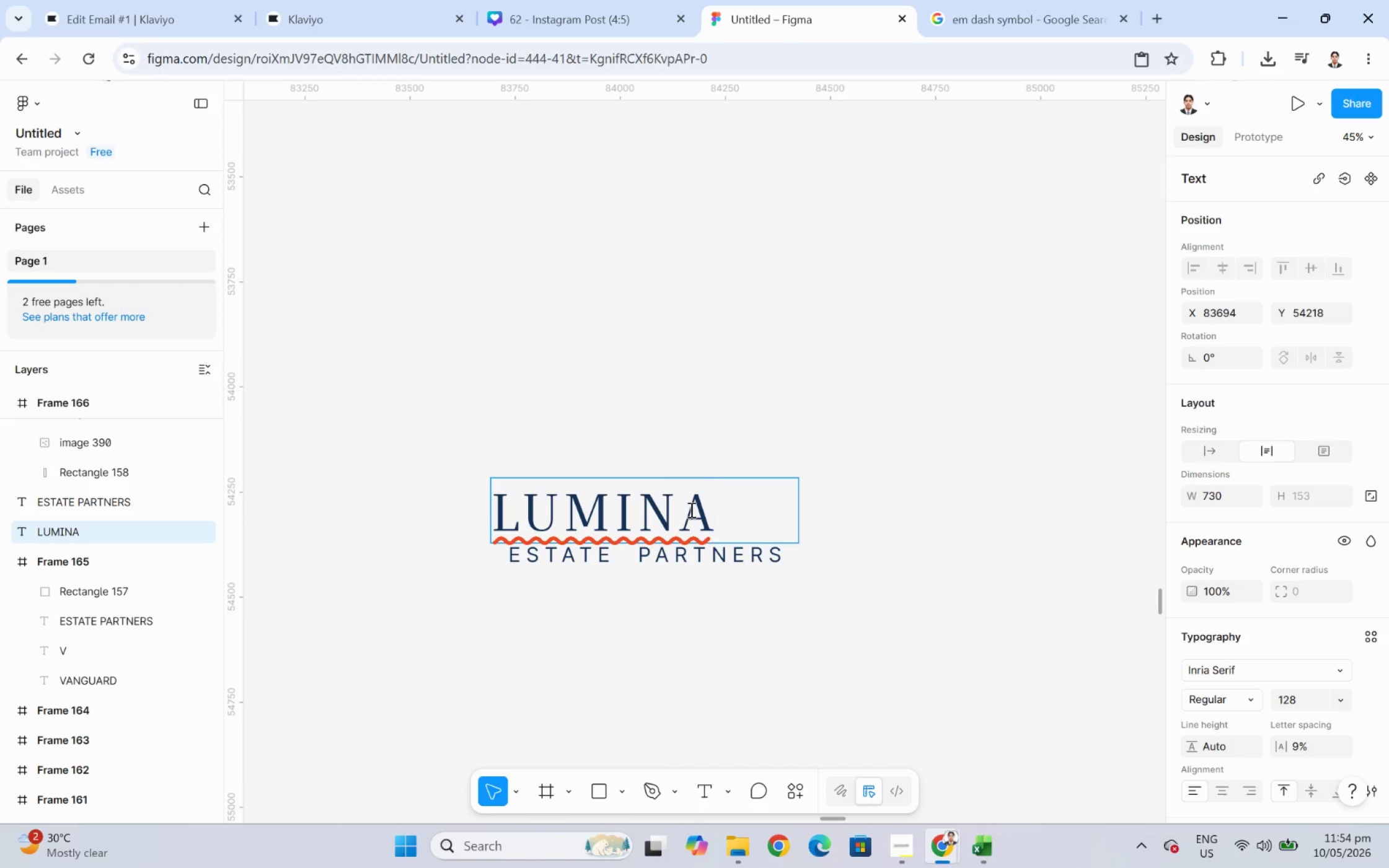 
wait(6.07)
 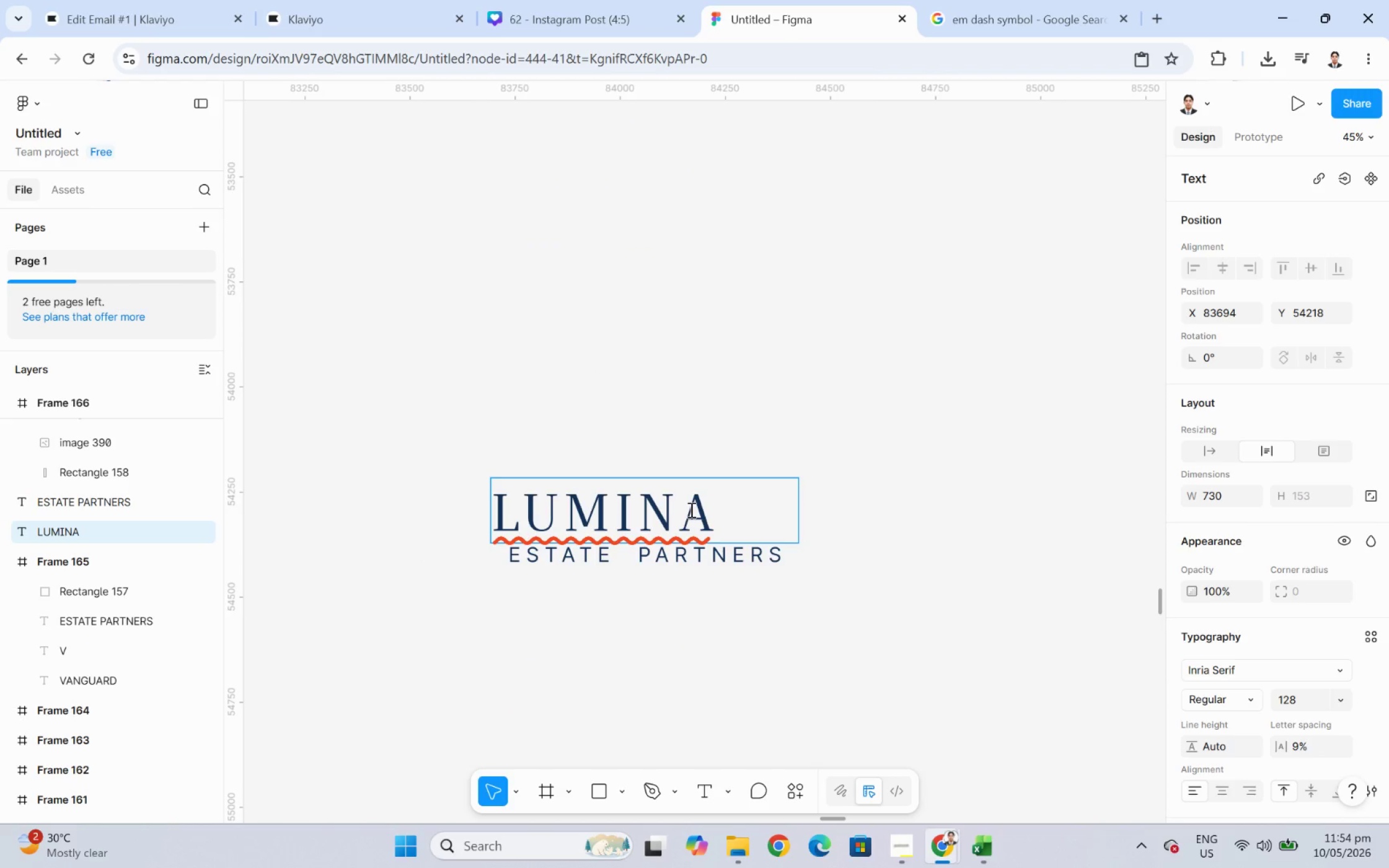 
left_click([890, 476])
 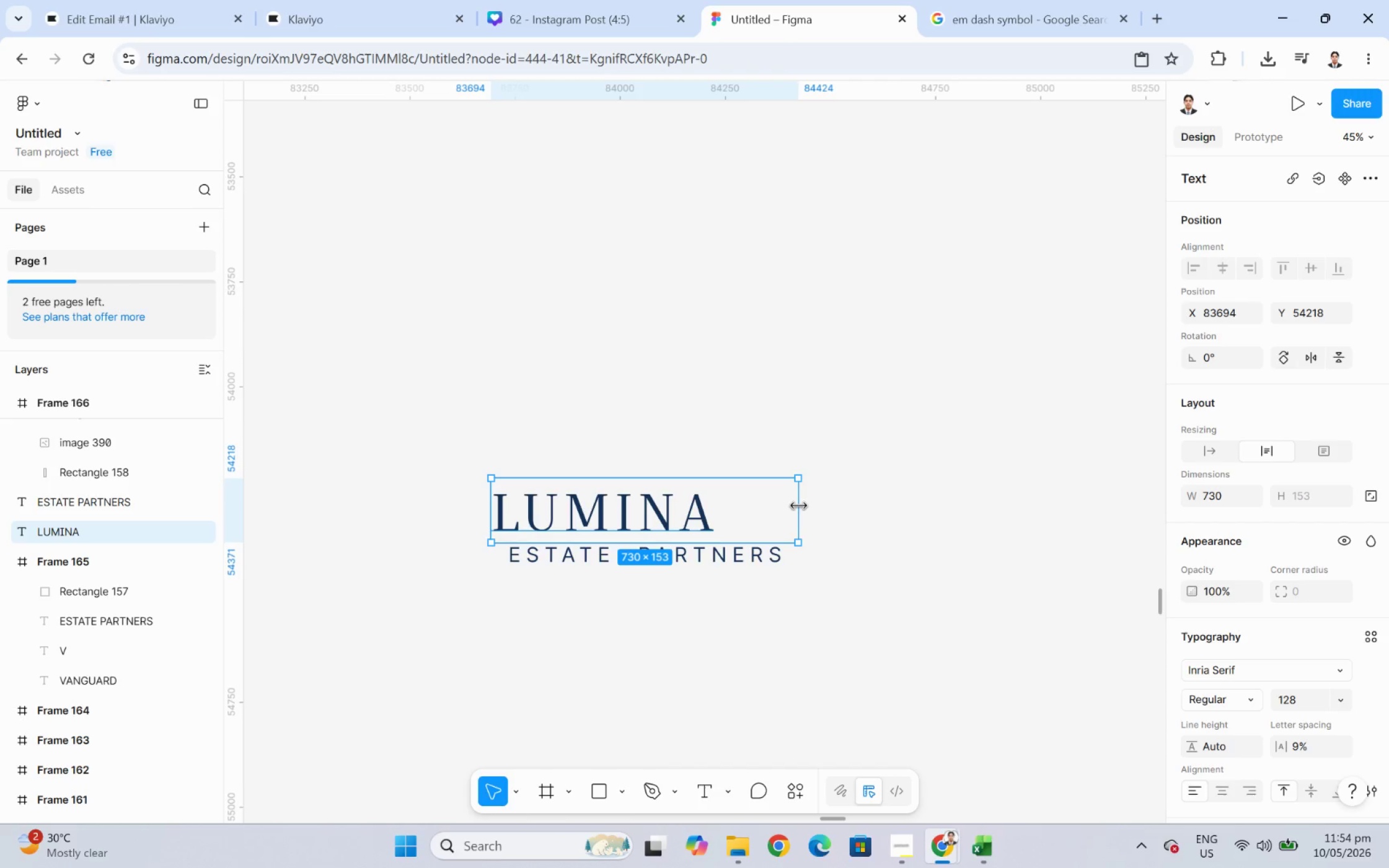 
left_click_drag(start_coordinate=[798, 506], to_coordinate=[713, 506])
 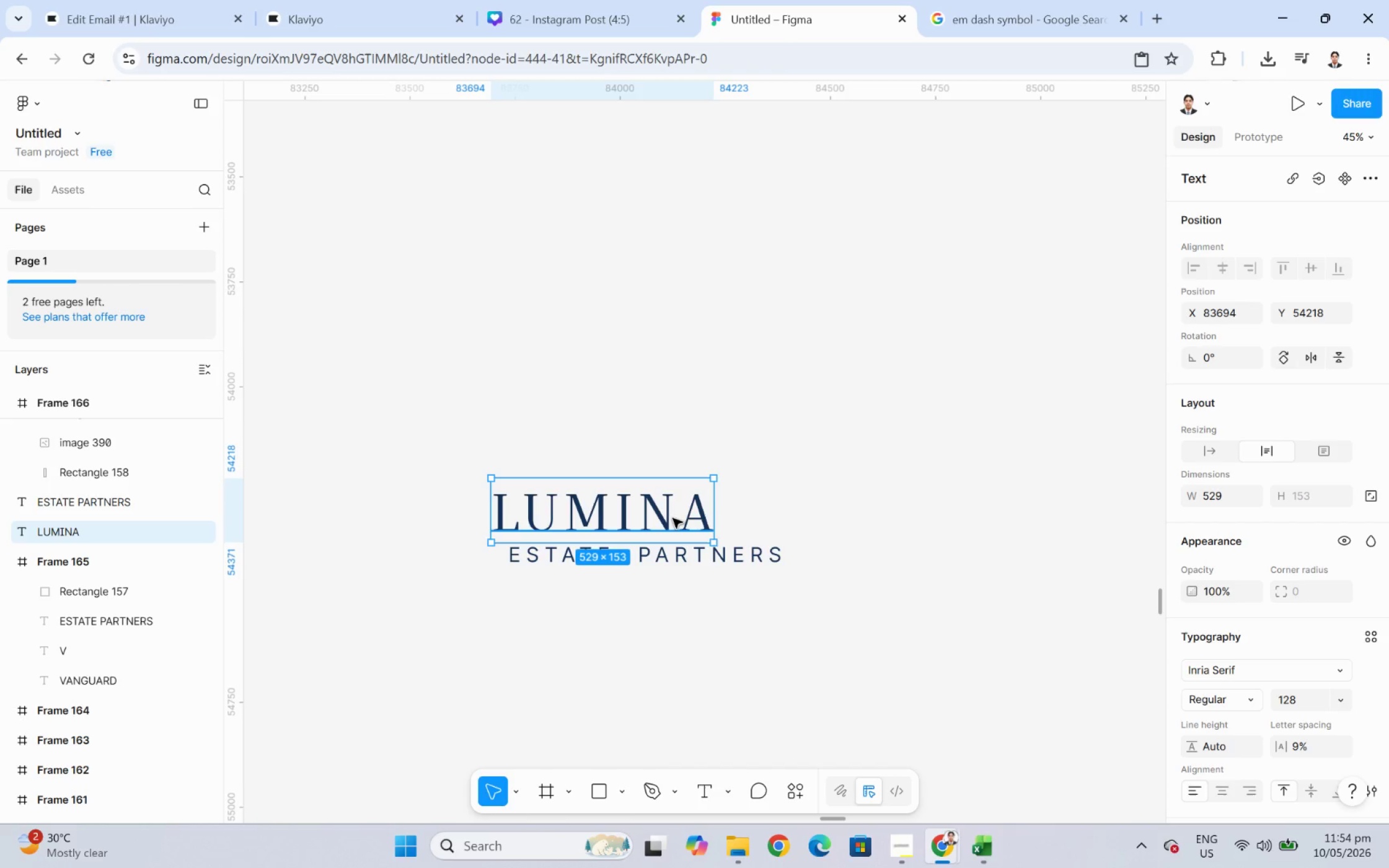 
left_click_drag(start_coordinate=[672, 518], to_coordinate=[713, 515])
 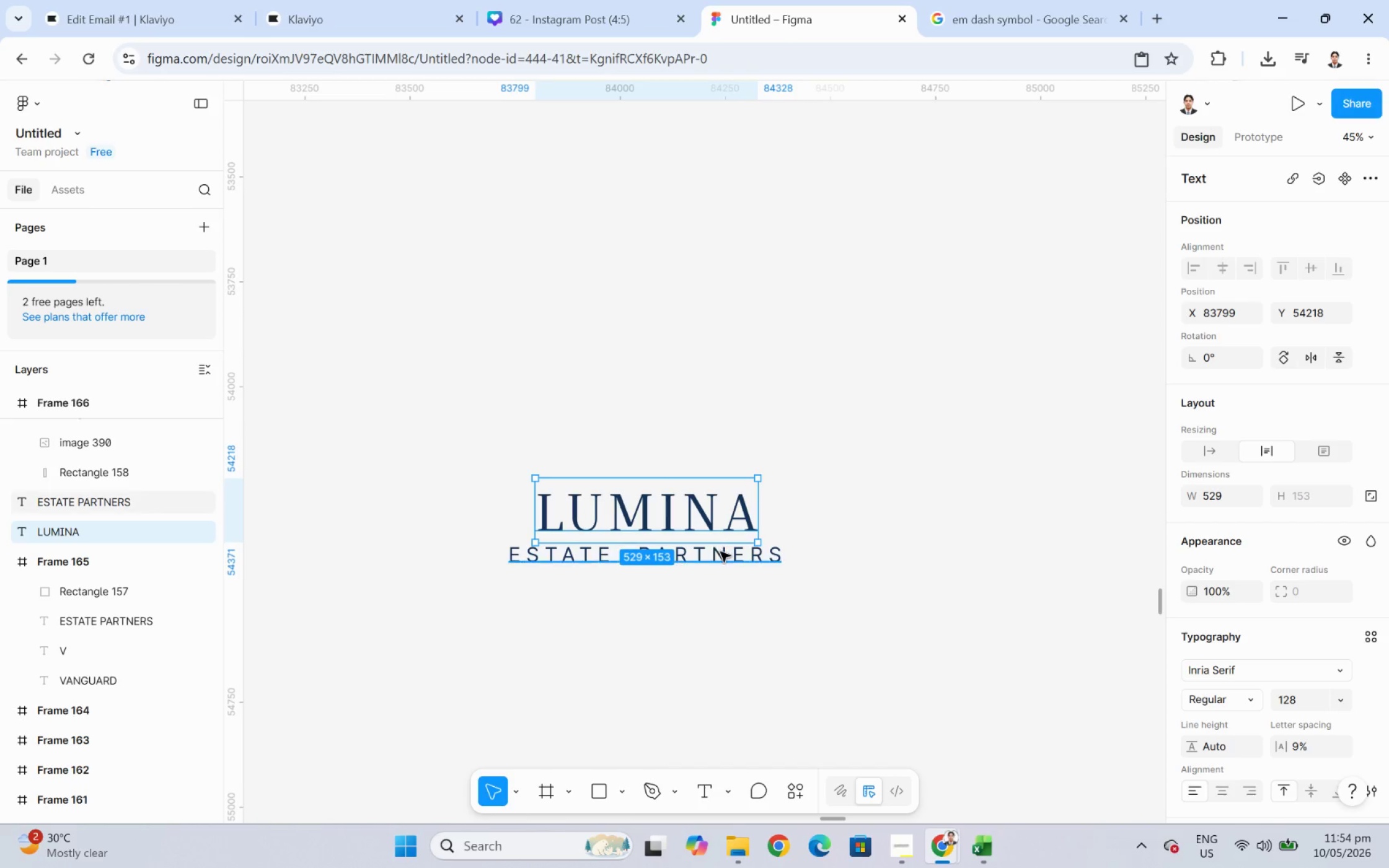 
double_click([721, 553])
 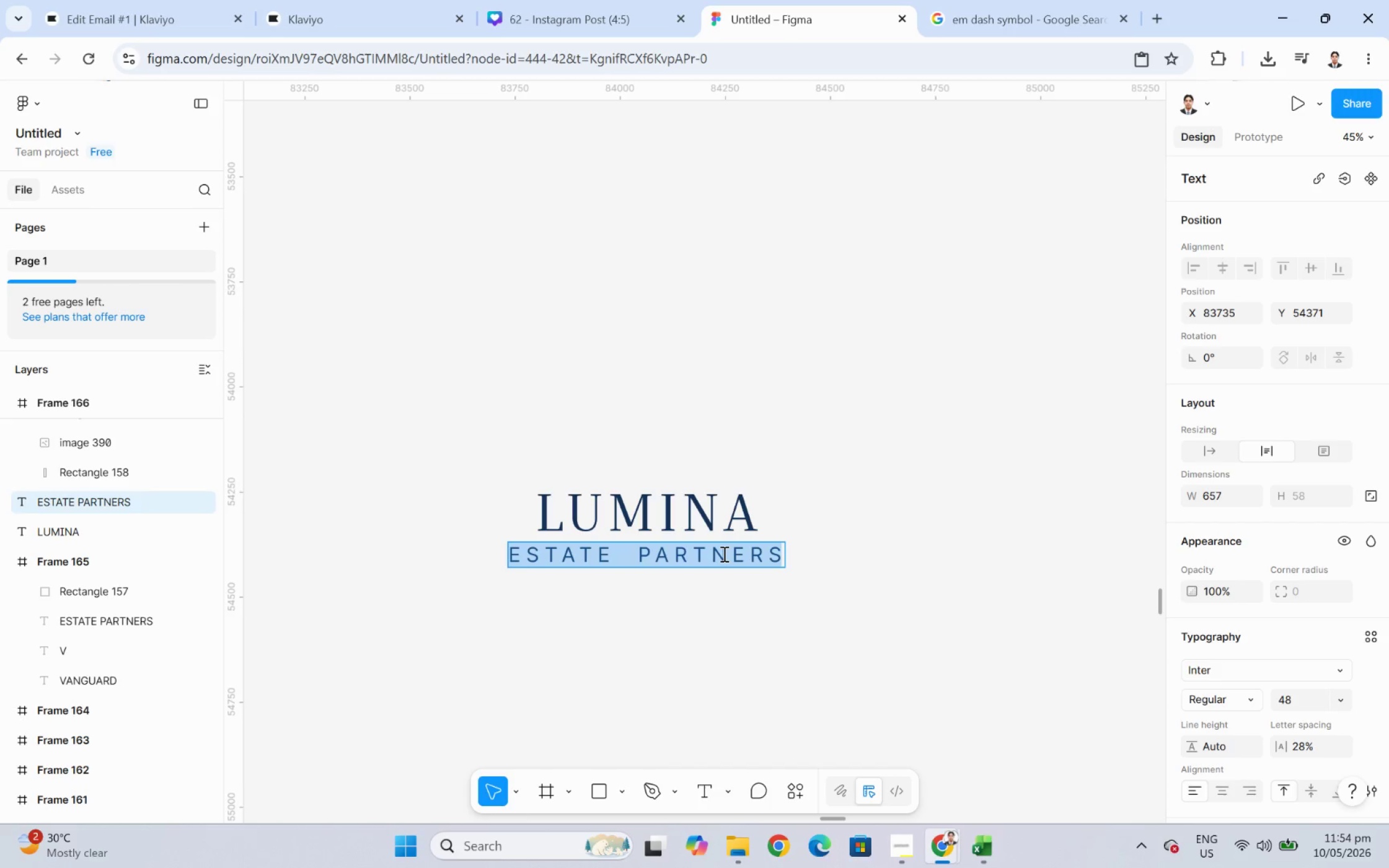 
type(MES)
key(Backspace)
type(DSPA & WELLNESS)
 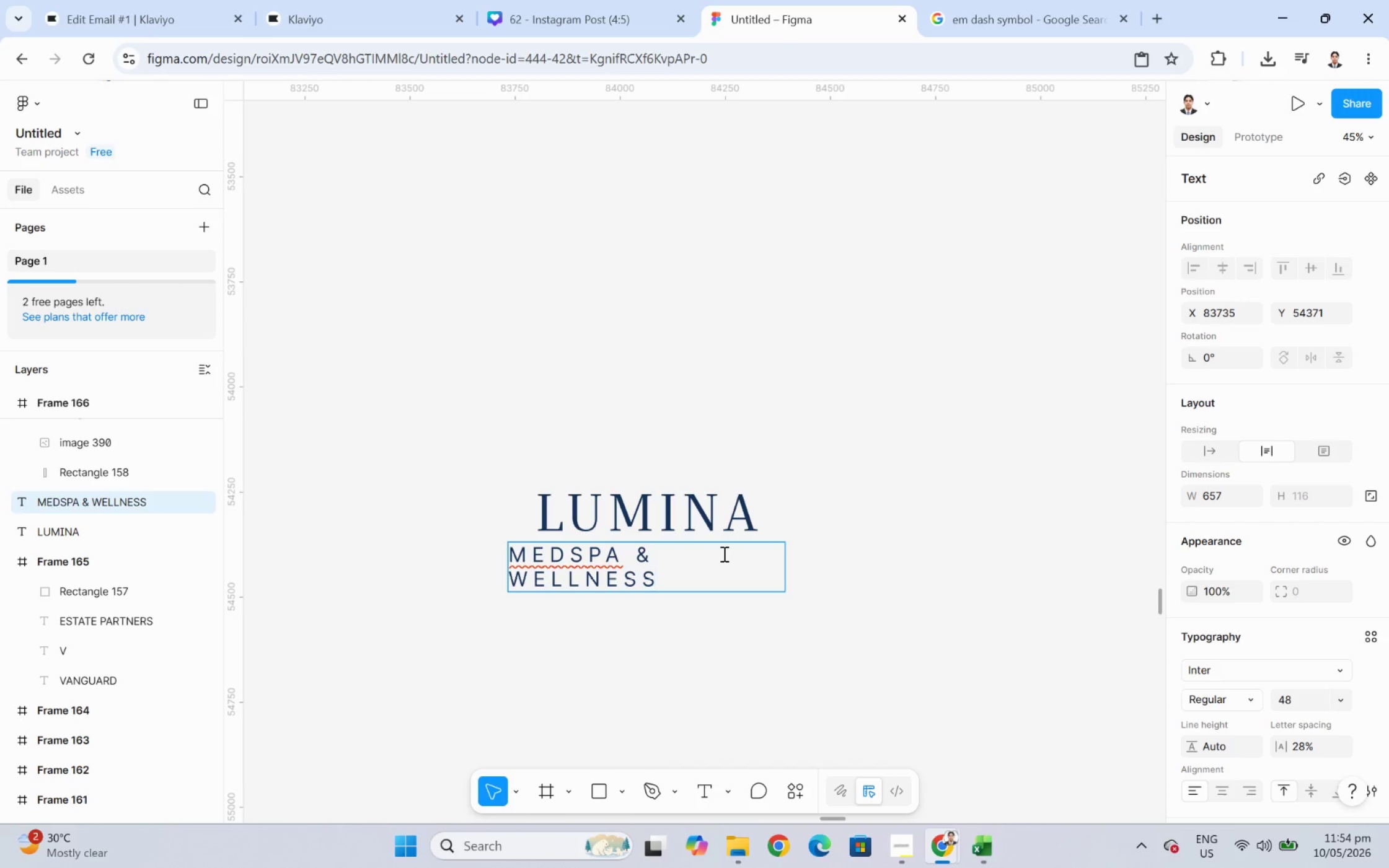 
left_click([843, 556])
 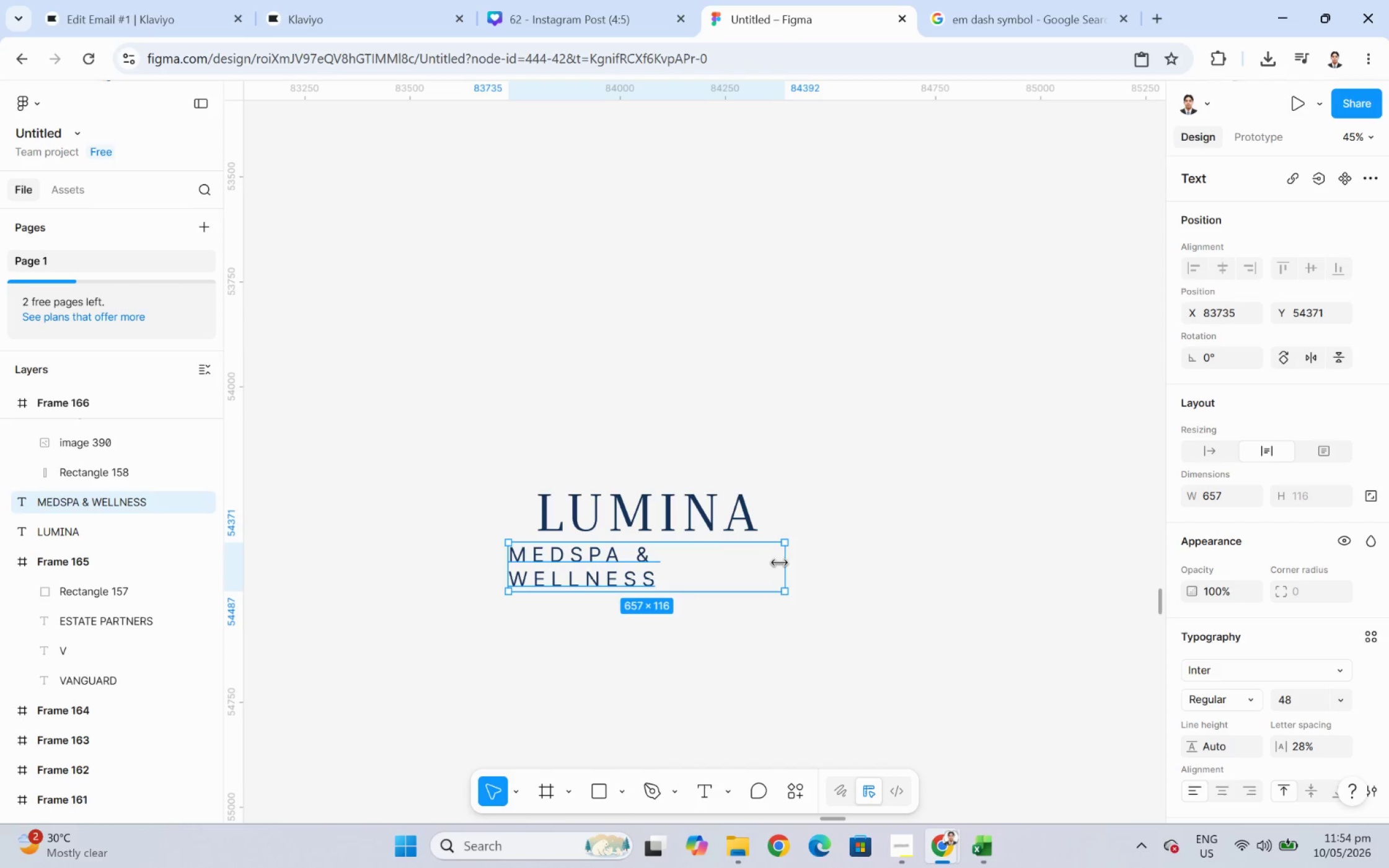 
left_click_drag(start_coordinate=[779, 563], to_coordinate=[814, 561])
 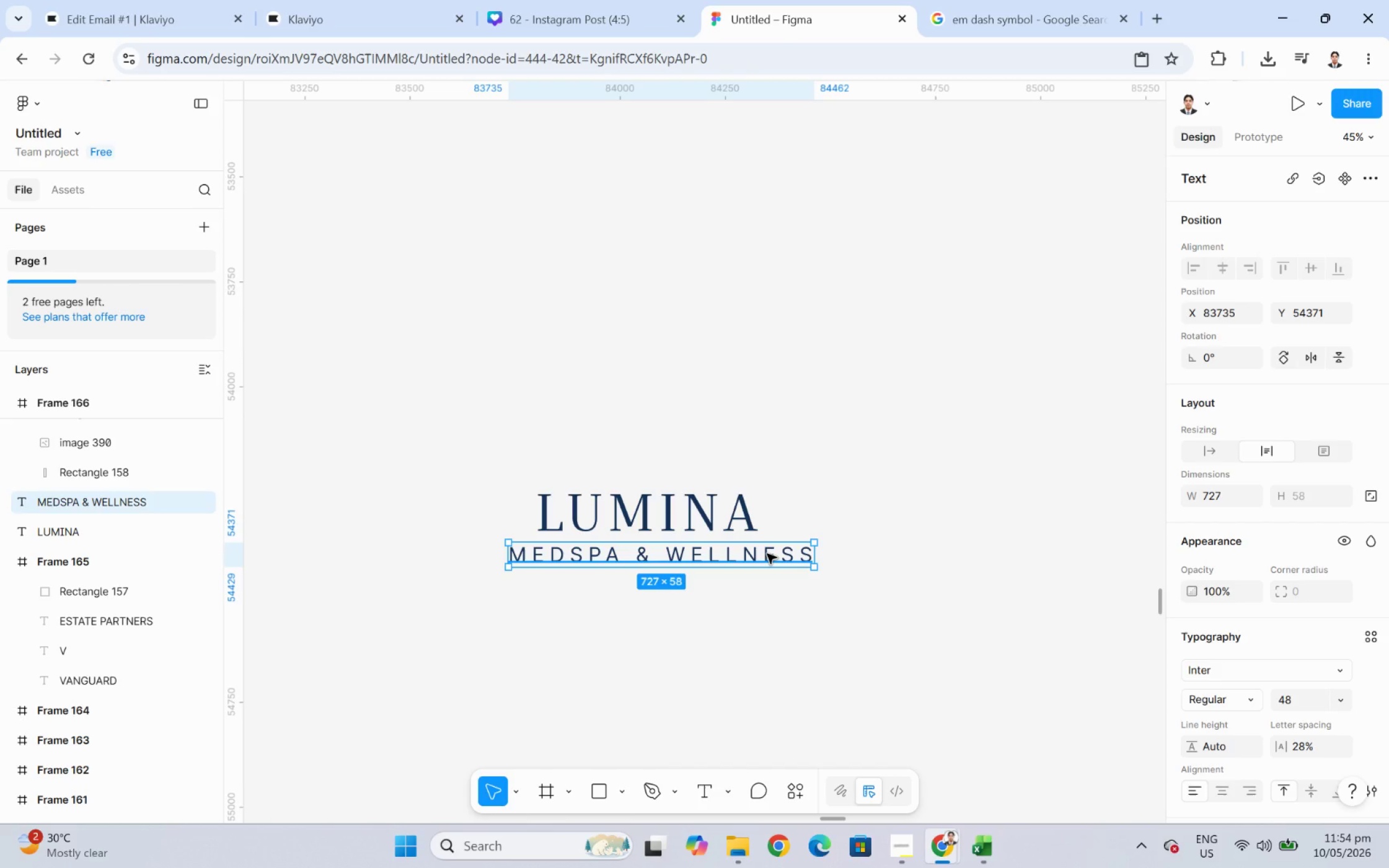 
double_click([767, 553])
 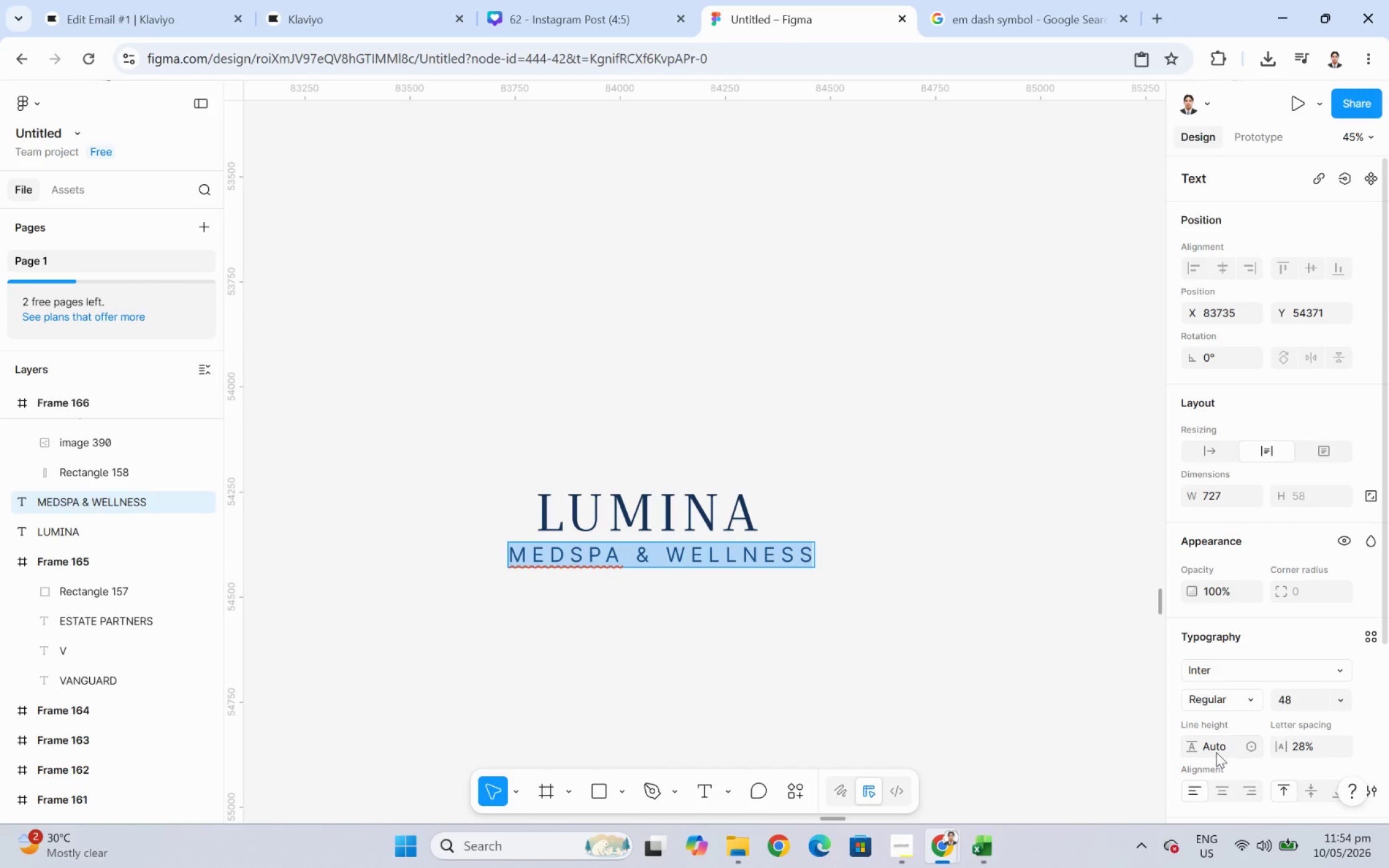 
left_click_drag(start_coordinate=[1191, 748], to_coordinate=[677, 453])
 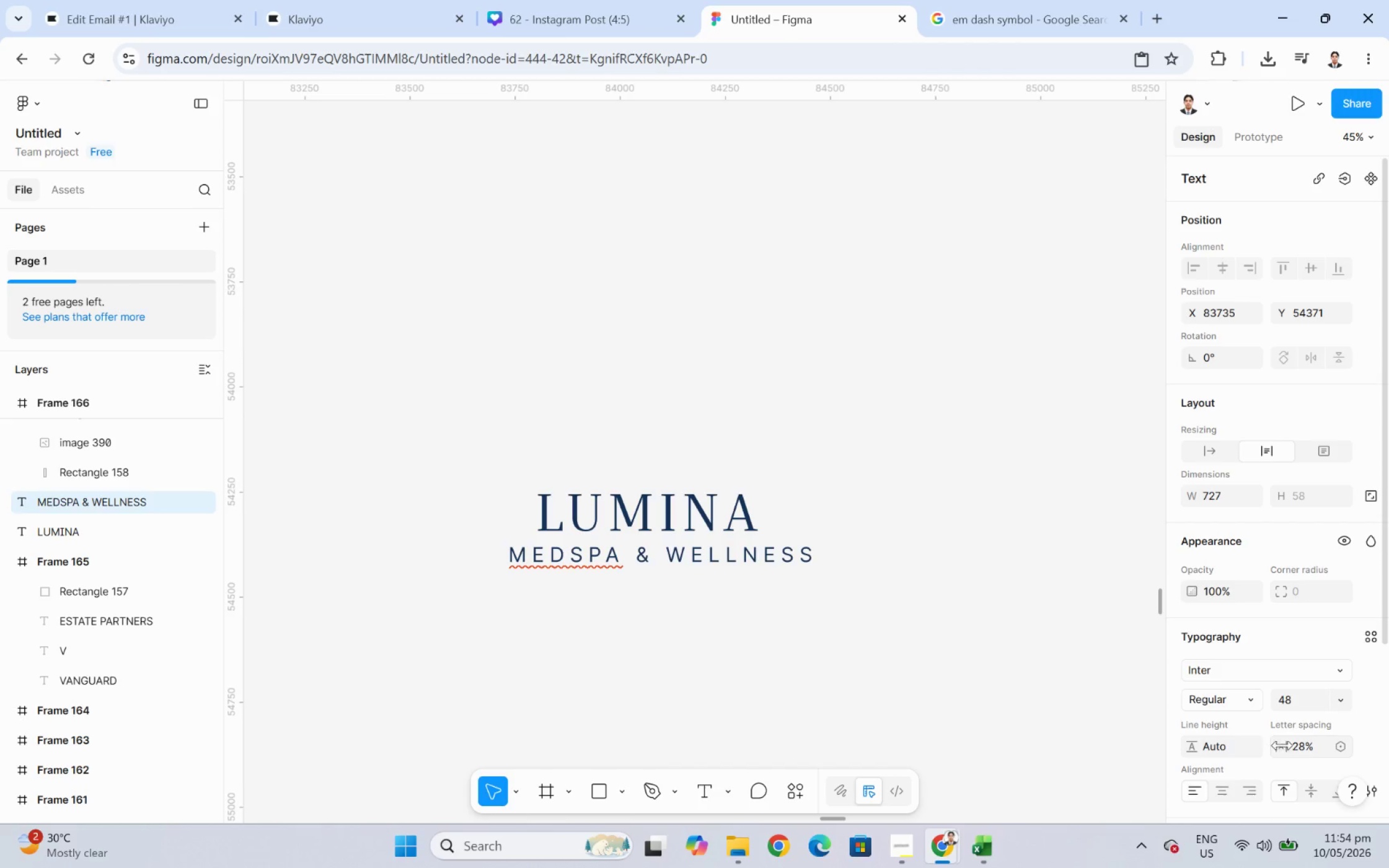 
left_click_drag(start_coordinate=[1282, 745], to_coordinate=[674, 452])
 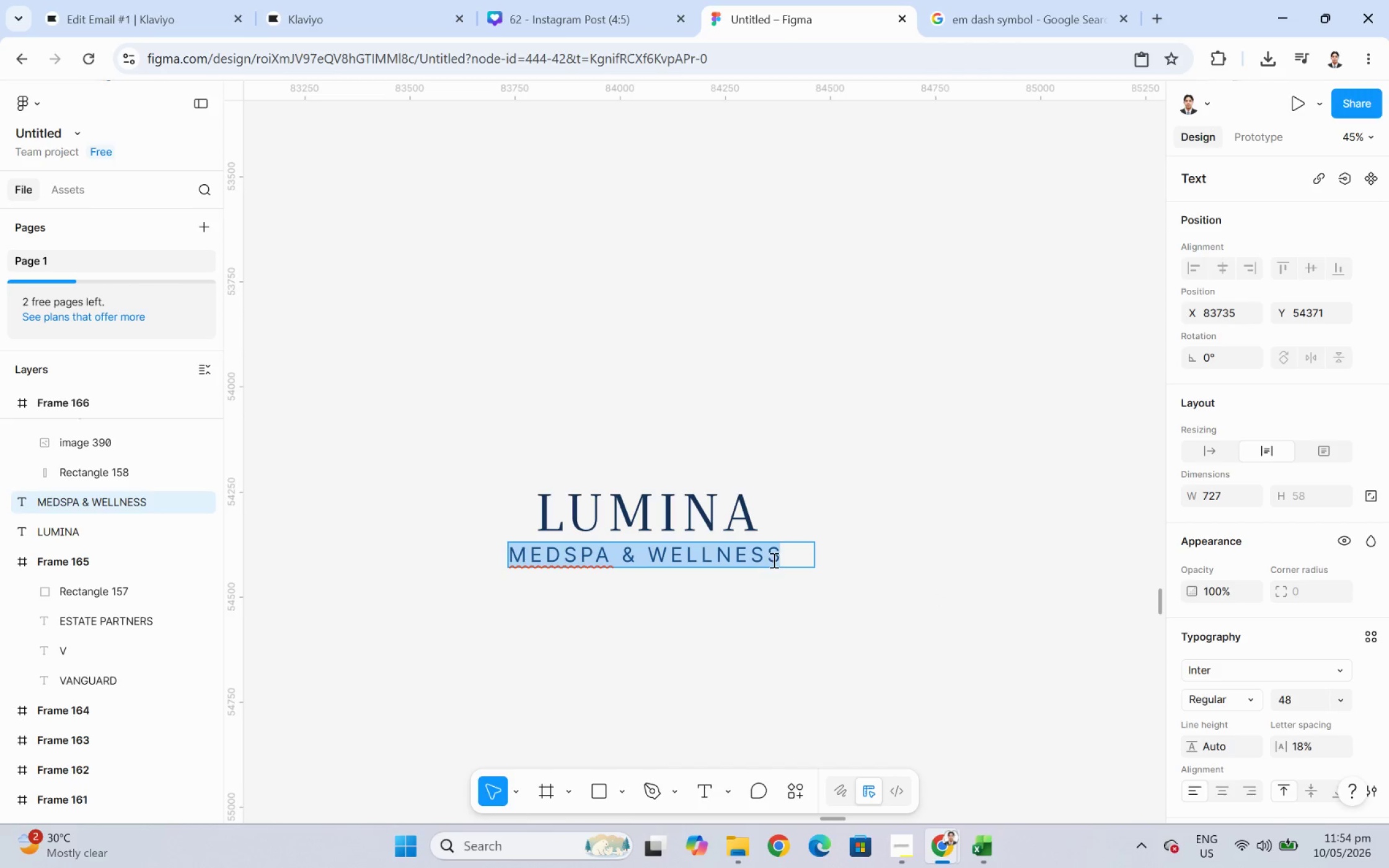 
double_click([807, 548])
 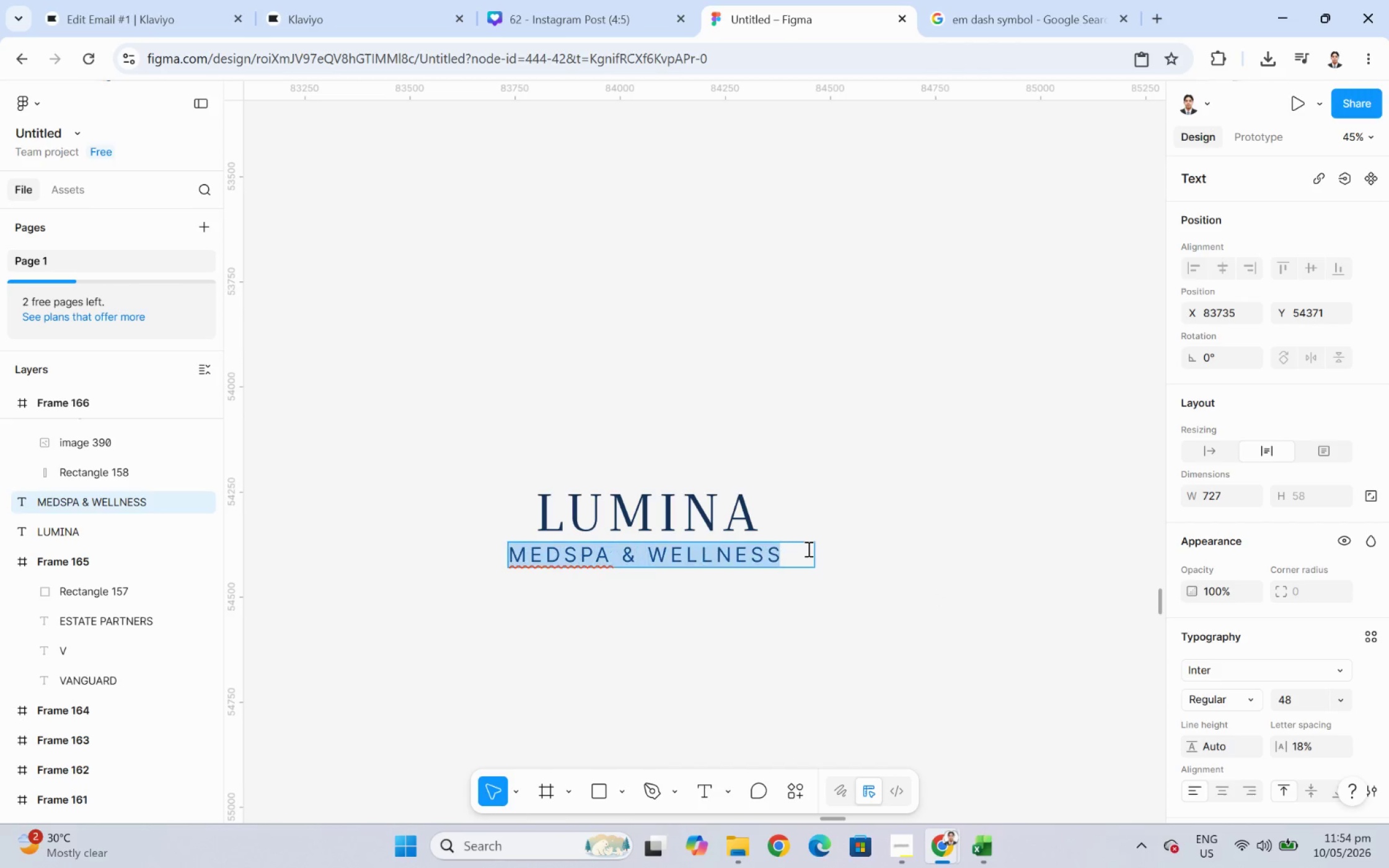 
triple_click([807, 548])
 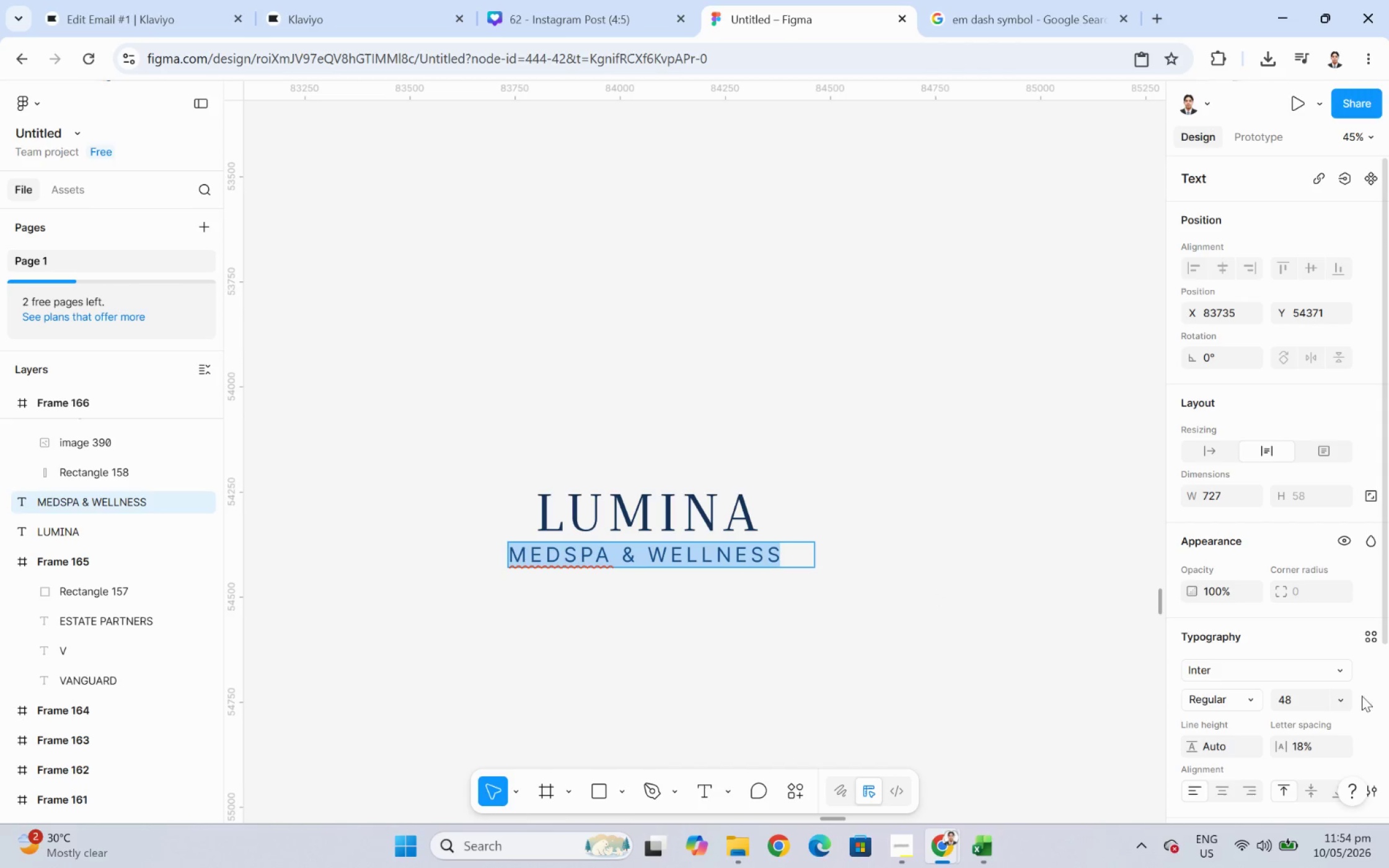 
left_click([1341, 694])
 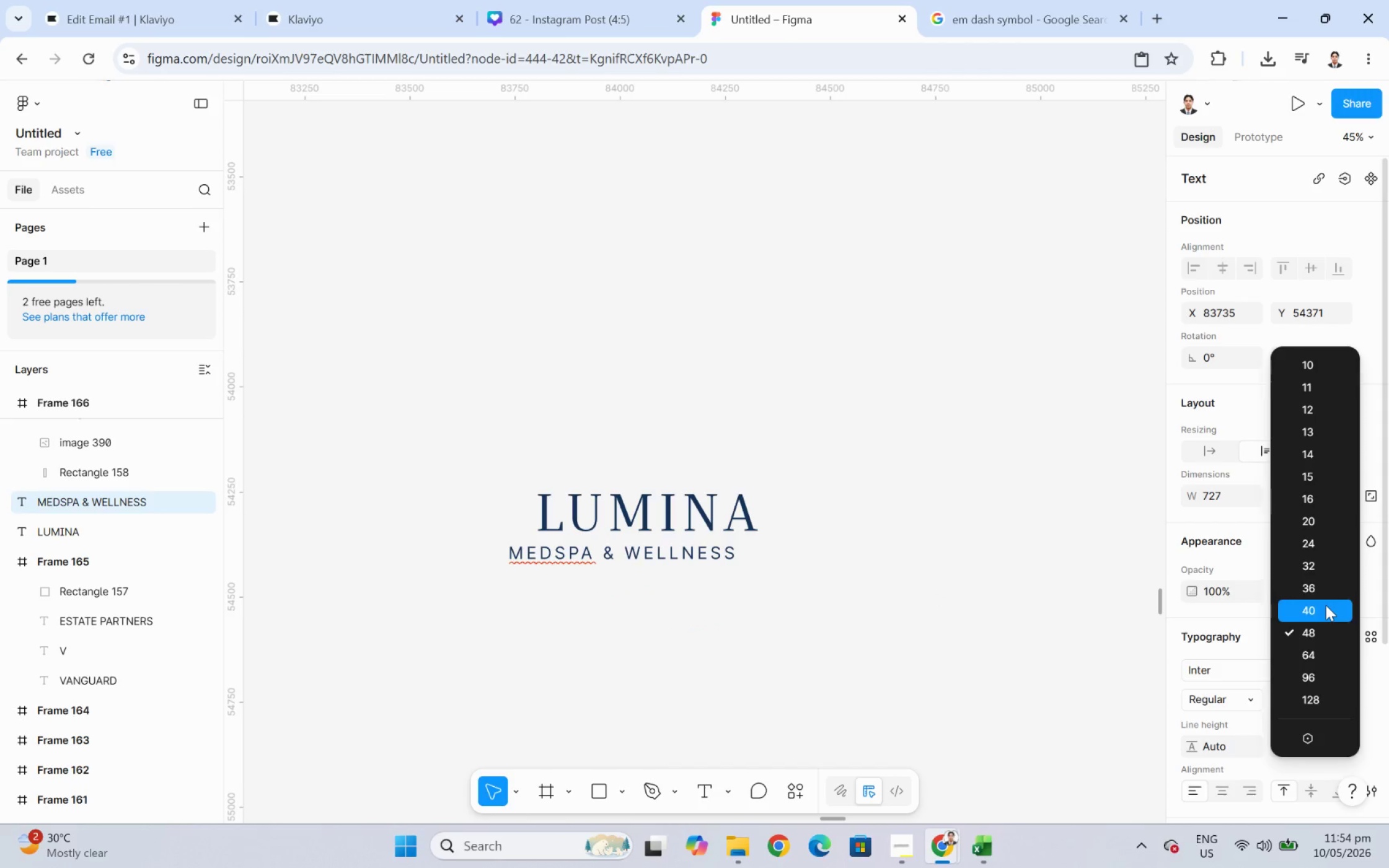 
left_click([1325, 605])
 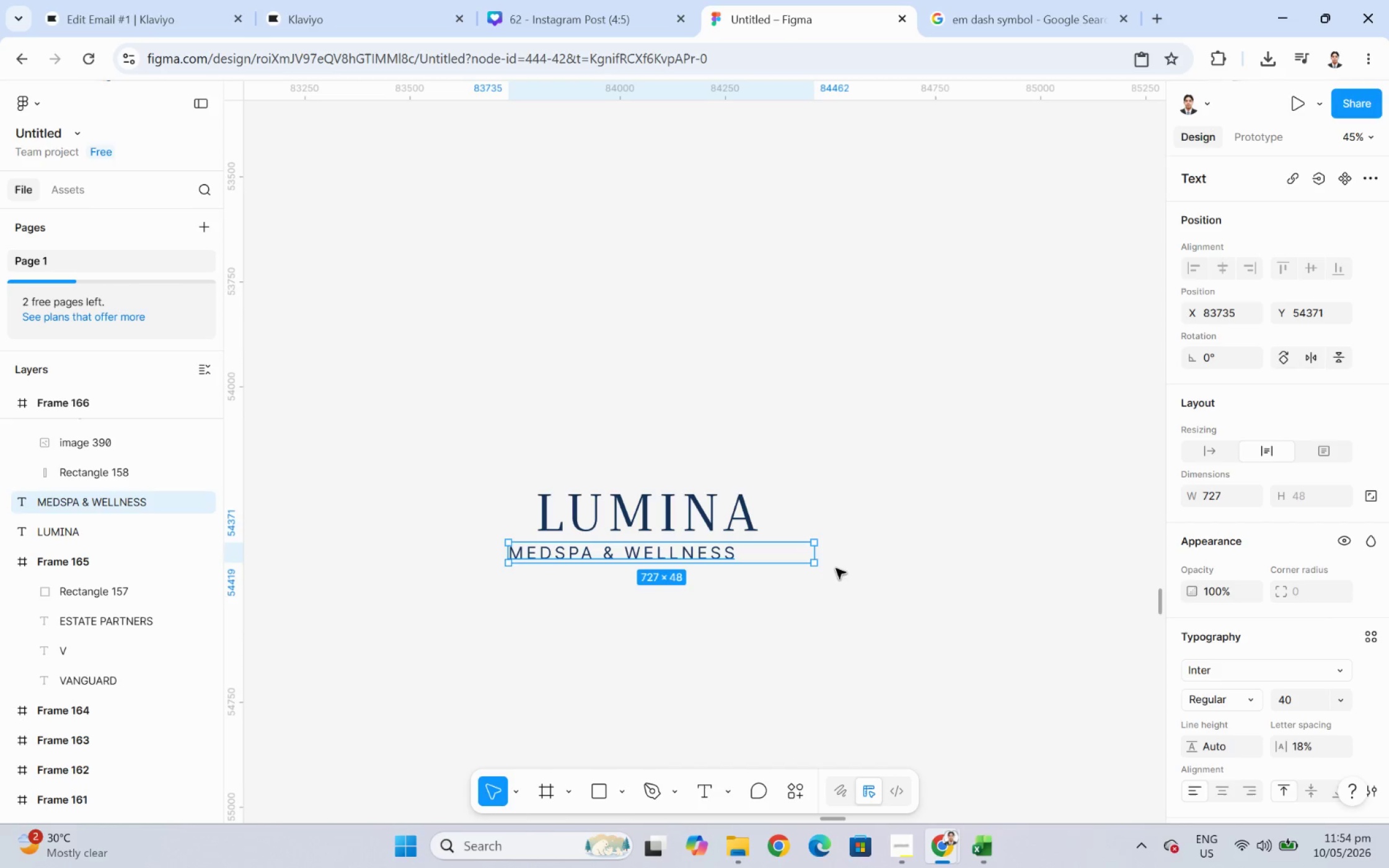 
left_click_drag(start_coordinate=[816, 554], to_coordinate=[736, 553])
 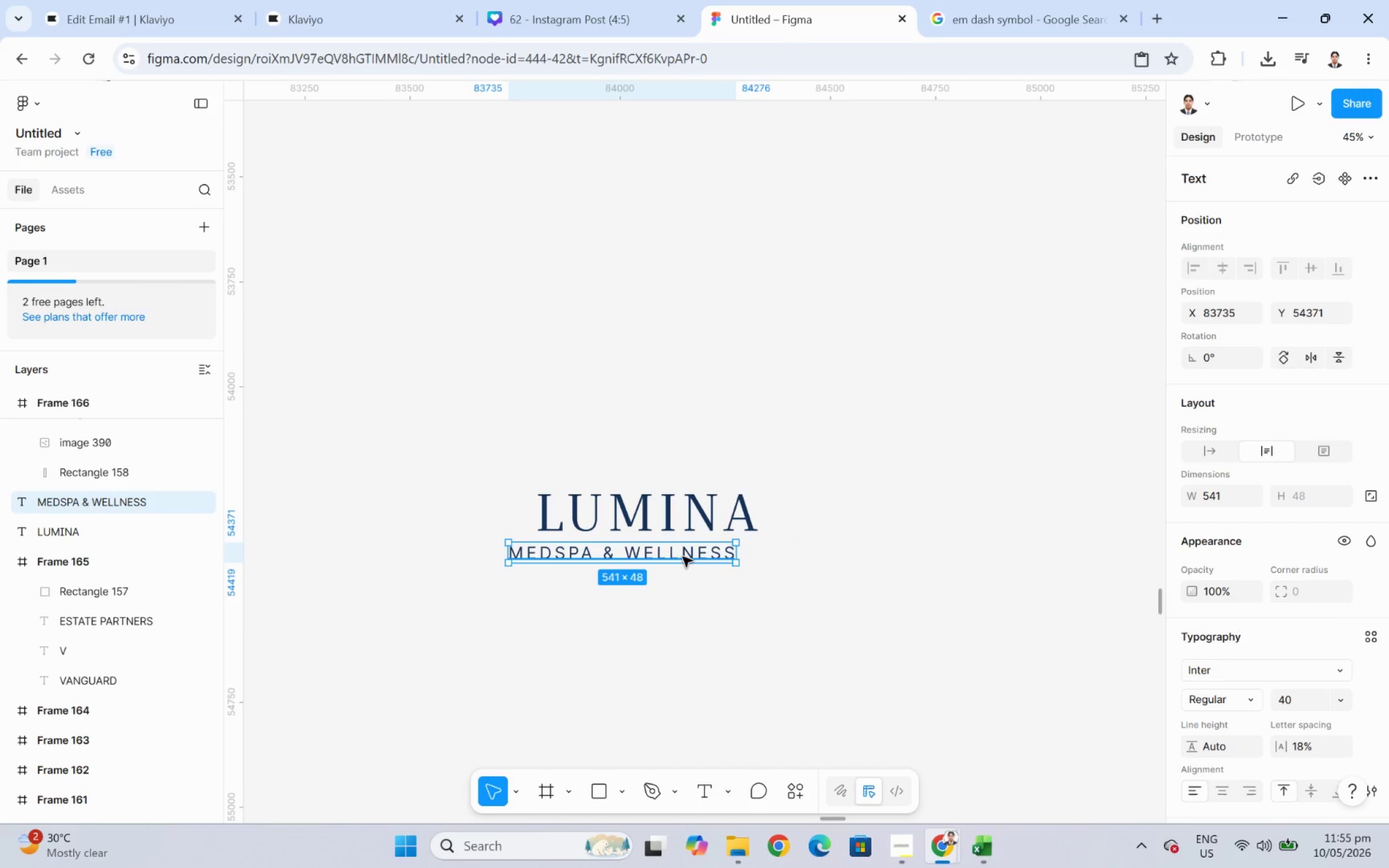 
left_click_drag(start_coordinate=[682, 556], to_coordinate=[703, 556])
 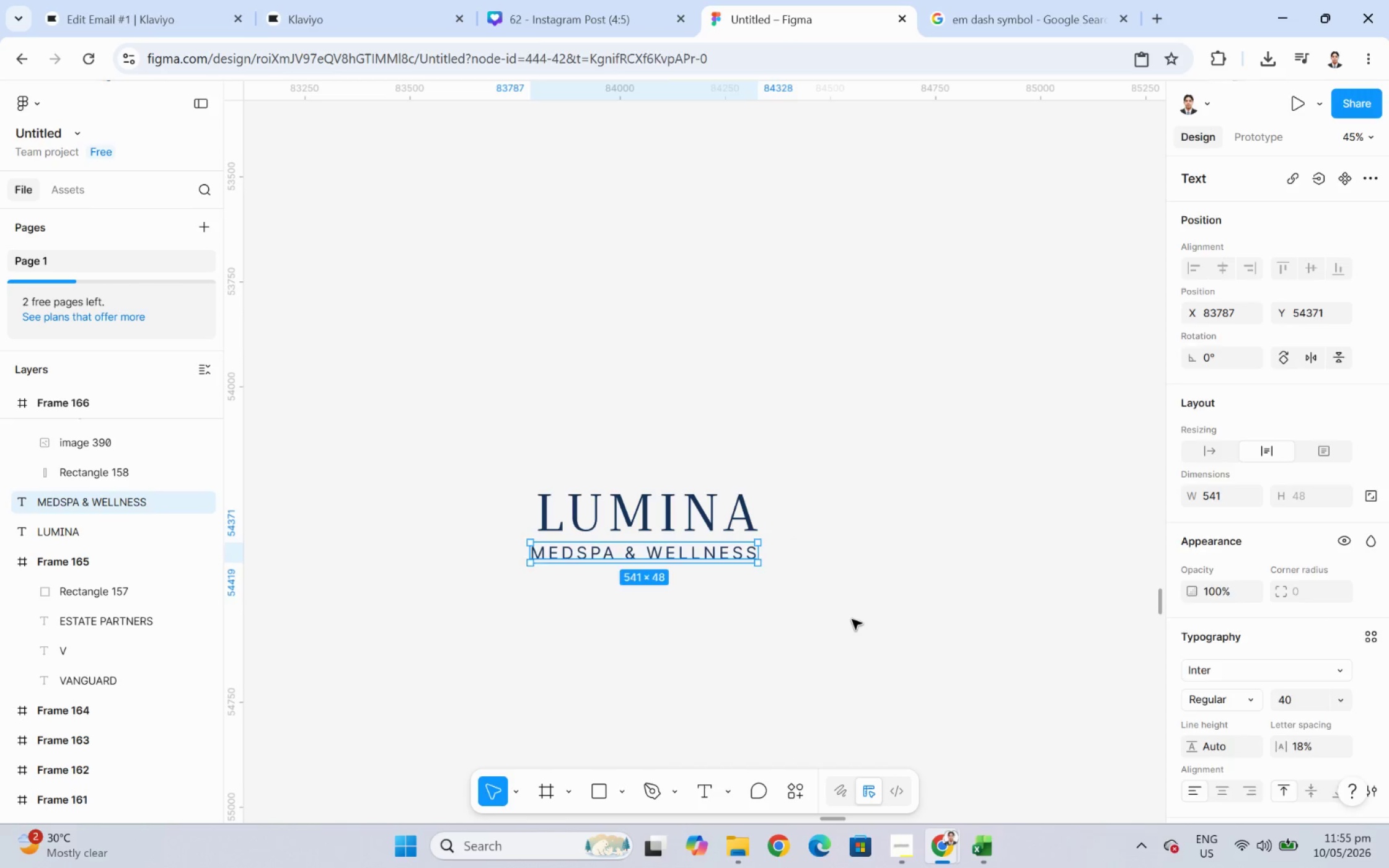 
left_click([852, 619])
 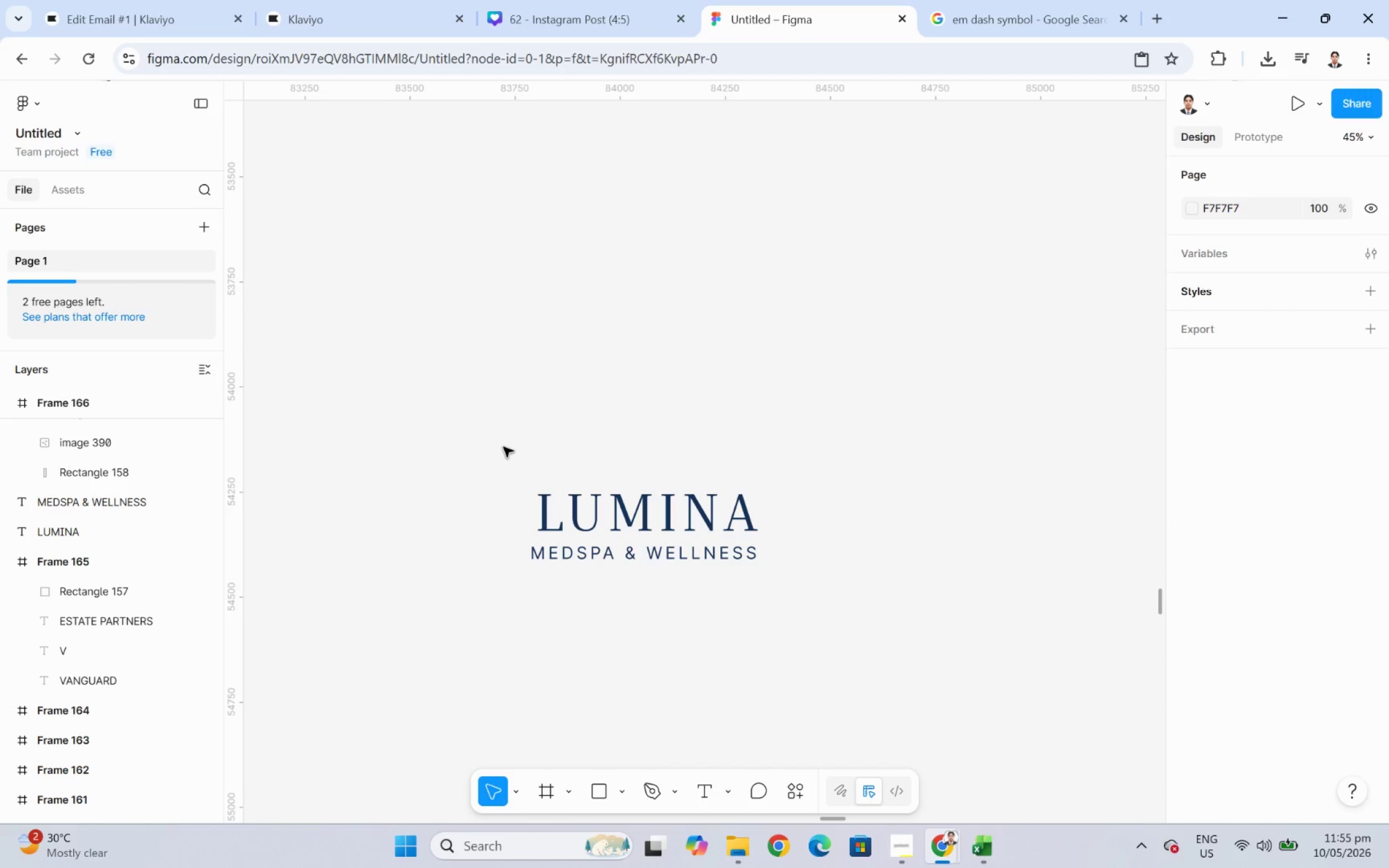 
left_click_drag(start_coordinate=[501, 446], to_coordinate=[855, 639])
 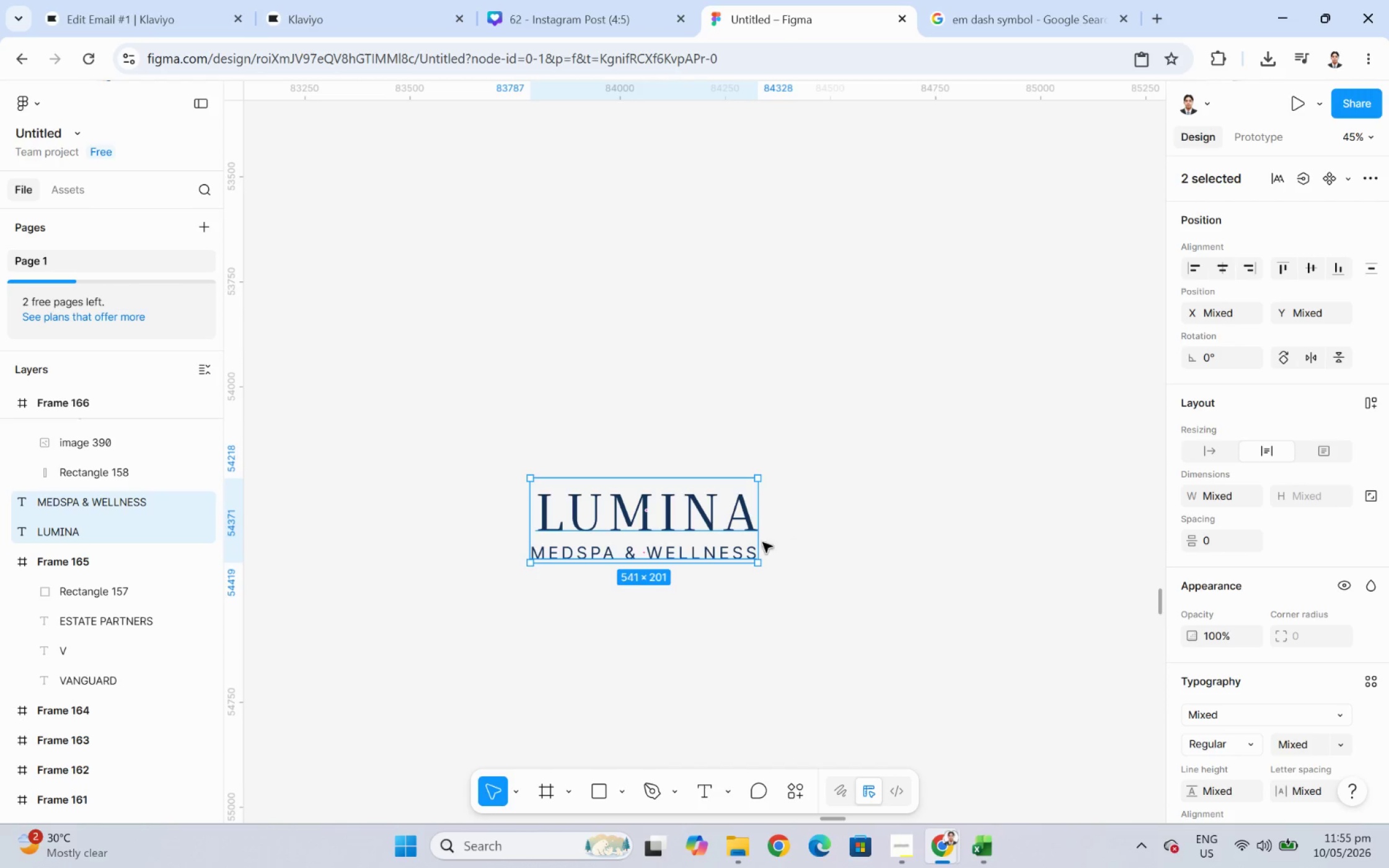 
right_click([711, 519])
 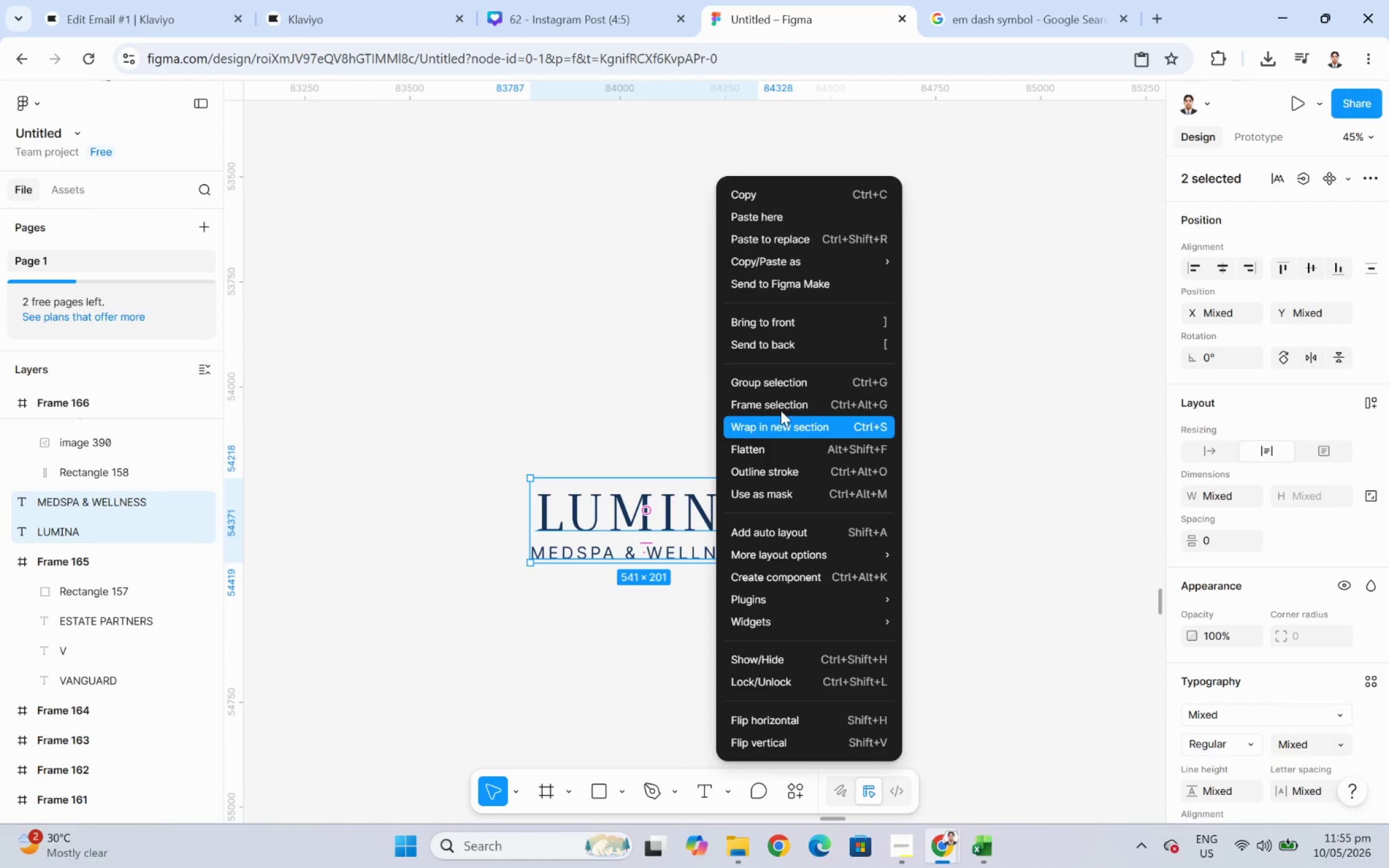 
left_click([780, 409])
 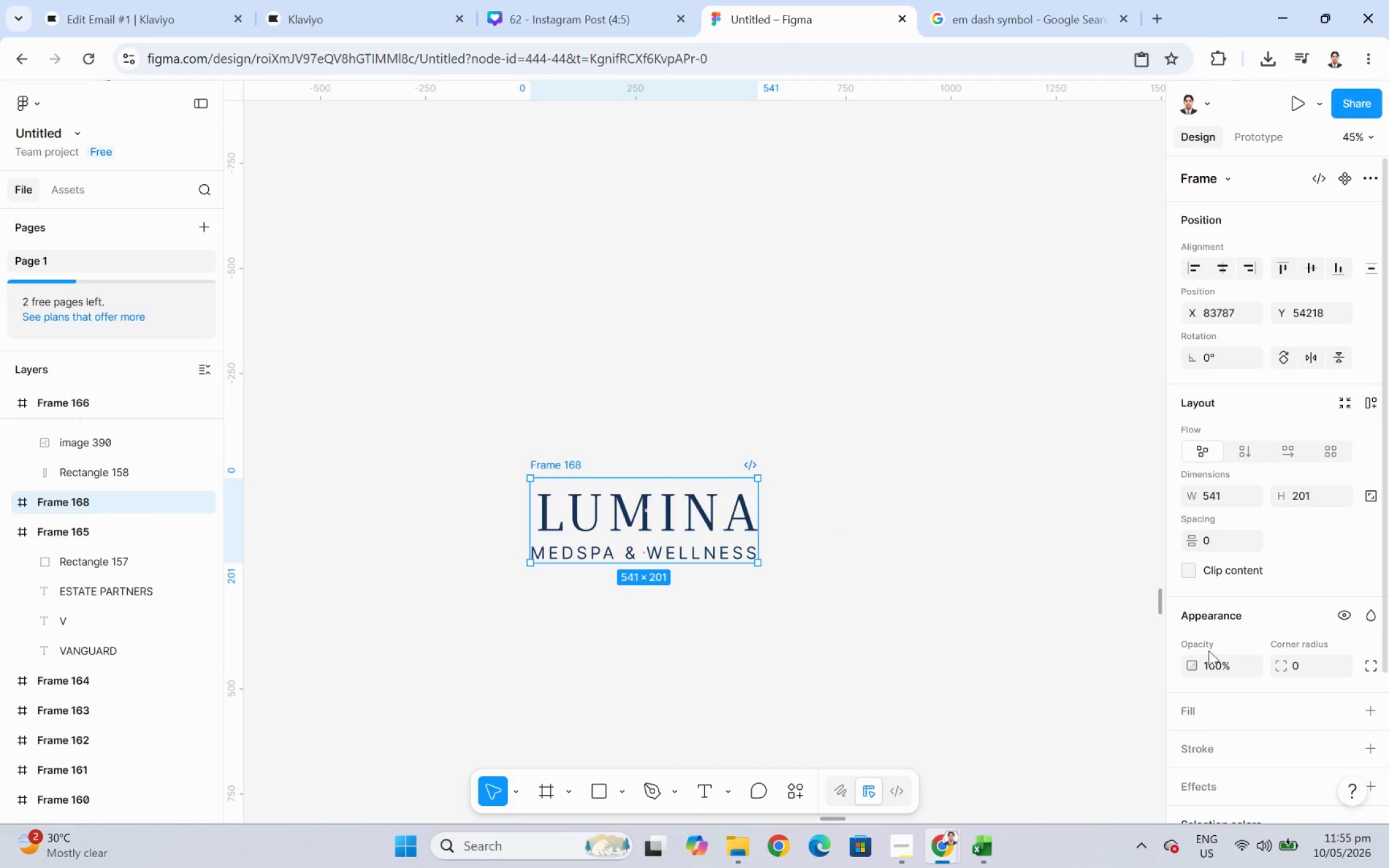 
scroll: coordinate [1253, 707], scroll_direction: down, amount: 4.0
 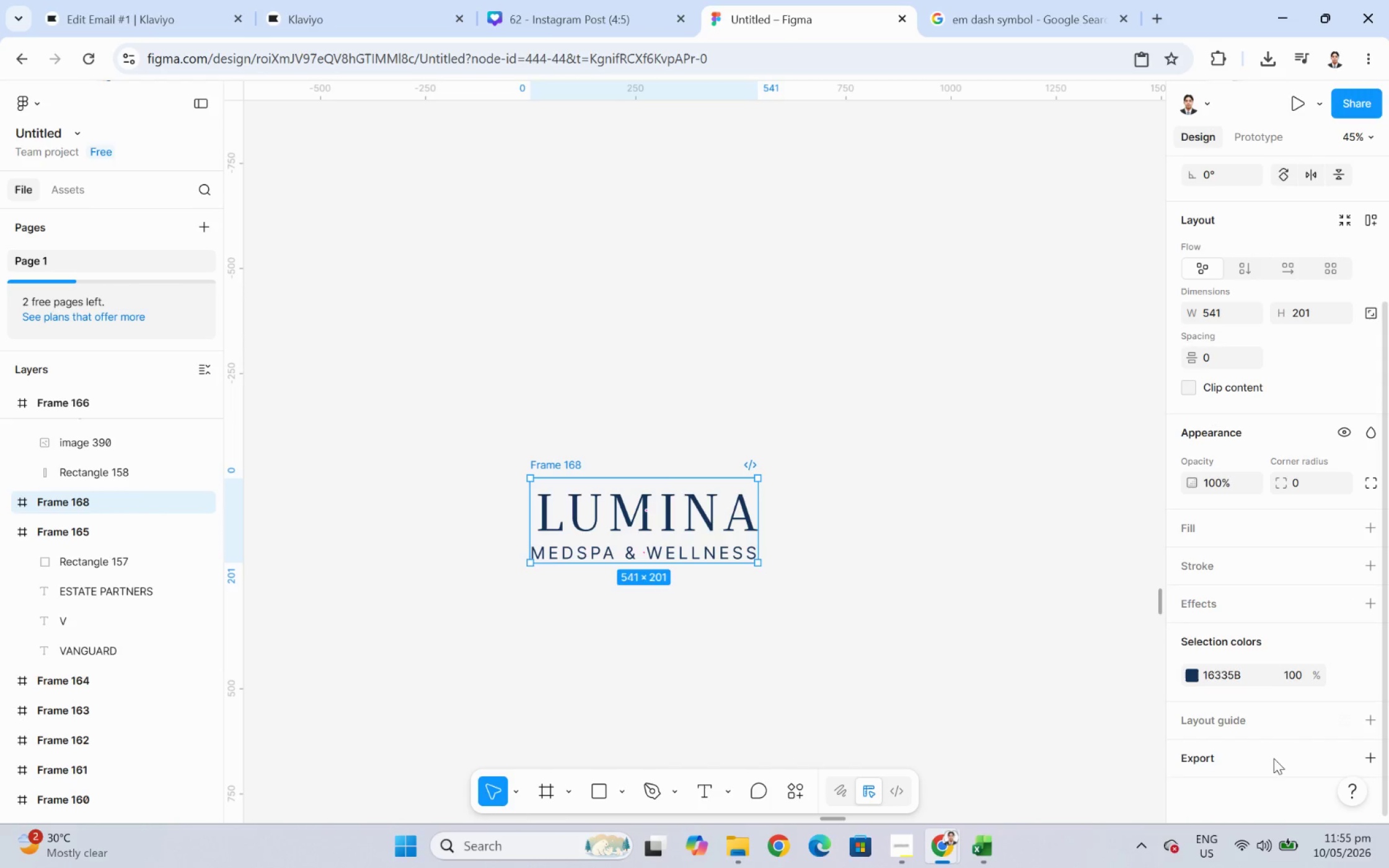 
left_click([1273, 760])
 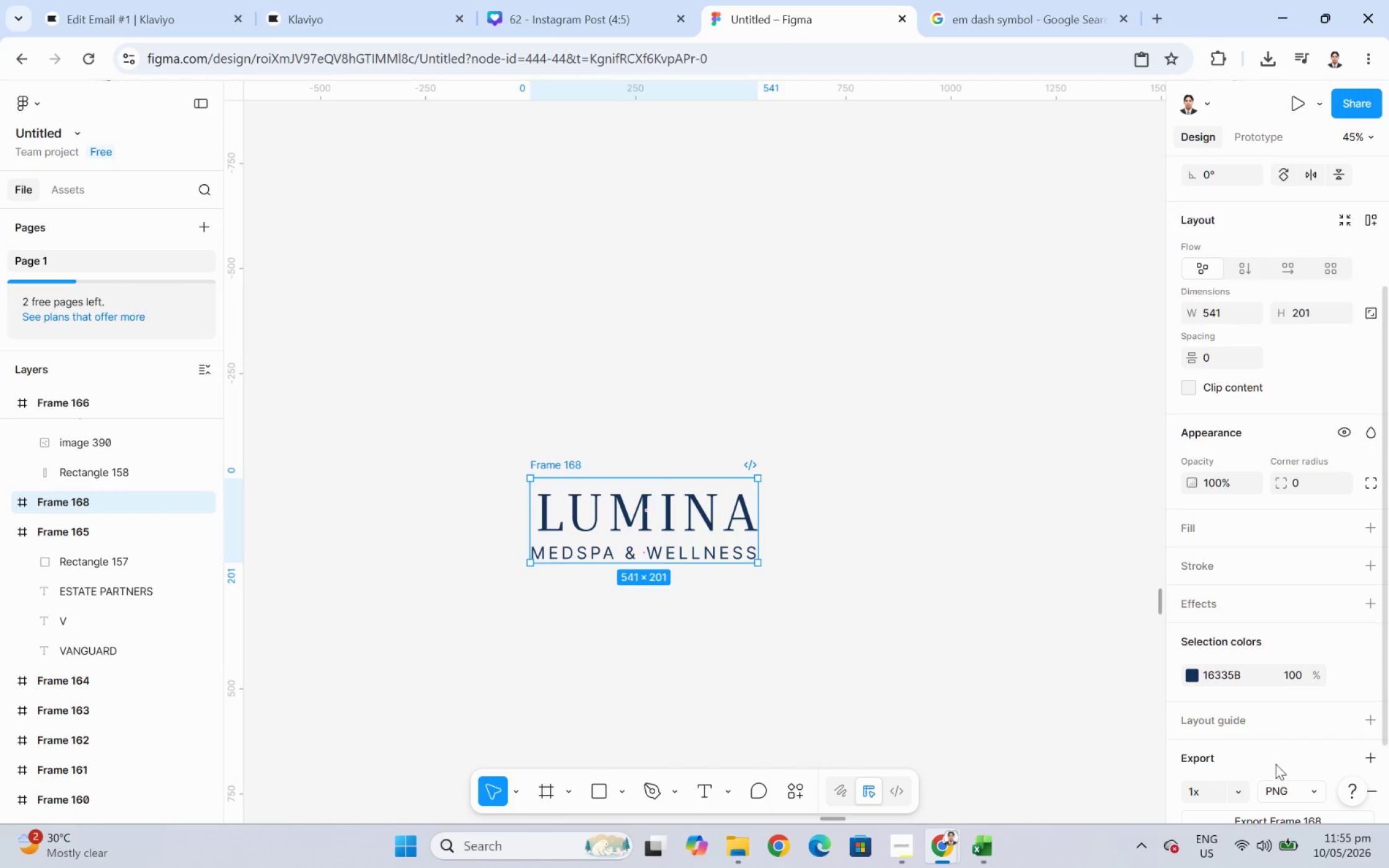 
scroll: coordinate [1277, 769], scroll_direction: down, amount: 1.0
 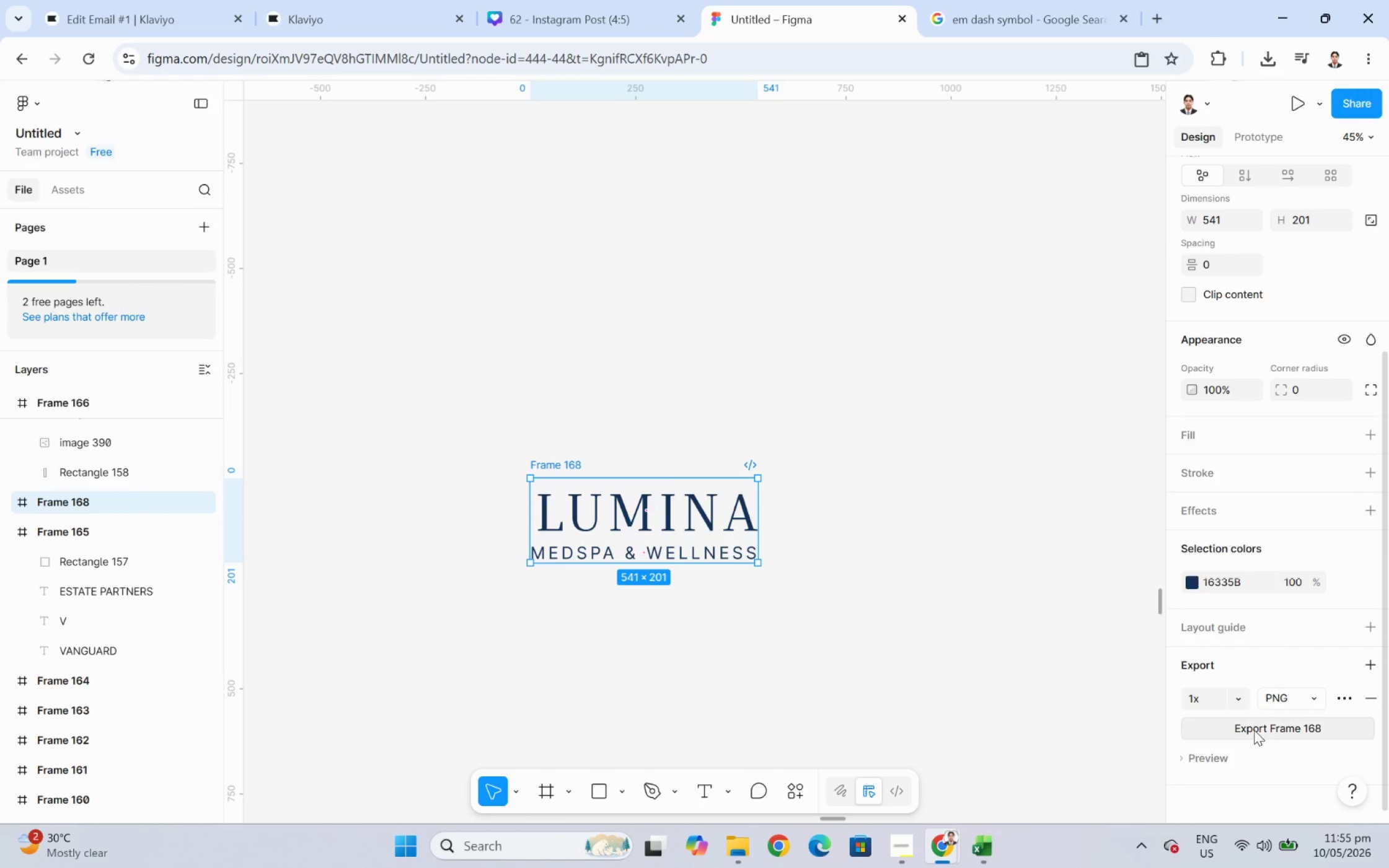 
left_click([1253, 729])
 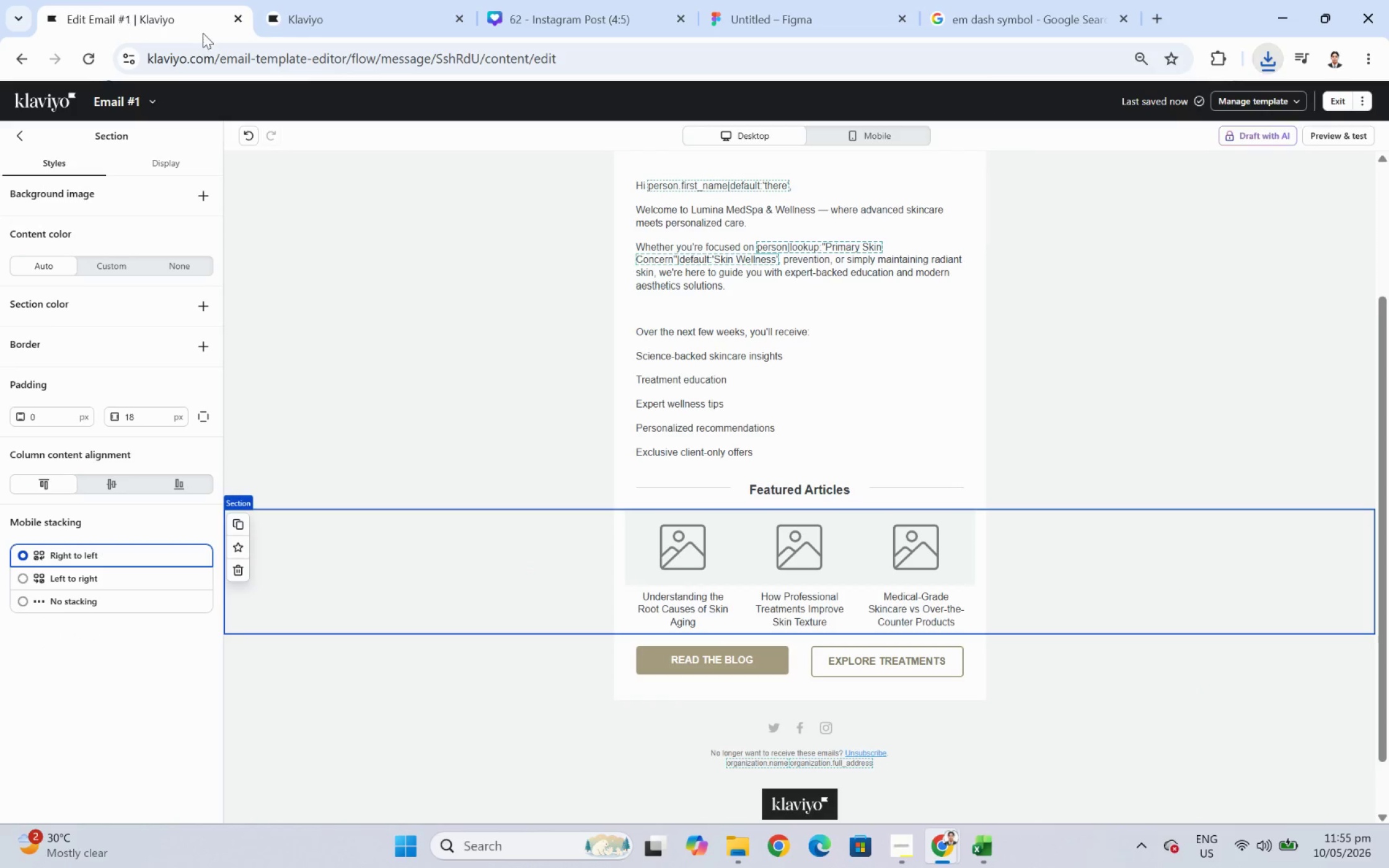 
scroll: coordinate [844, 328], scroll_direction: up, amount: 9.0
 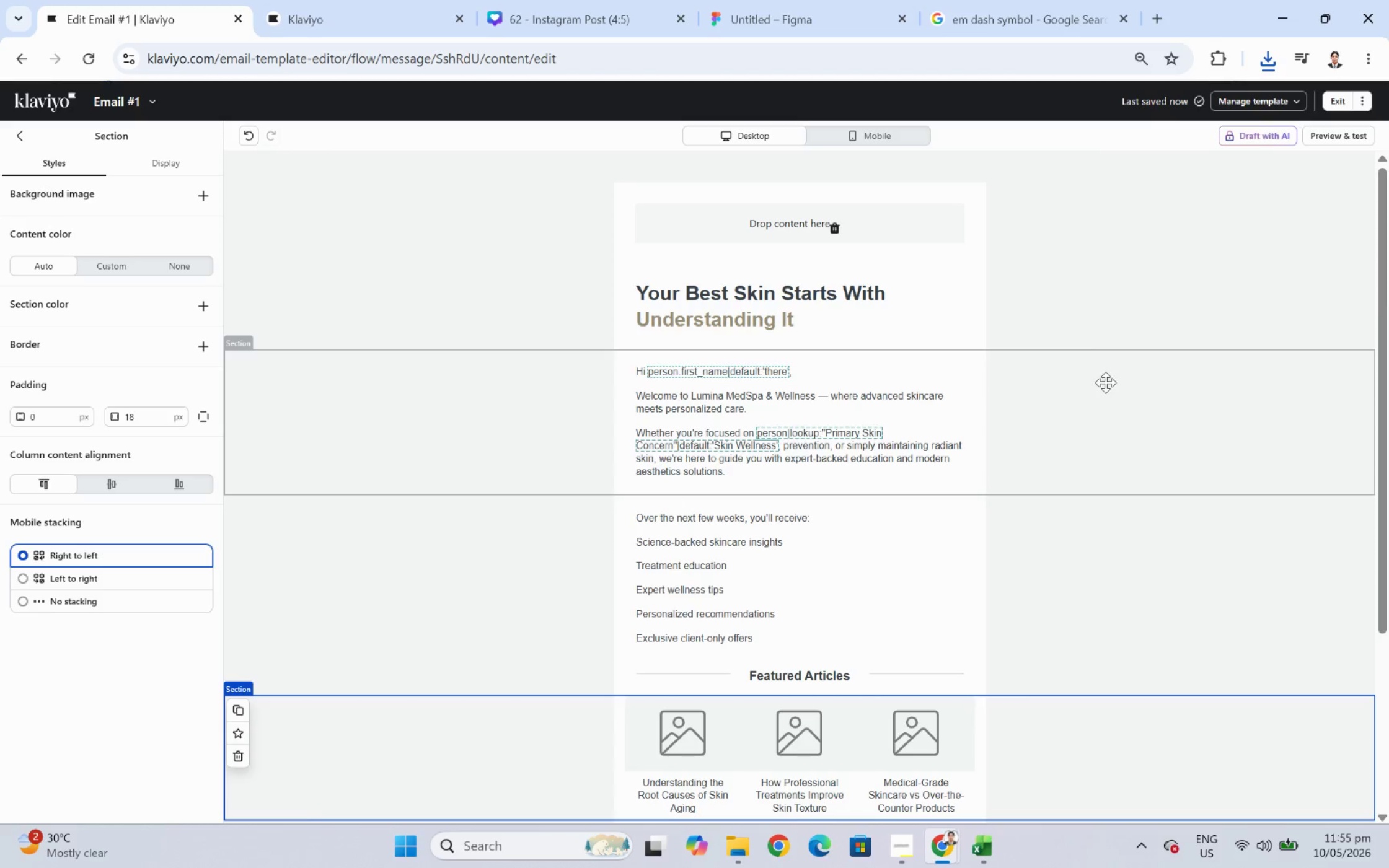 
wait(20.57)
 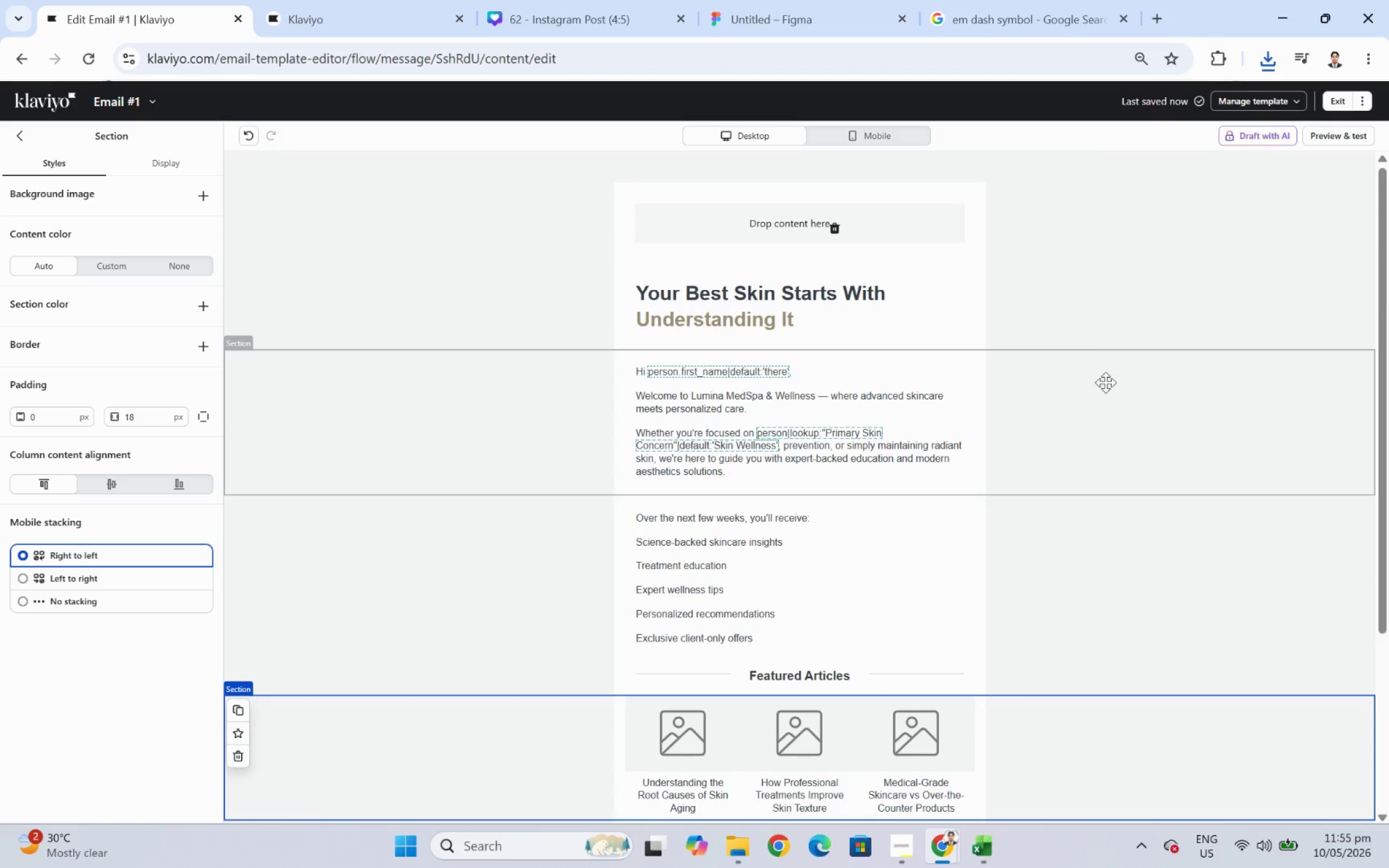 
left_click([788, 765])
 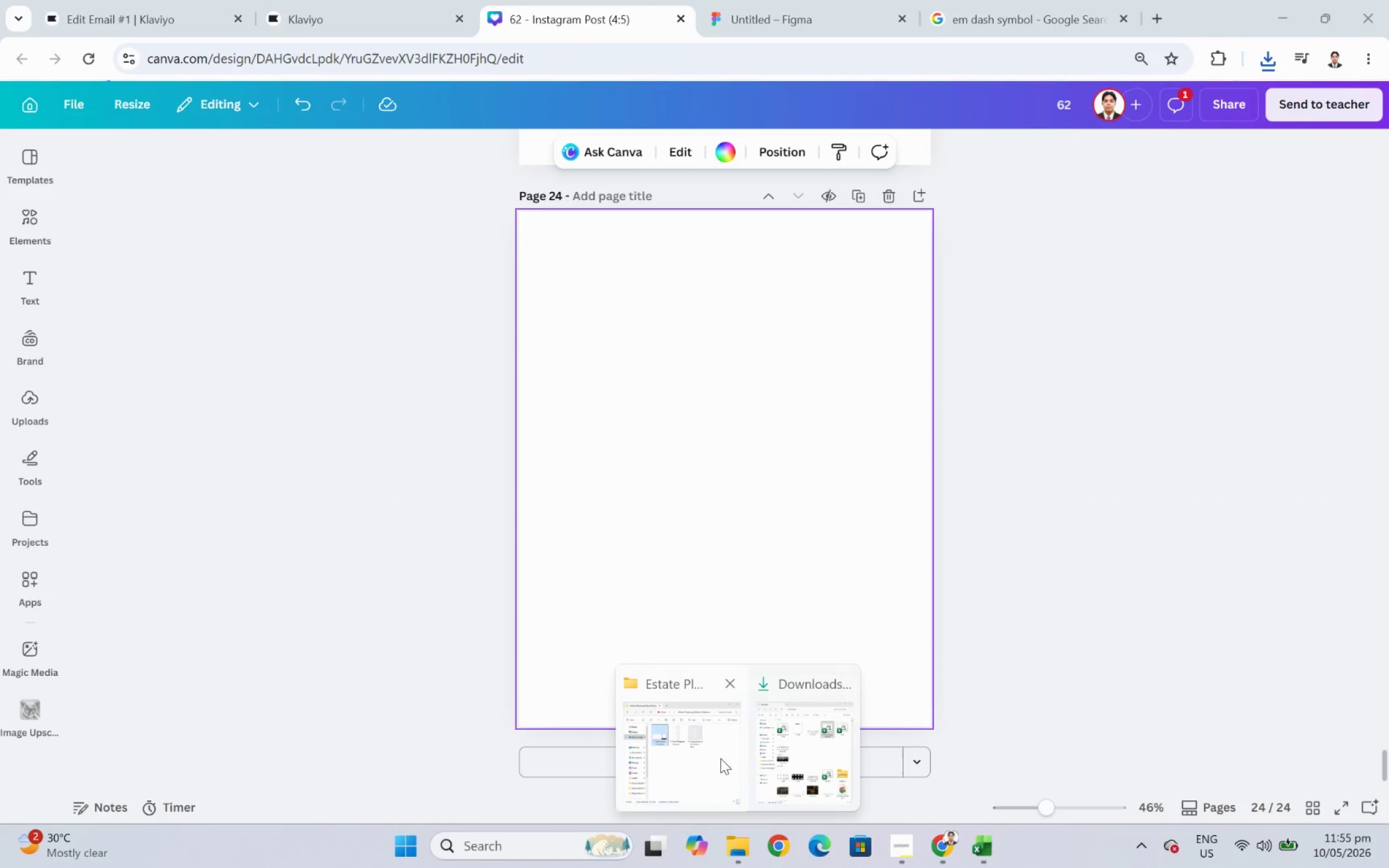 
left_click([797, 722])
 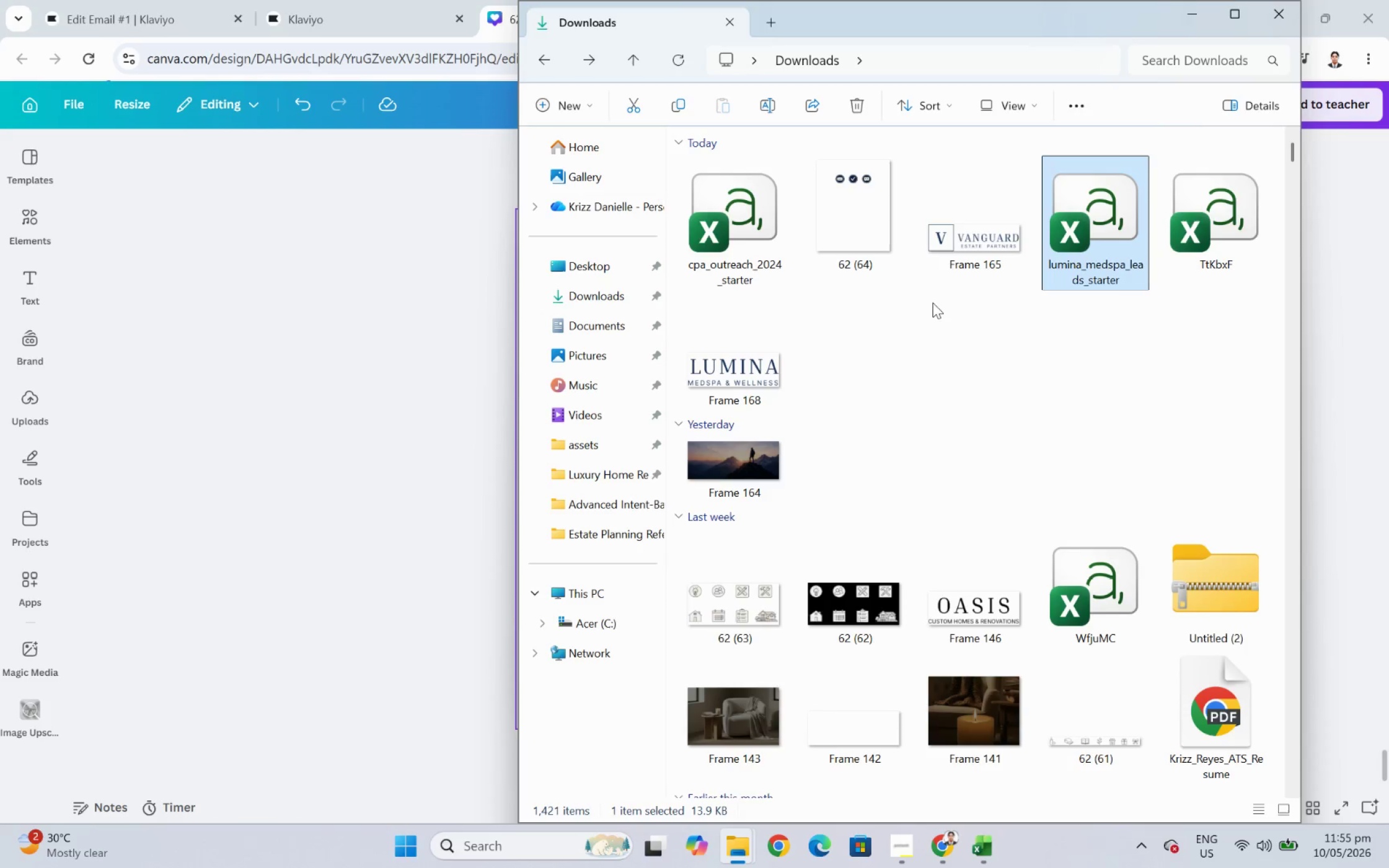 
left_click([764, 369])
 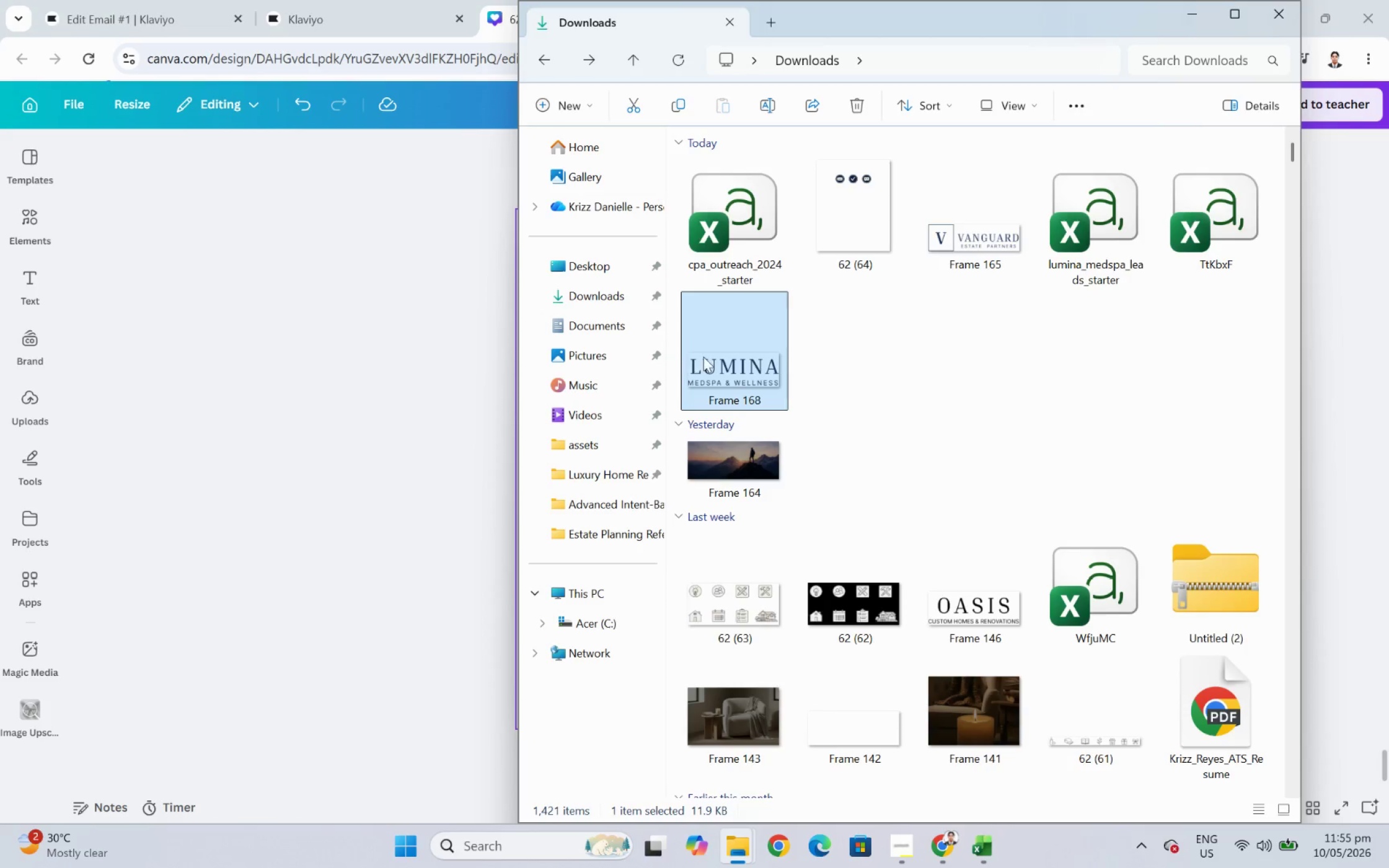 
left_click_drag(start_coordinate=[718, 356], to_coordinate=[494, 393])
 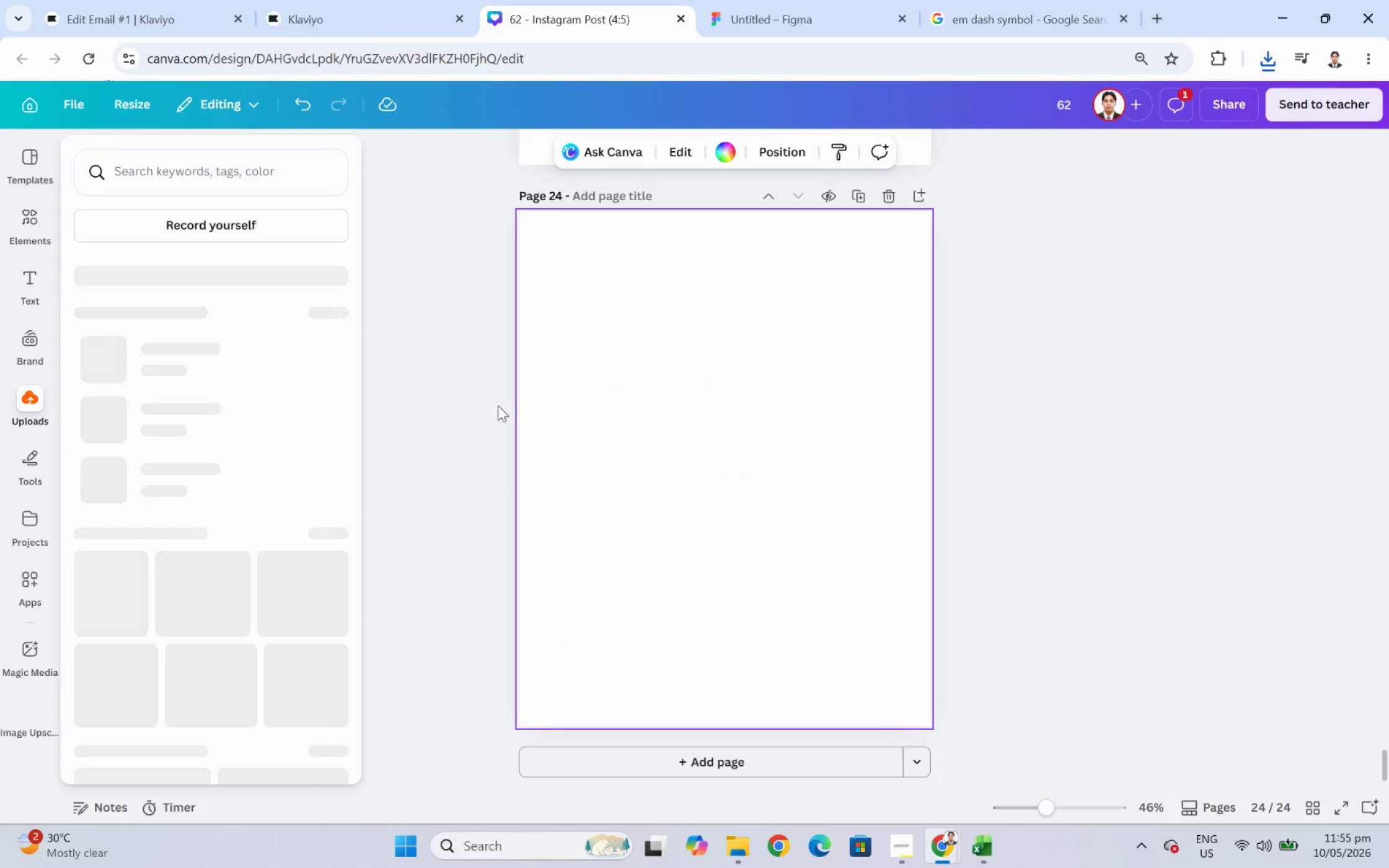 
wait(7.59)
 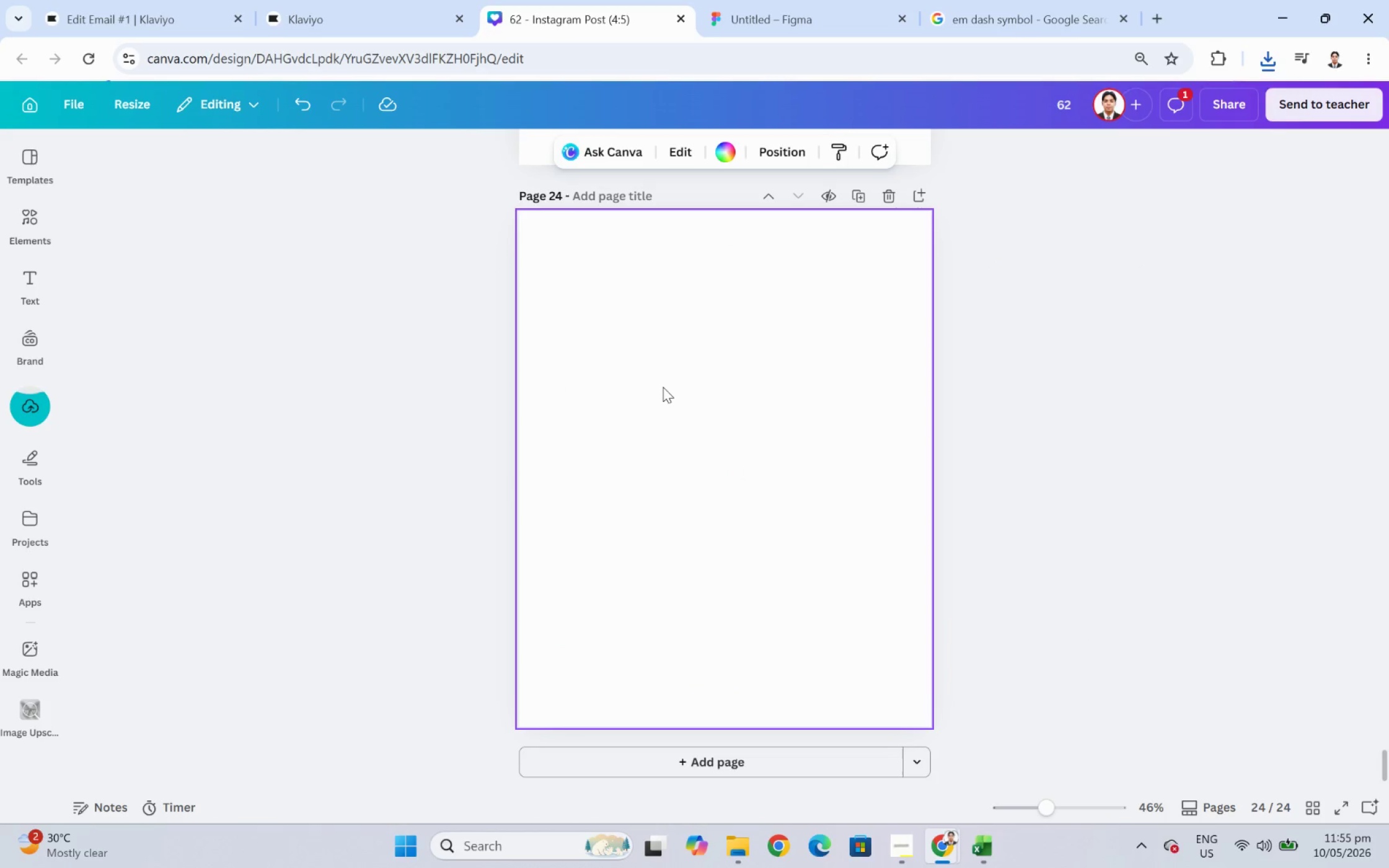 
key(Alt+AltLeft)
 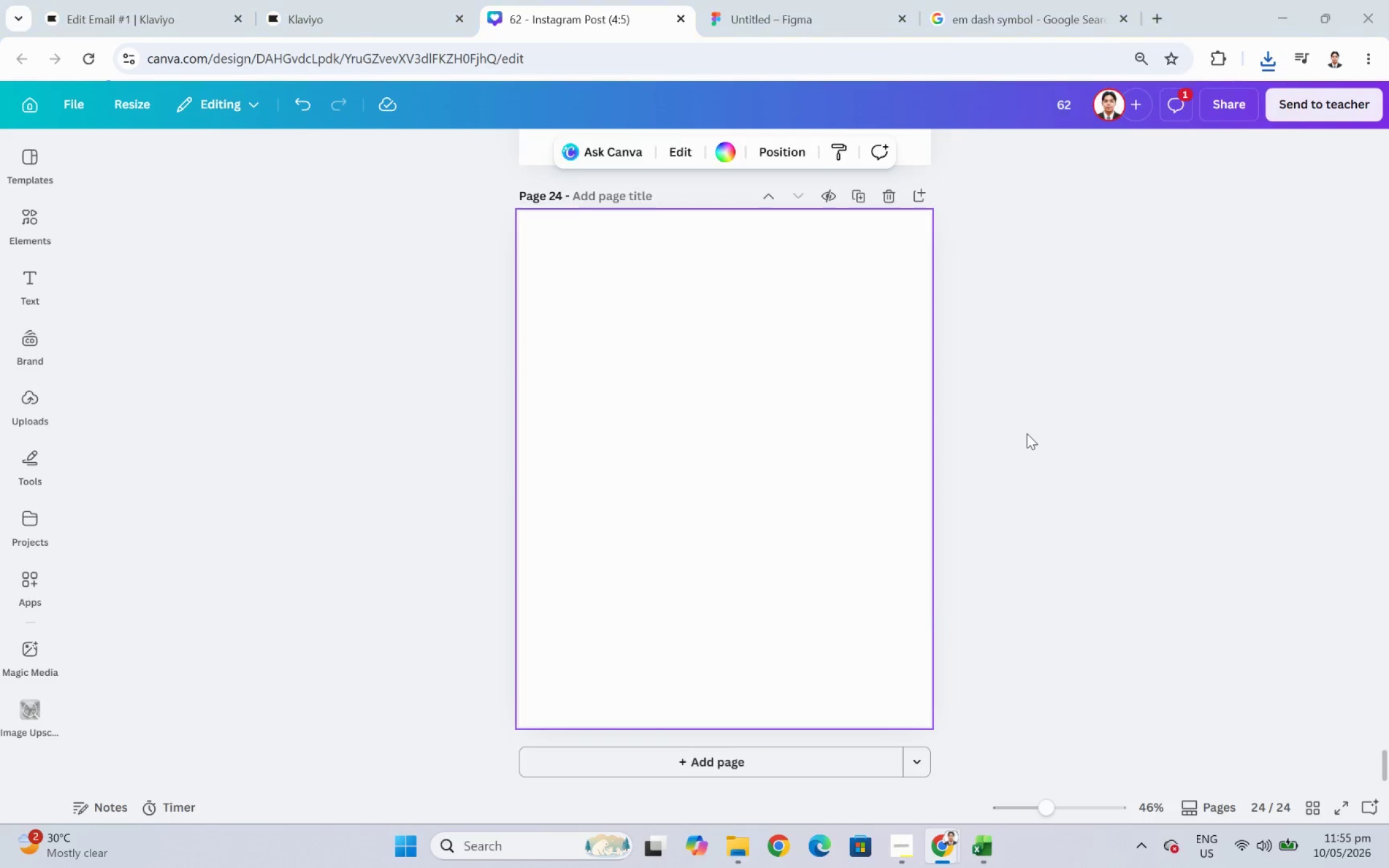 
key(Alt+Tab)
 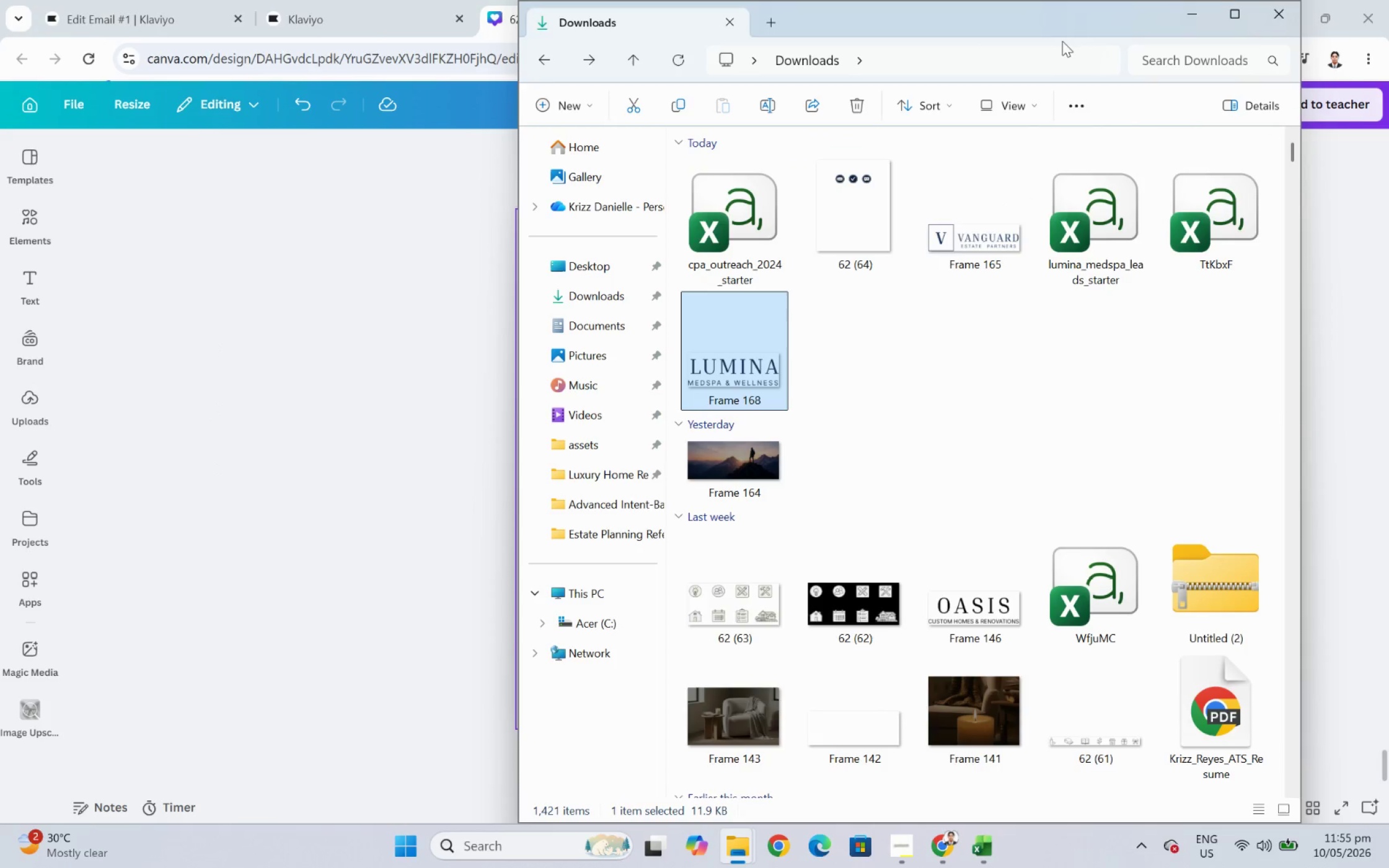 
left_click_drag(start_coordinate=[1060, 31], to_coordinate=[1308, 134])
 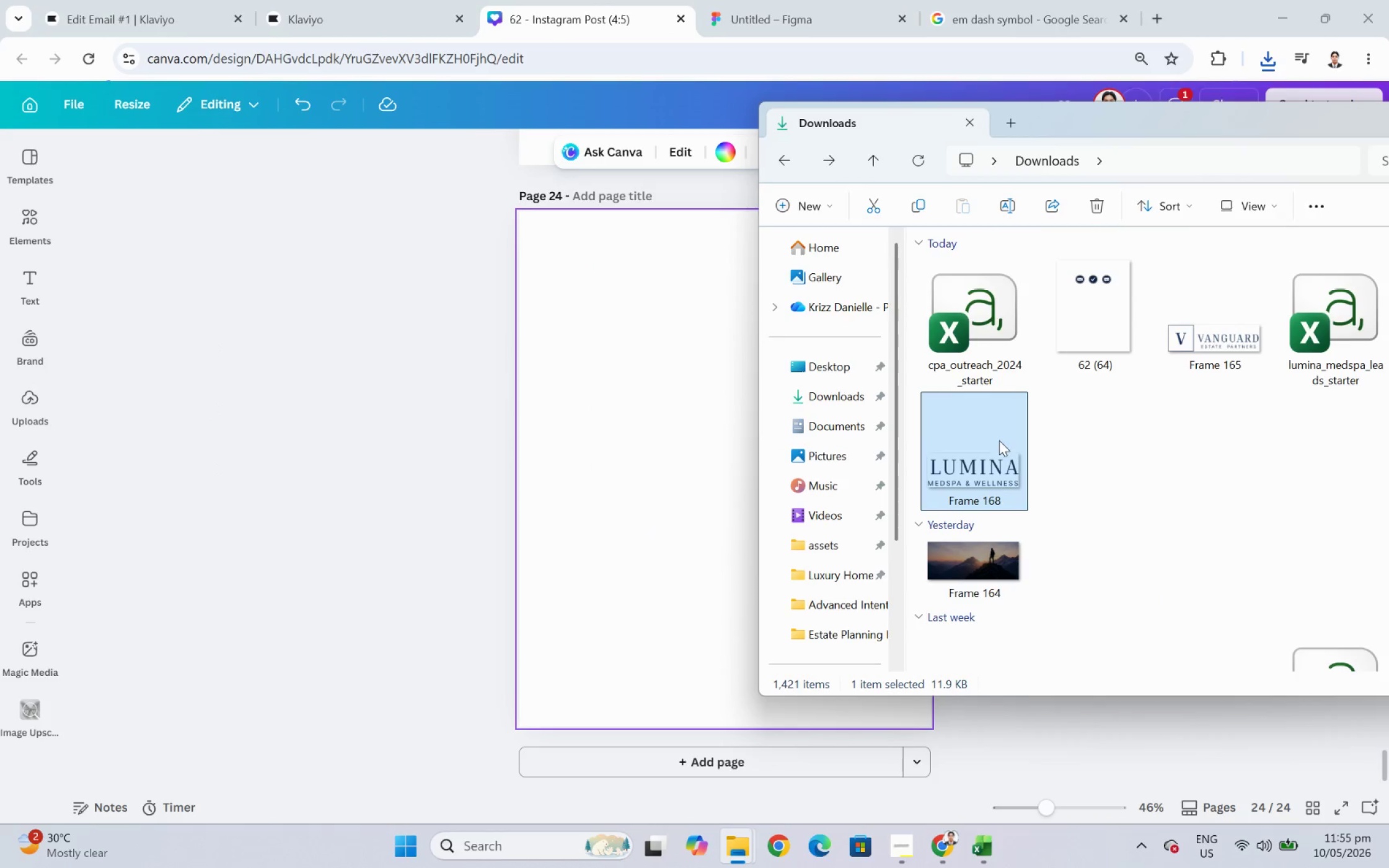 
left_click_drag(start_coordinate=[981, 461], to_coordinate=[603, 439])
 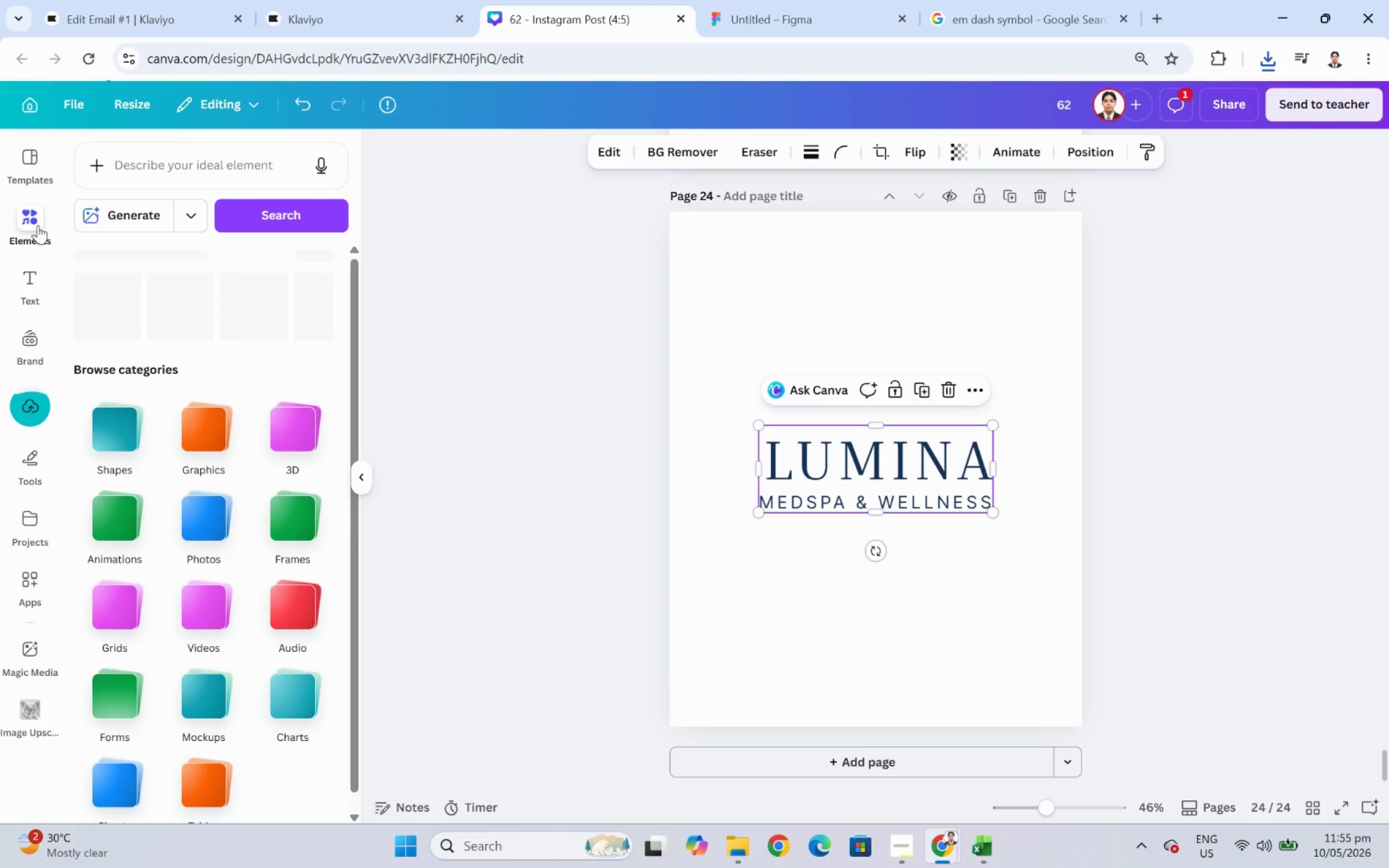 
left_click([153, 166])
 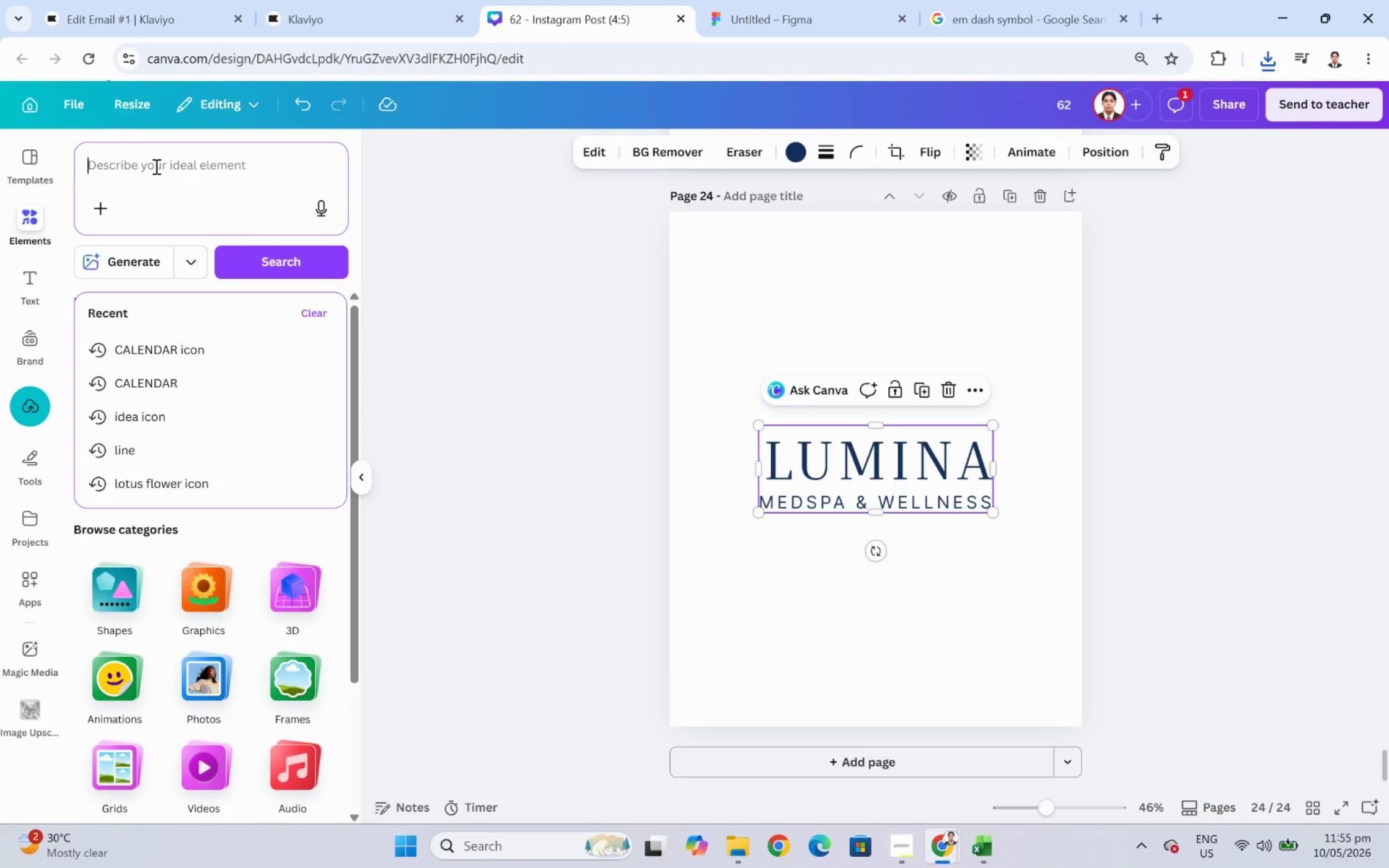 
type(3 LEAF)
 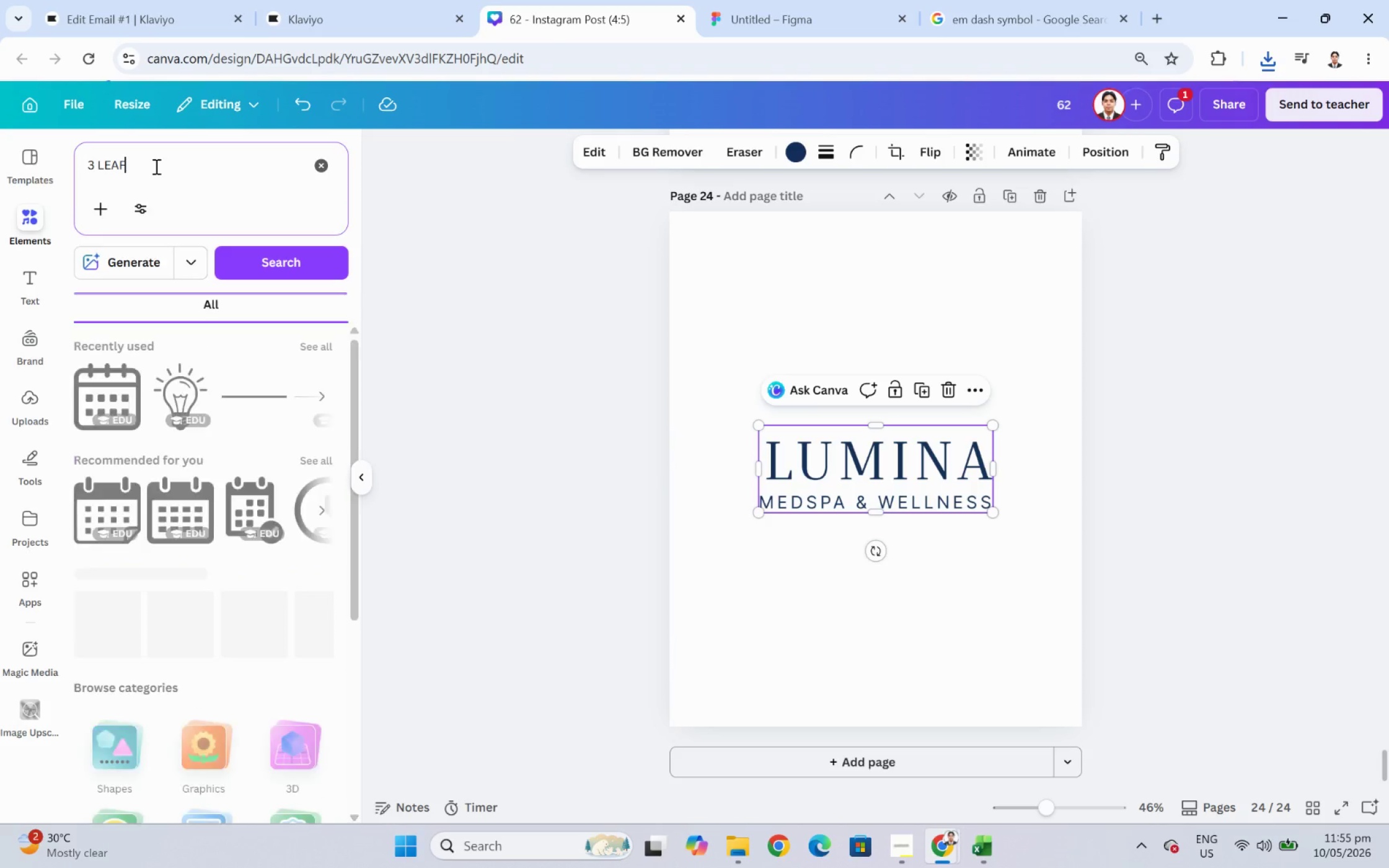 
key(Enter)
 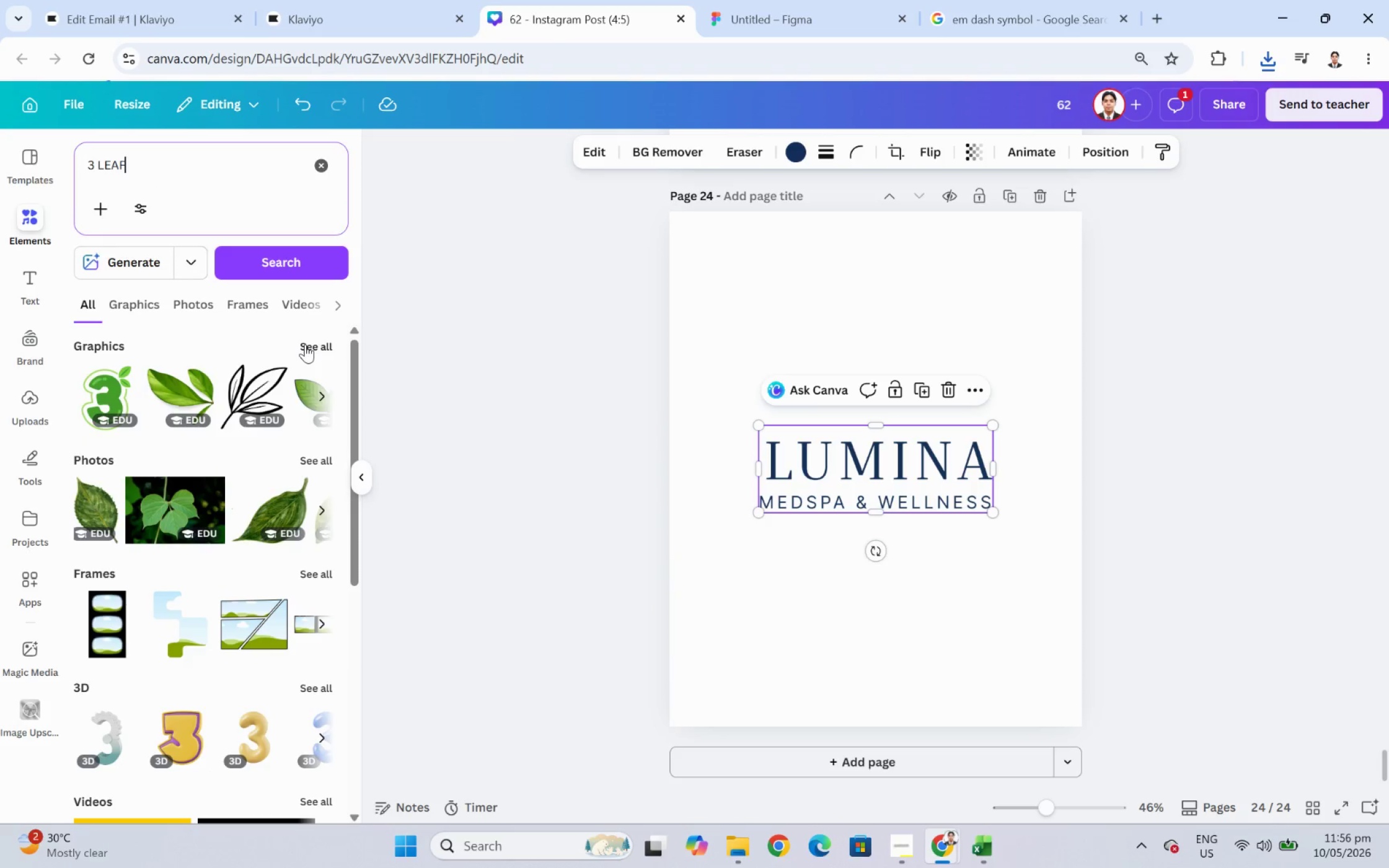 
type( ICON)
 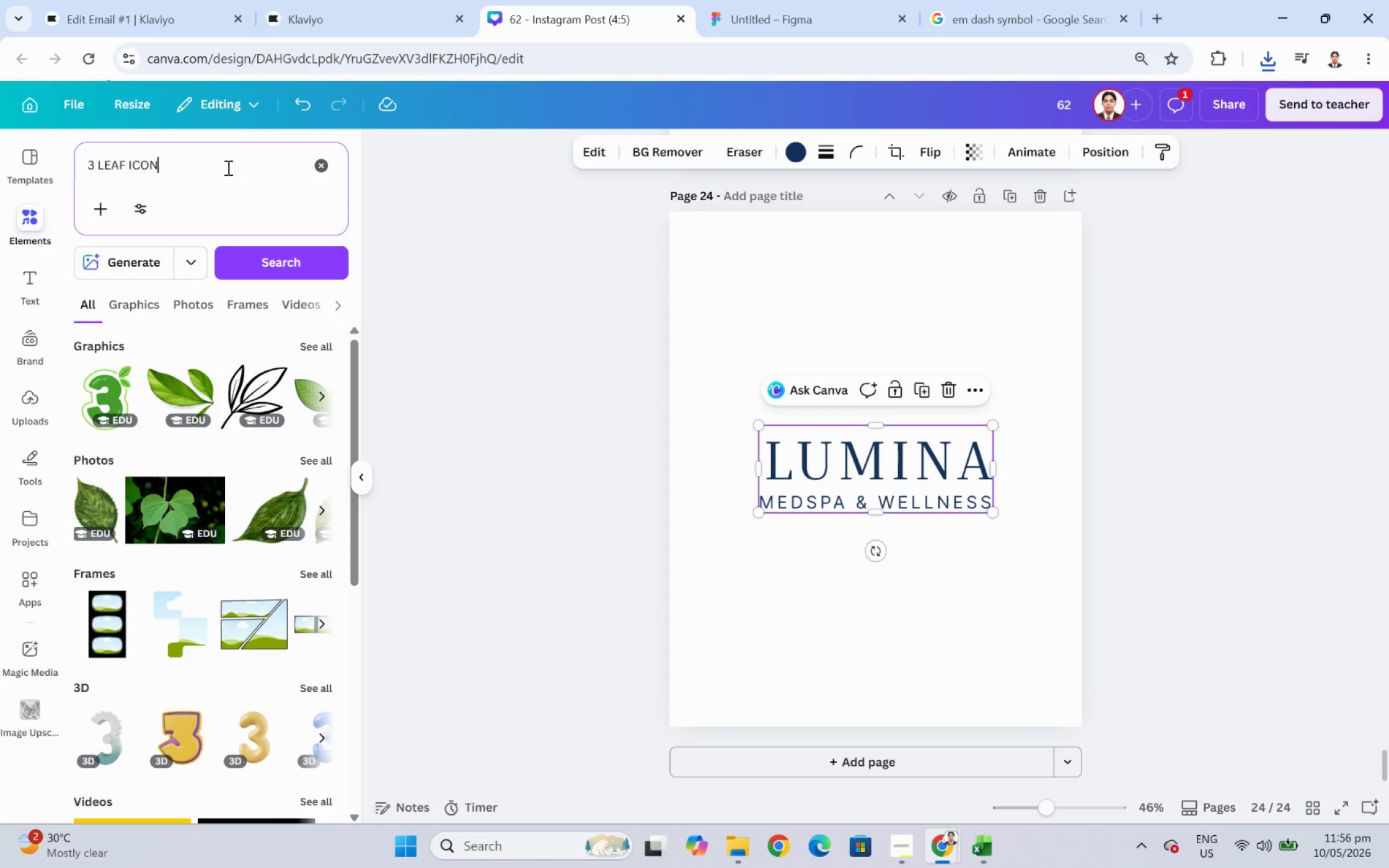 
key(Enter)
 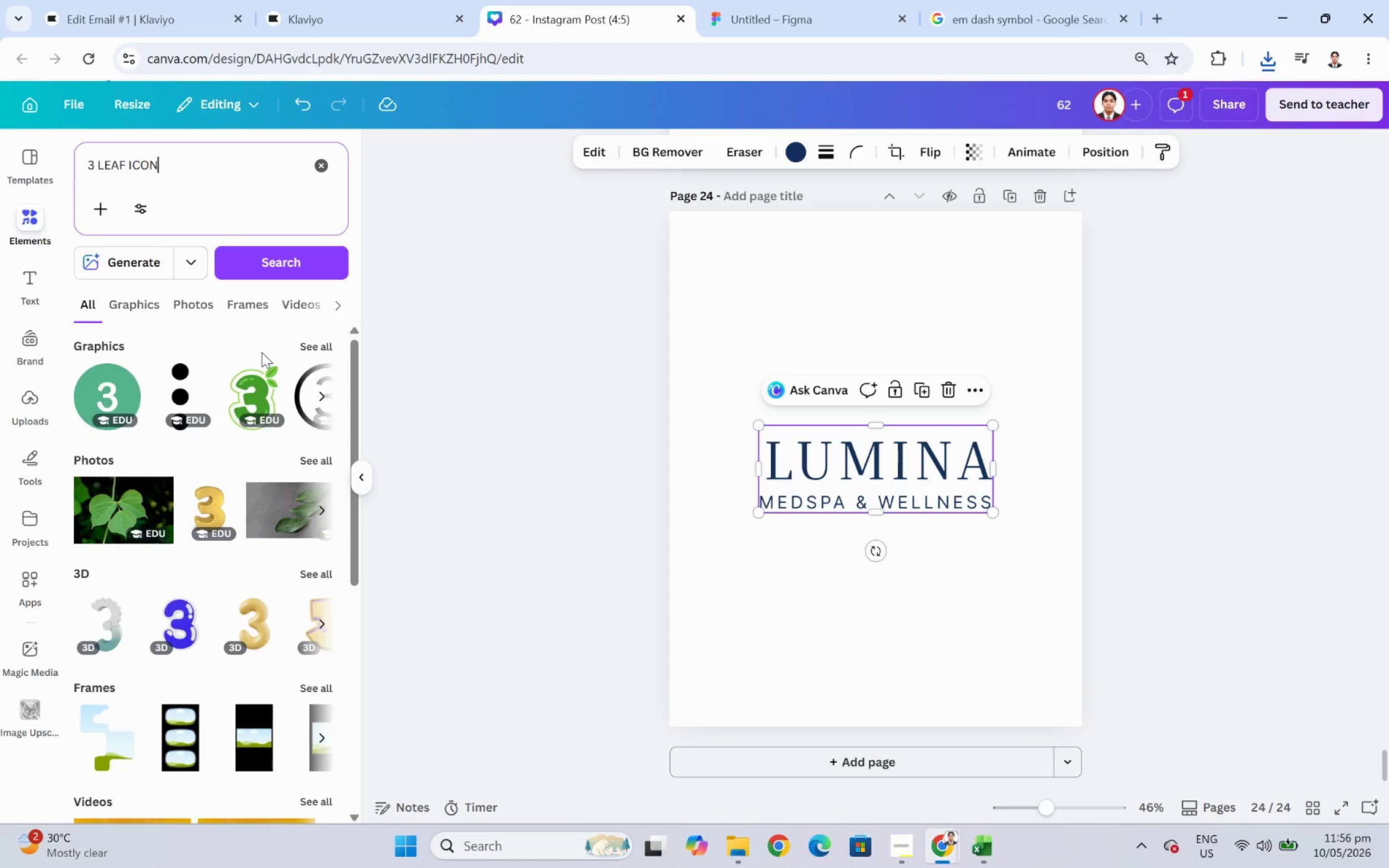 
left_click([304, 348])
 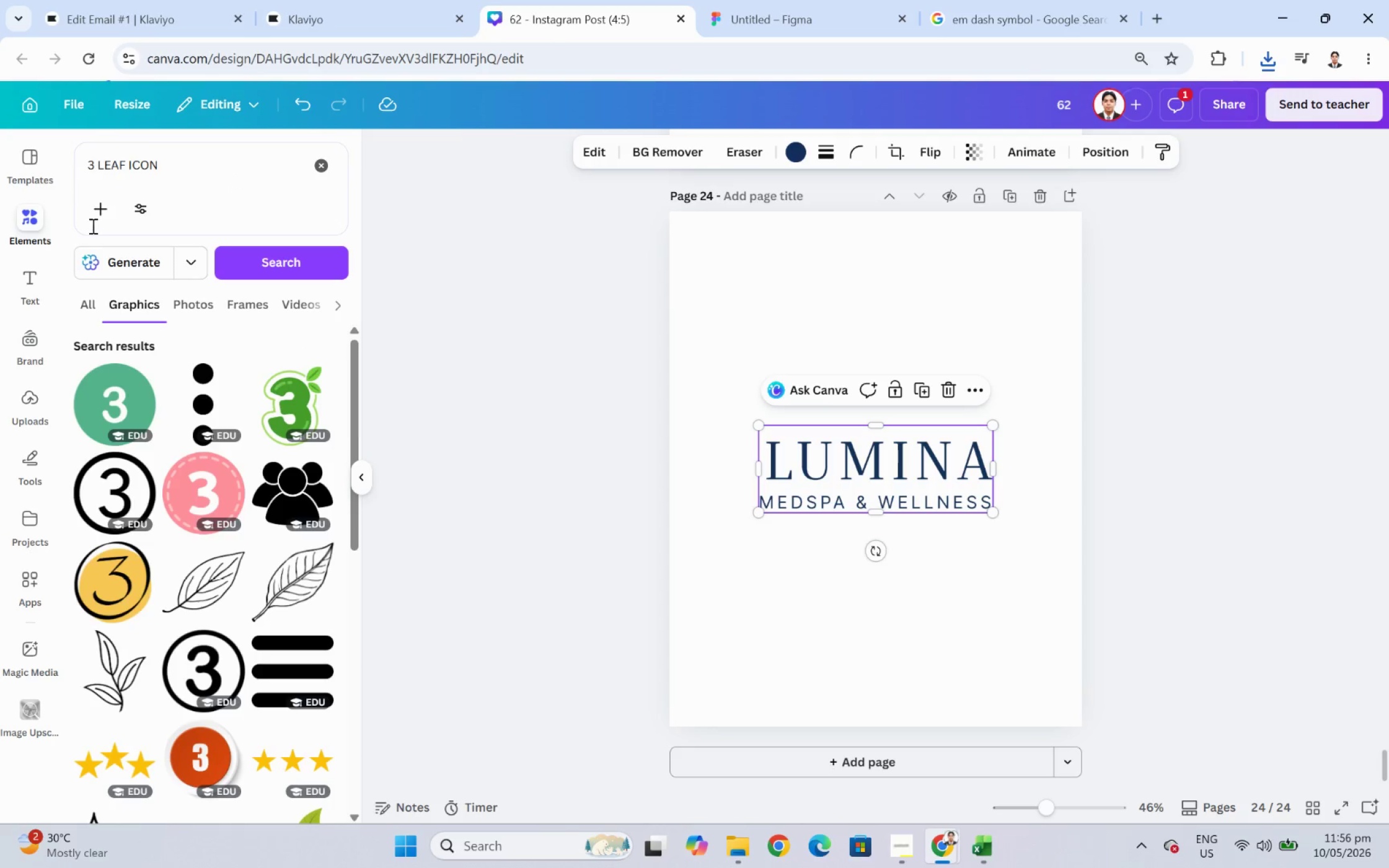 
left_click_drag(start_coordinate=[95, 163], to_coordinate=[68, 163])
 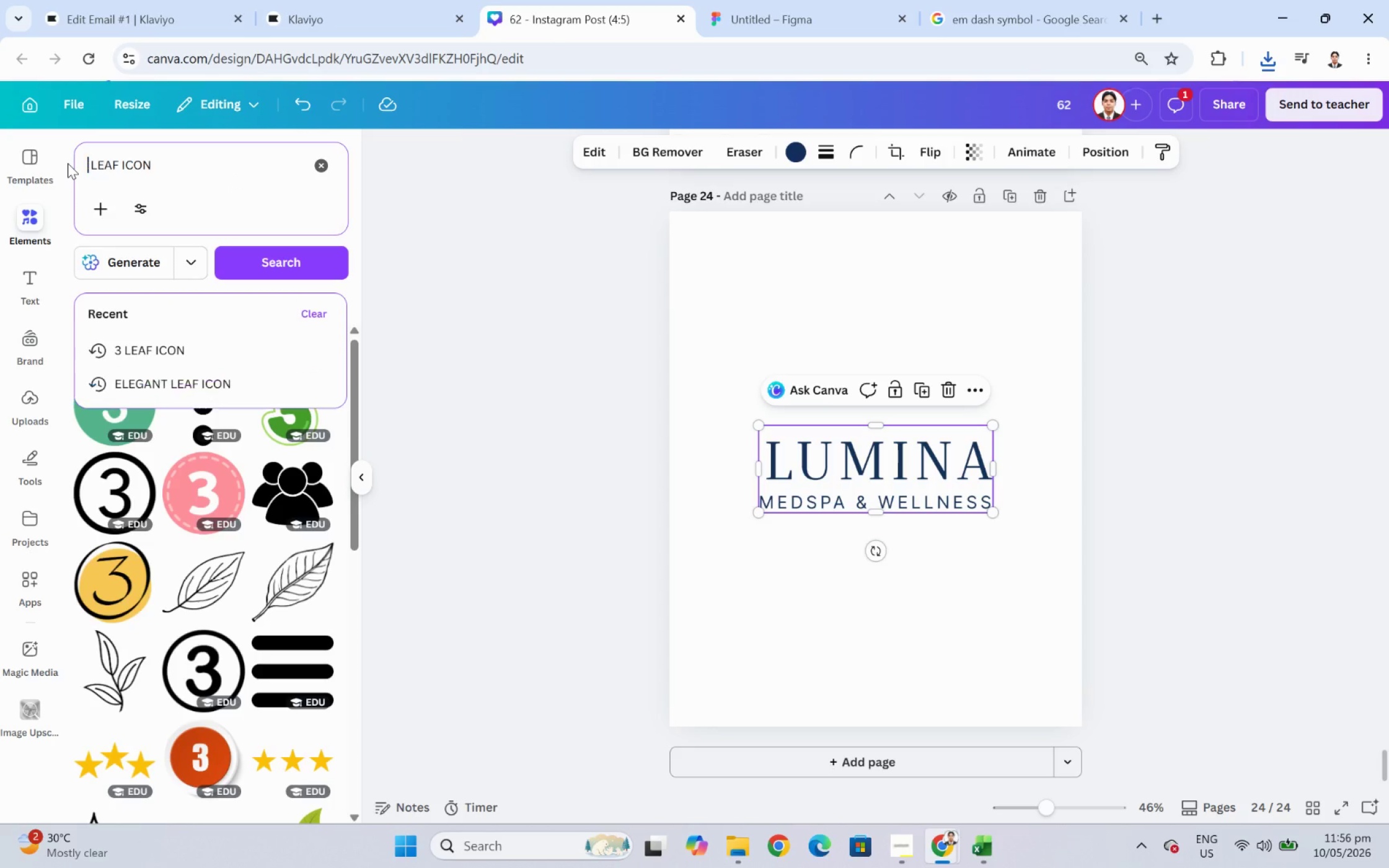 
key(Backspace)
 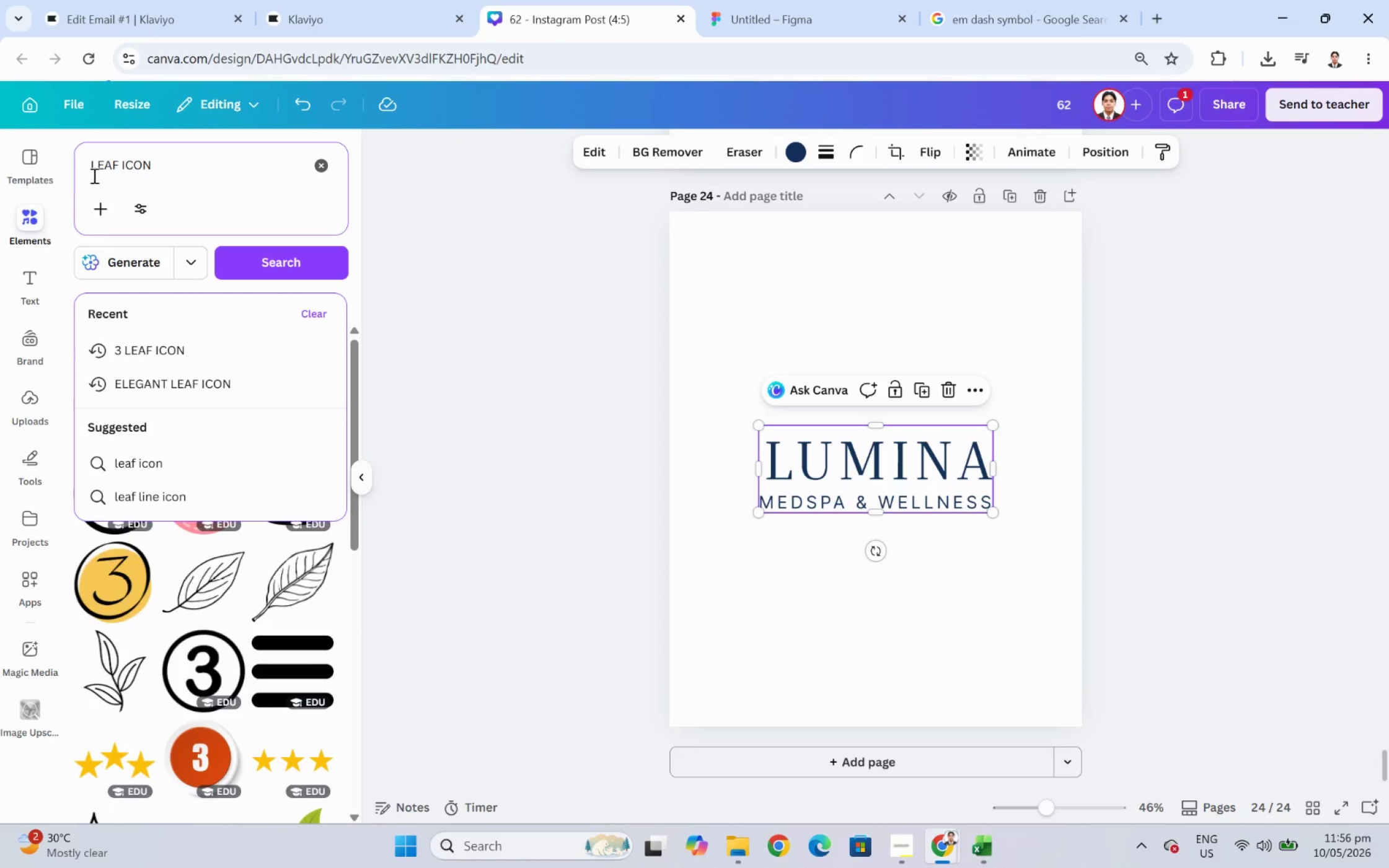 
key(Delete)
 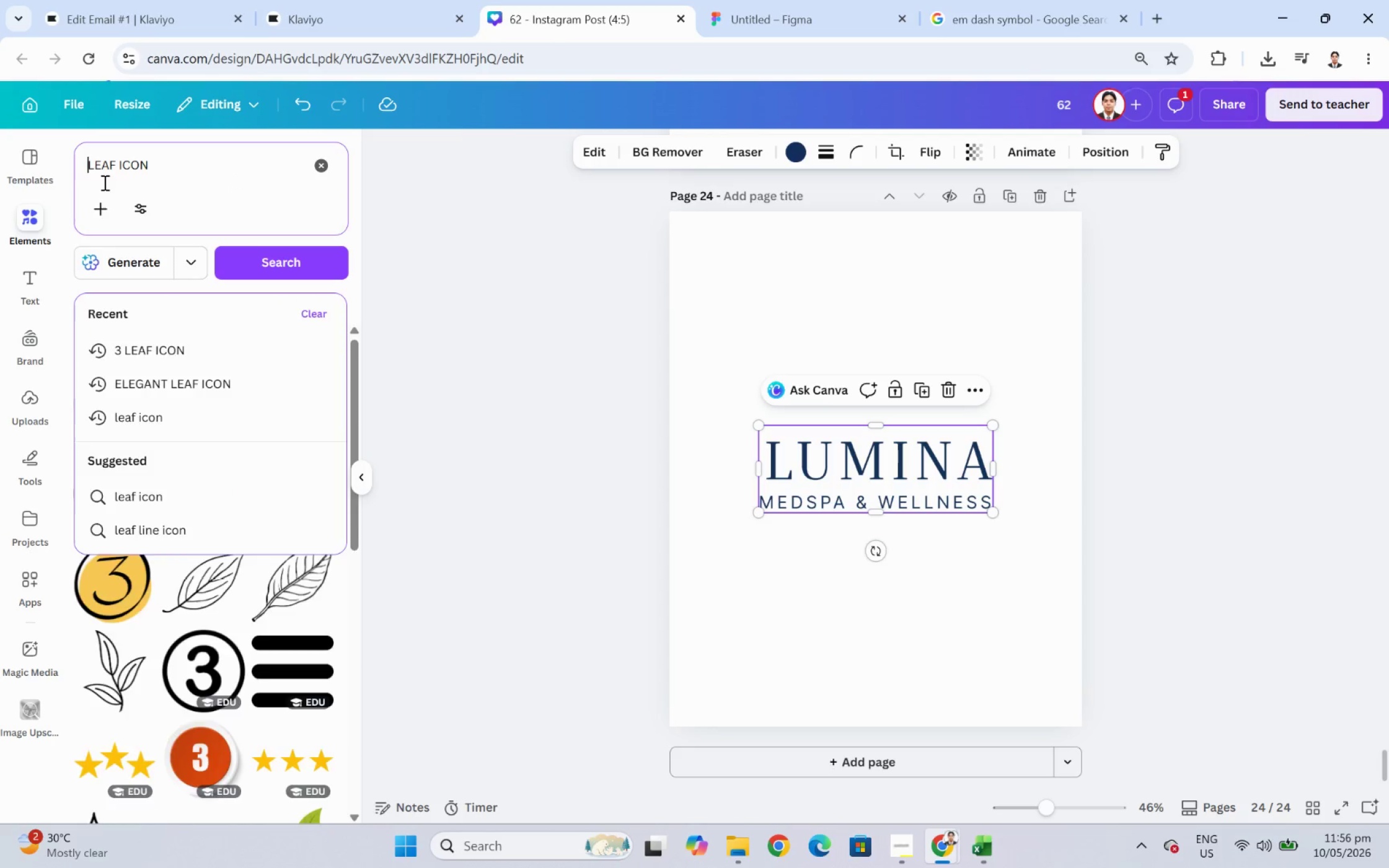 
key(Enter)
 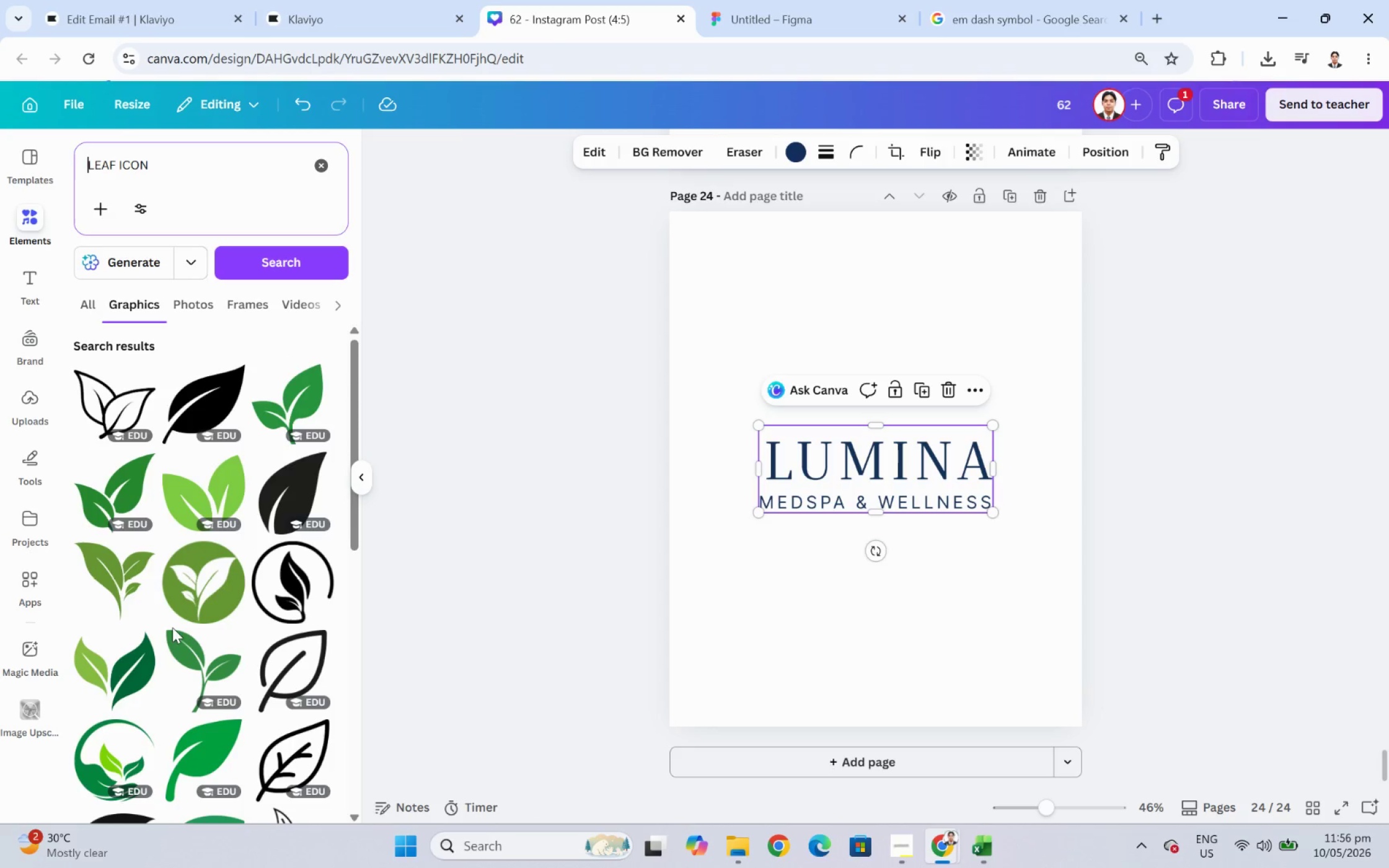 
wait(6.03)
 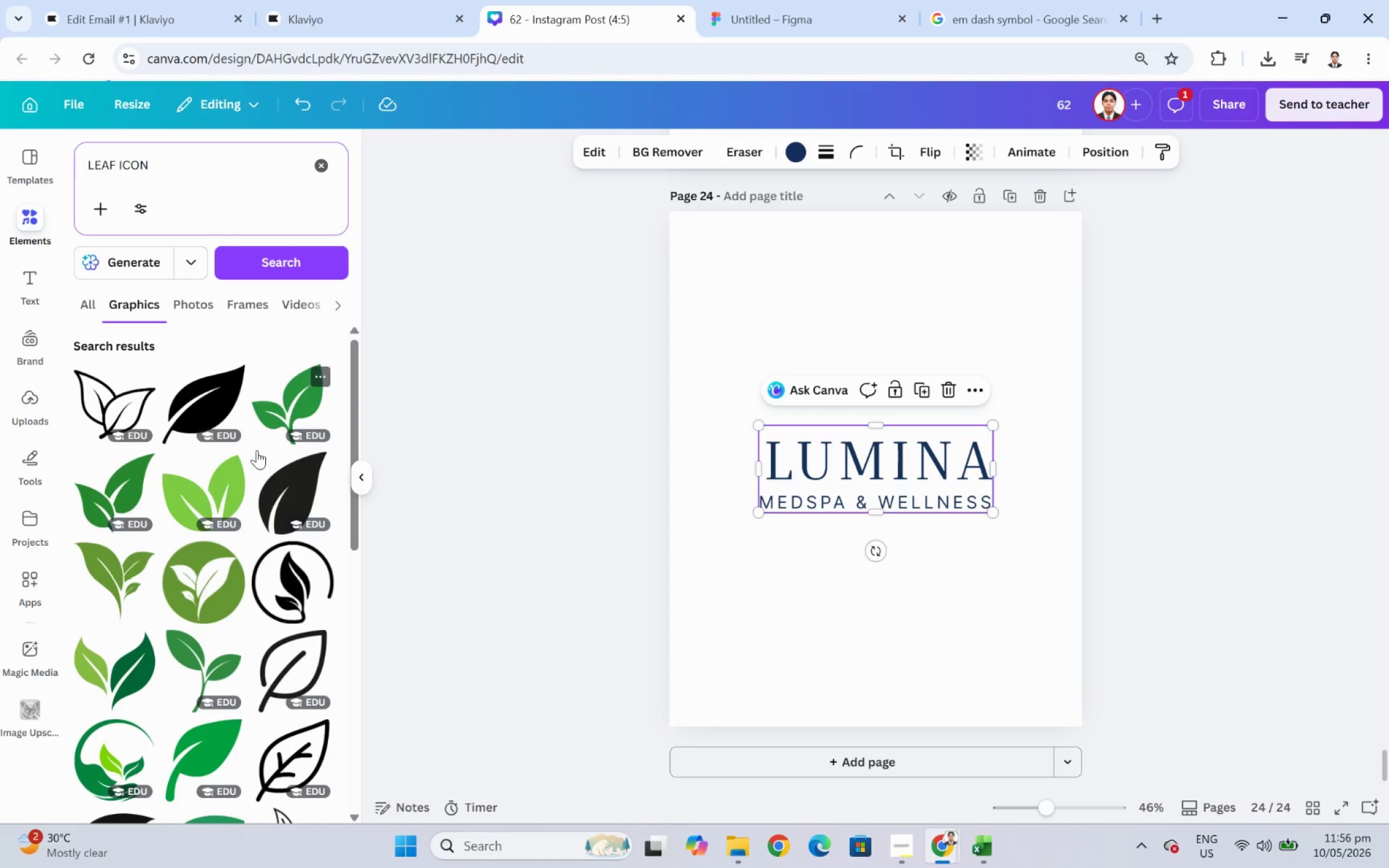 
scroll: coordinate [294, 612], scroll_direction: down, amount: 4.0
 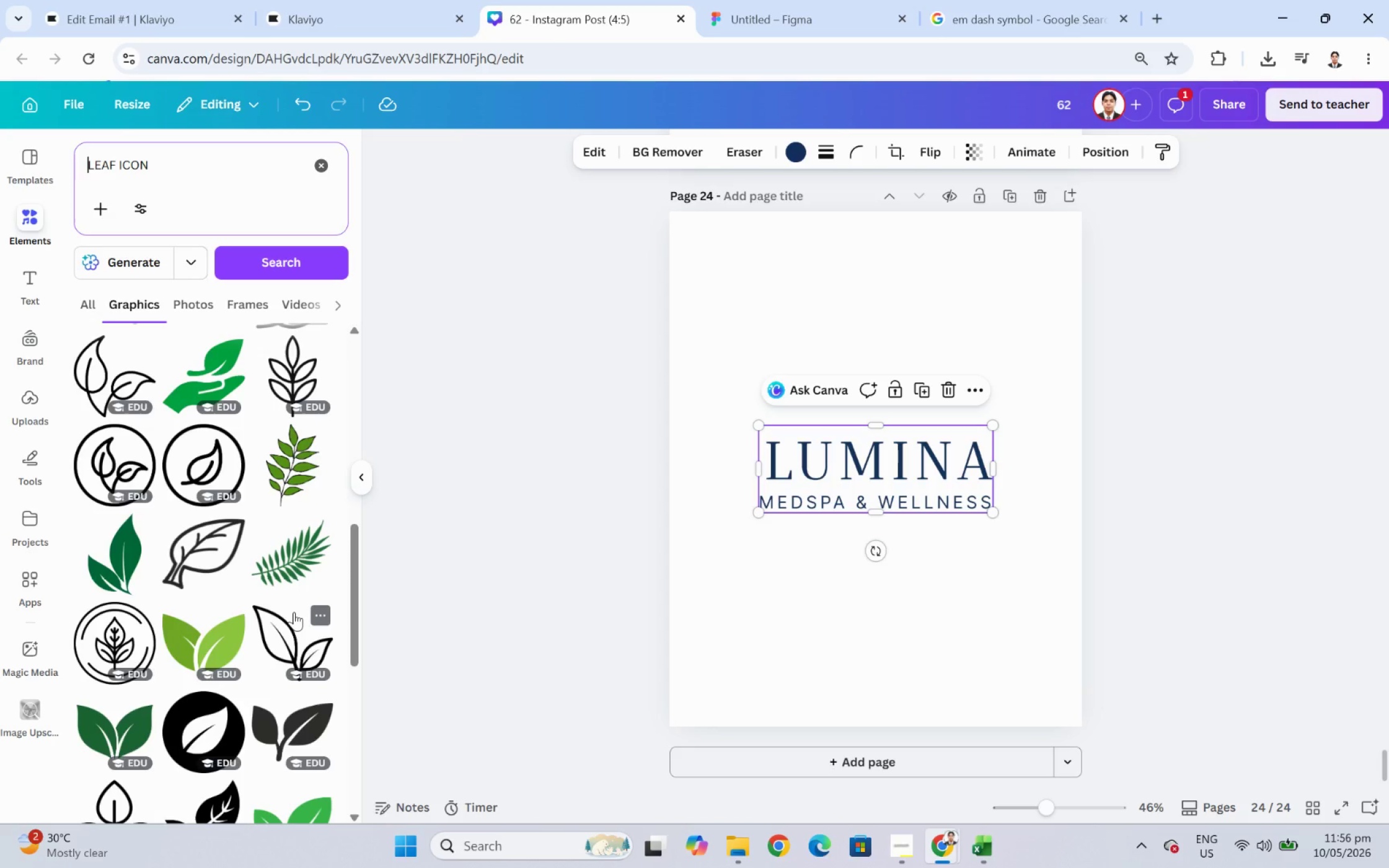 
scroll: coordinate [294, 612], scroll_direction: up, amount: 5.0
 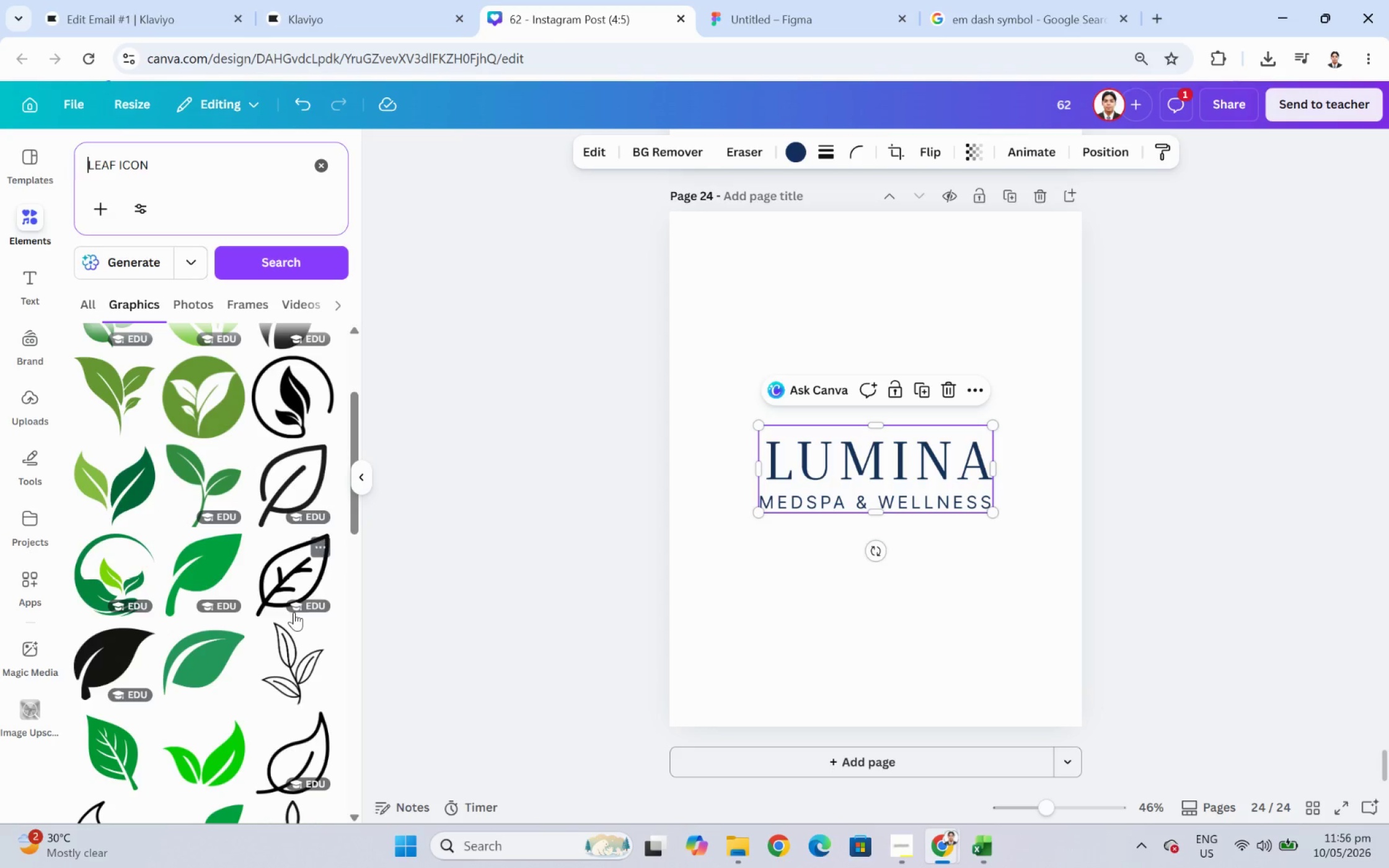 
scroll: coordinate [294, 612], scroll_direction: down, amount: 1.0
 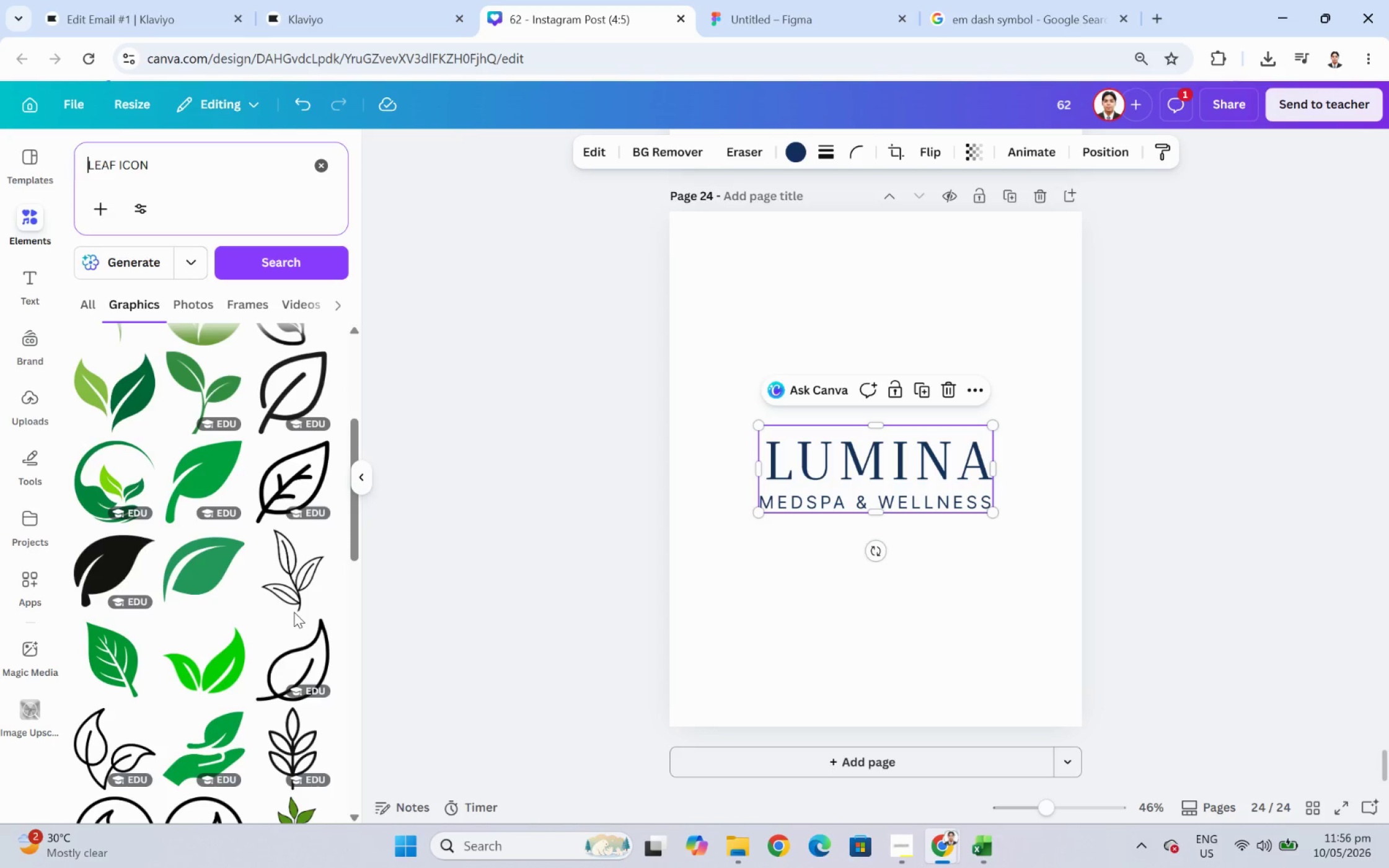 
scroll: coordinate [294, 612], scroll_direction: up, amount: 1.0
 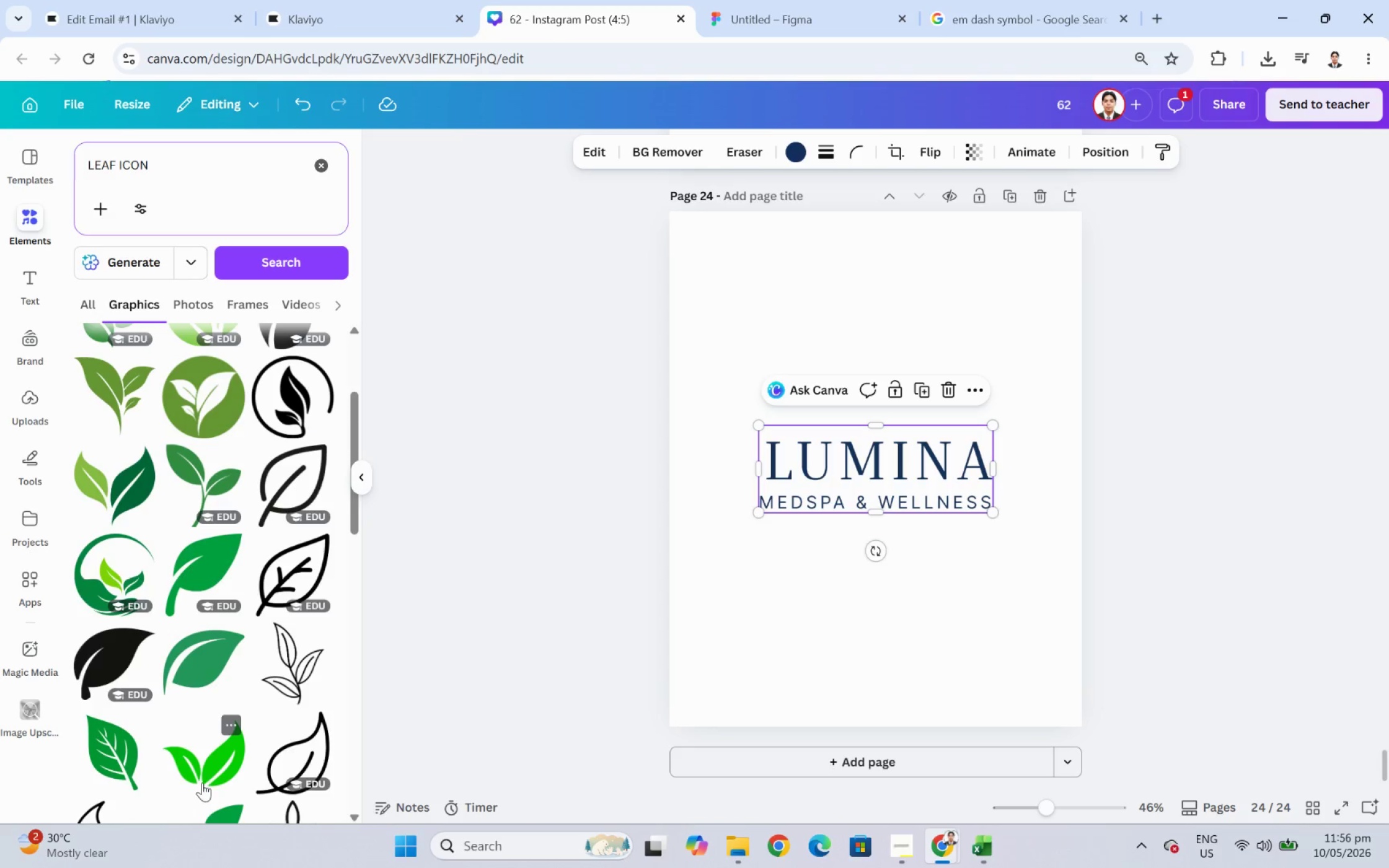 
left_click([205, 768])
 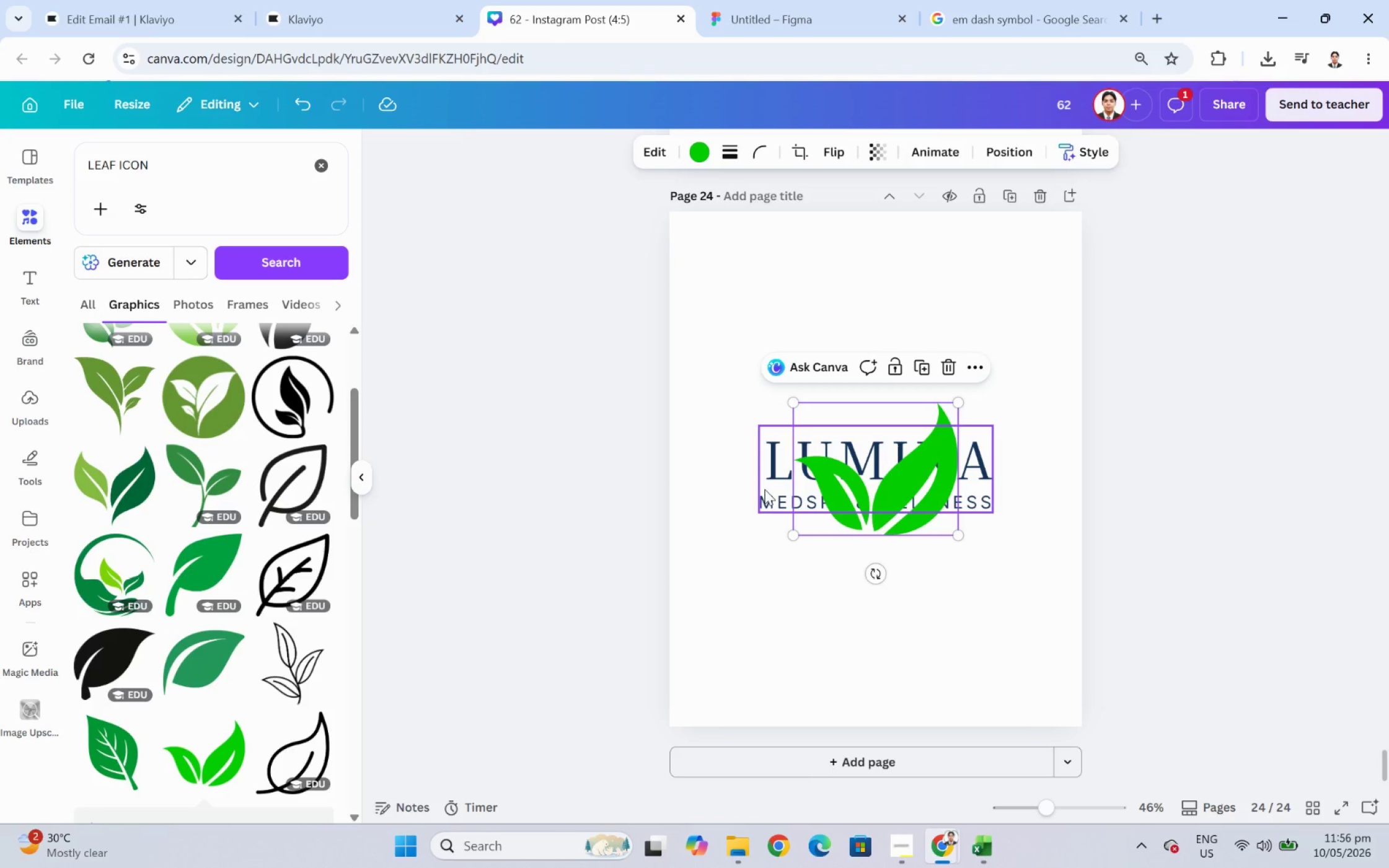 
key(Control+Z)
 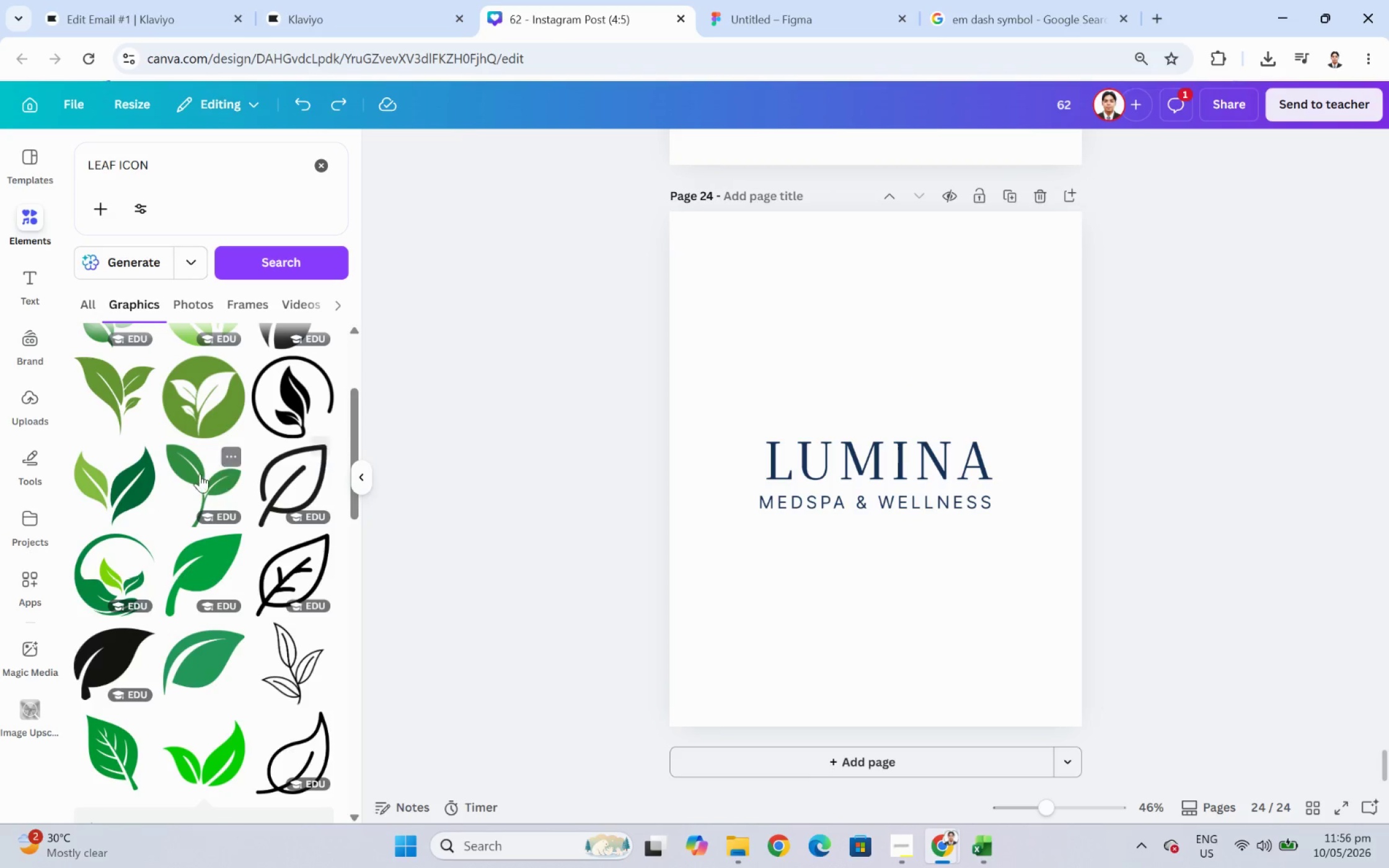 
scroll: coordinate [223, 470], scroll_direction: up, amount: 5.0
 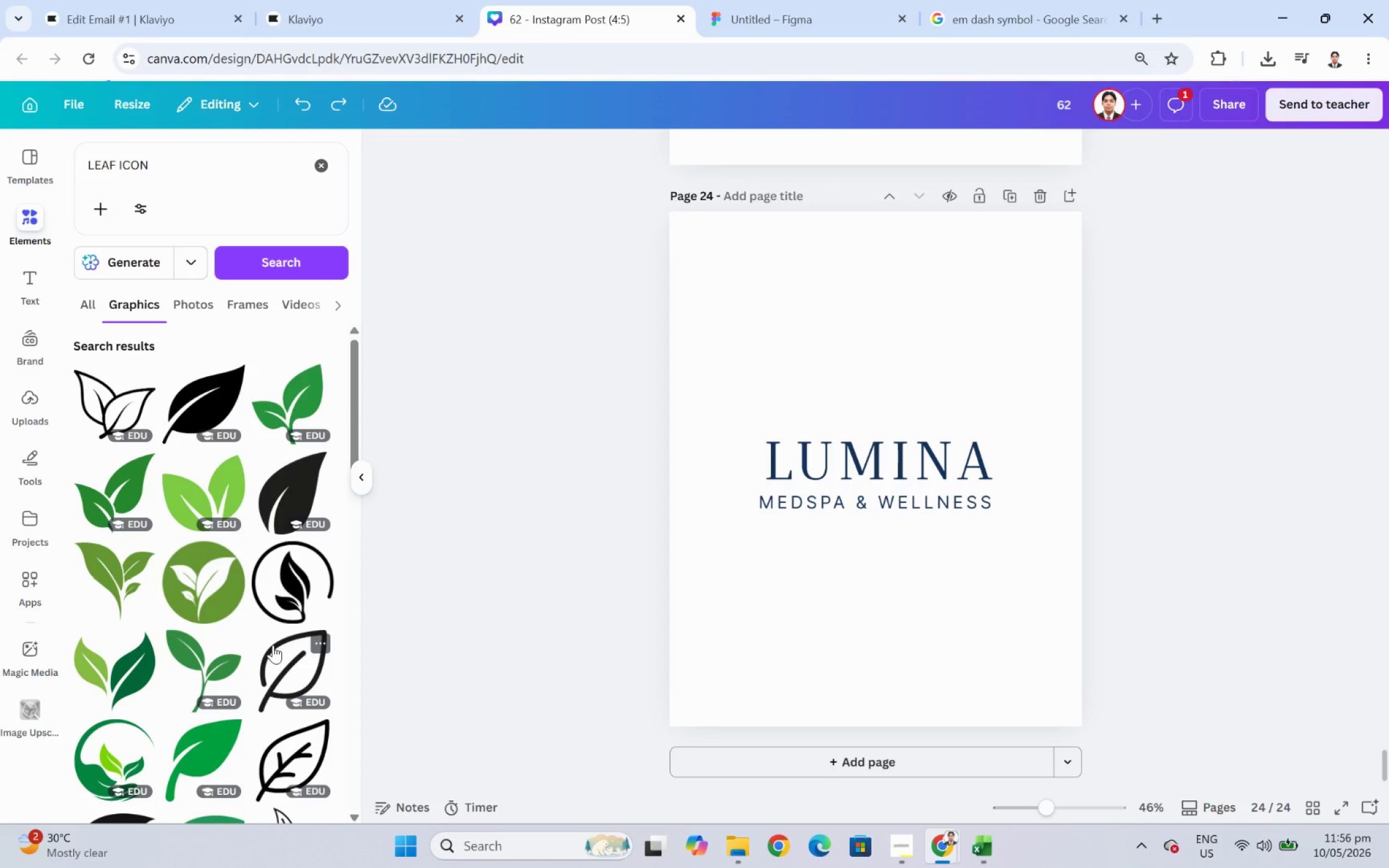 
scroll: coordinate [234, 579], scroll_direction: down, amount: 6.0
 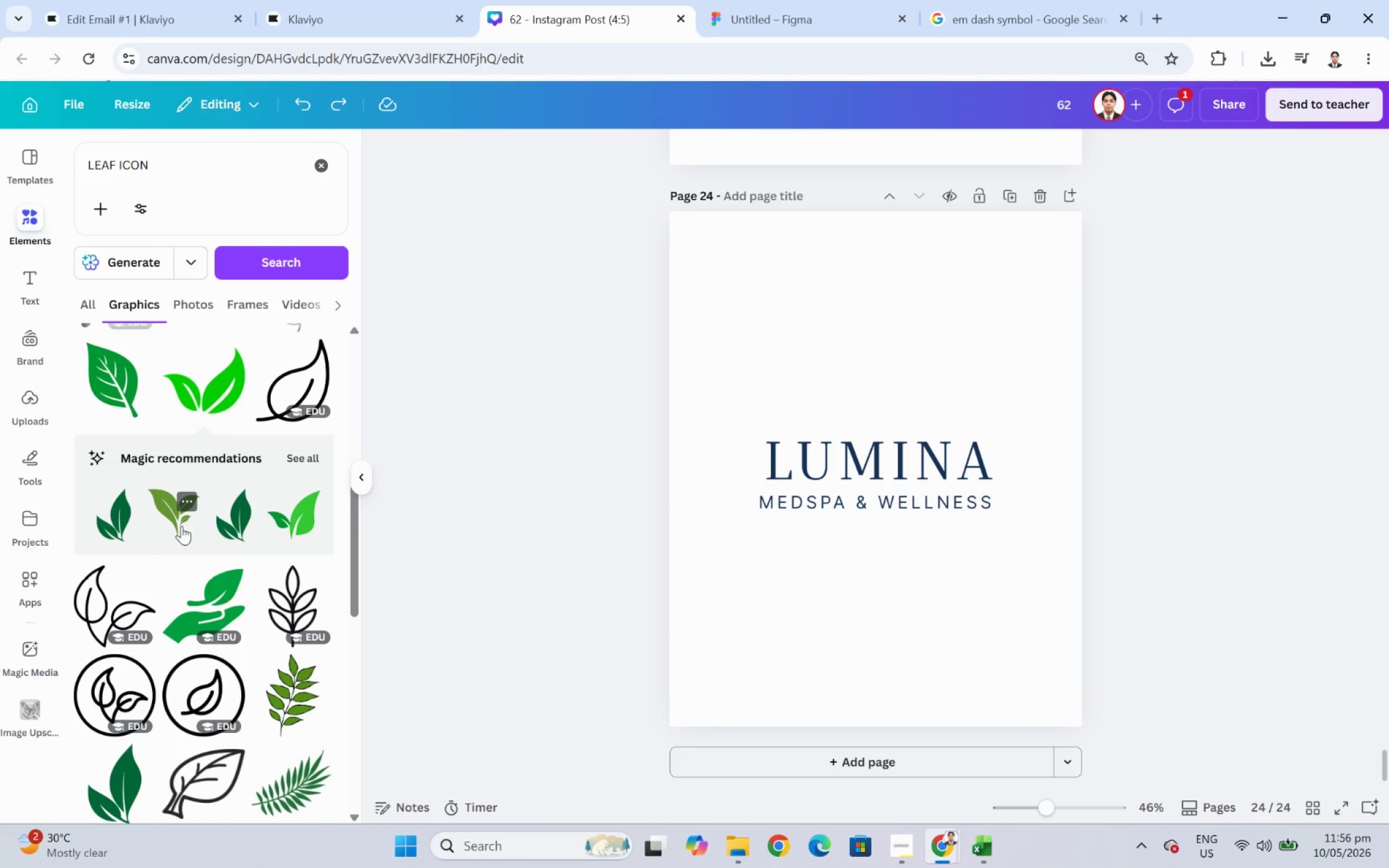 
left_click([182, 525])
 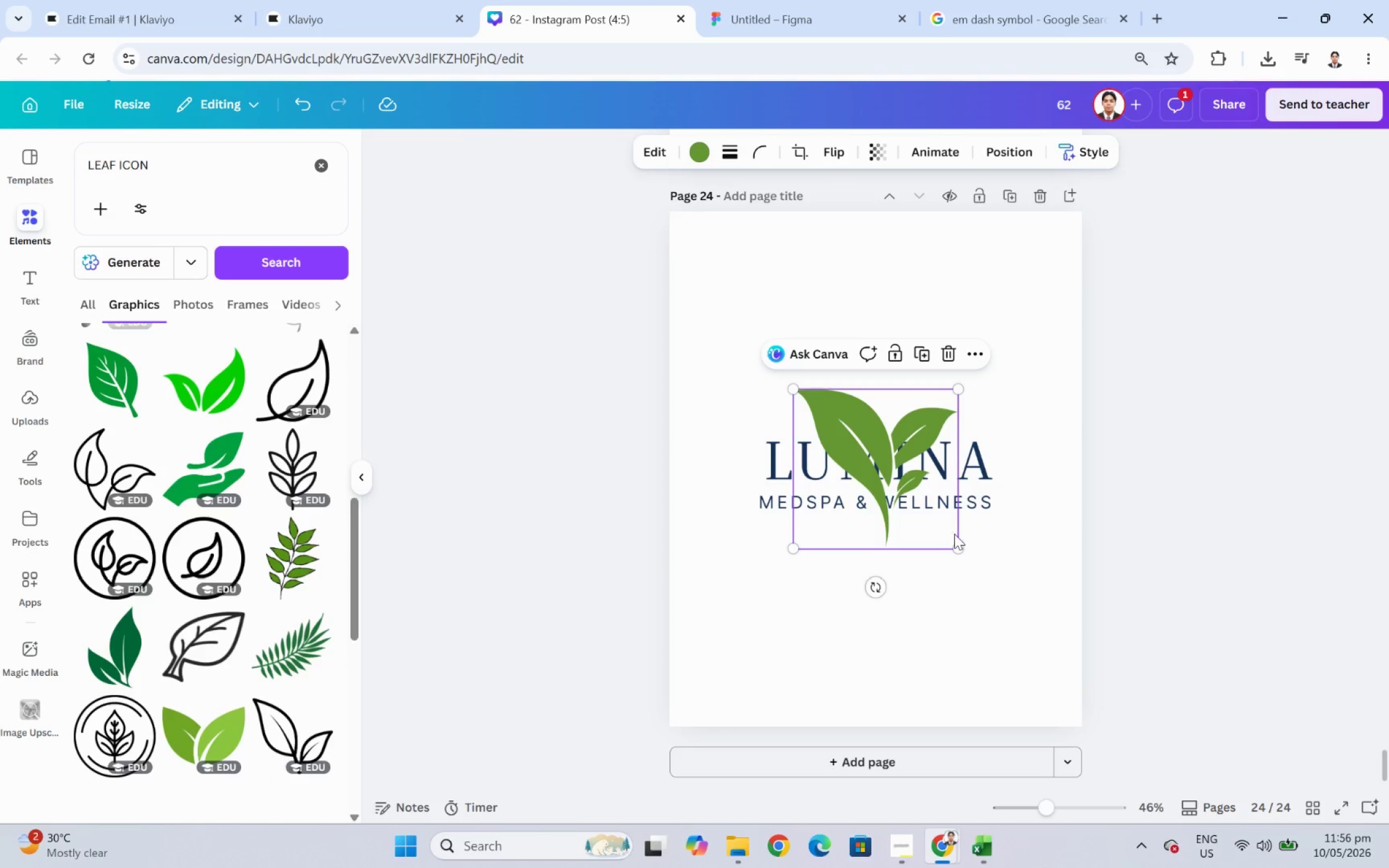 
left_click_drag(start_coordinate=[956, 546], to_coordinate=[832, 457])
 